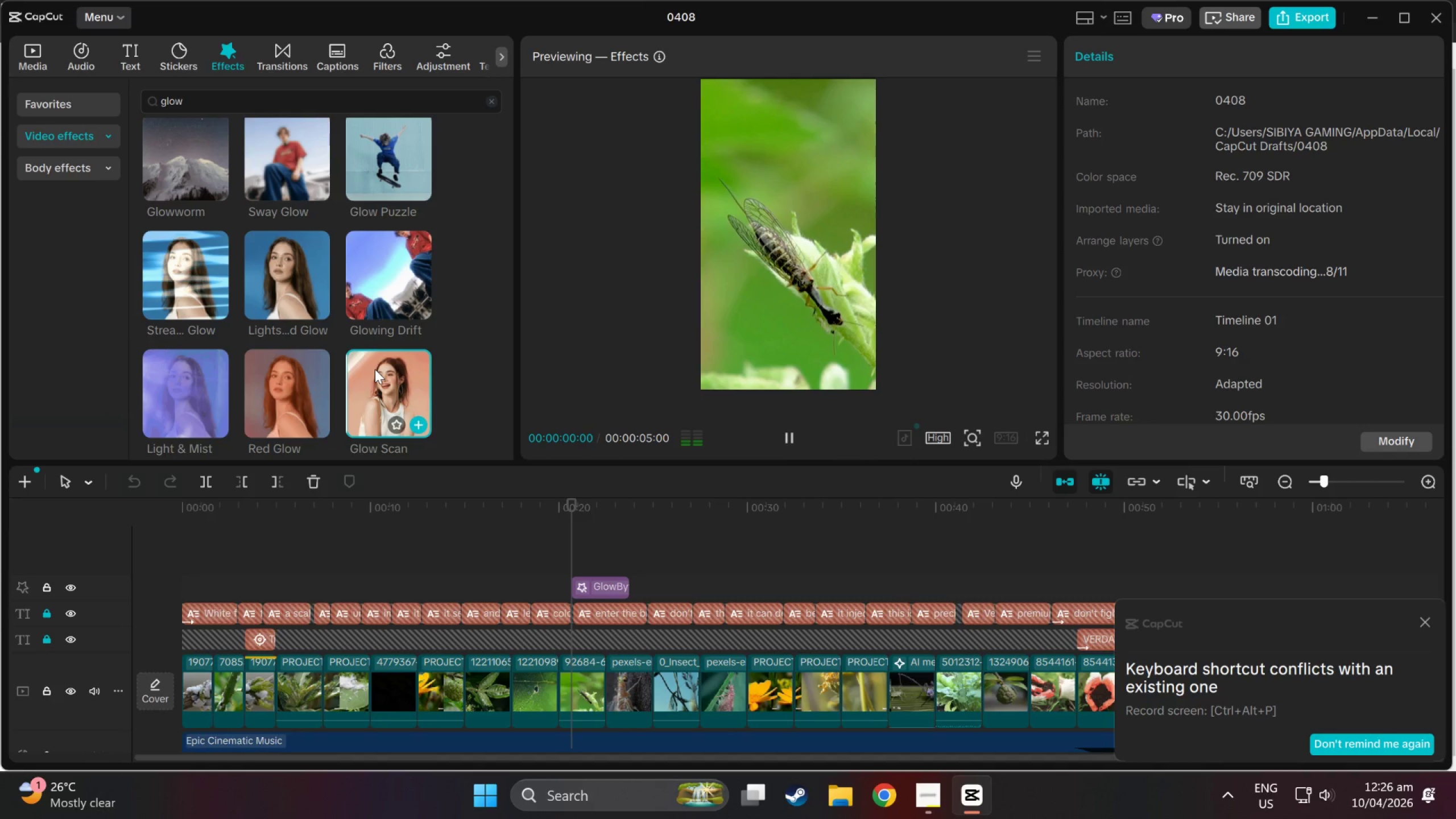 
left_click([180, 189])
 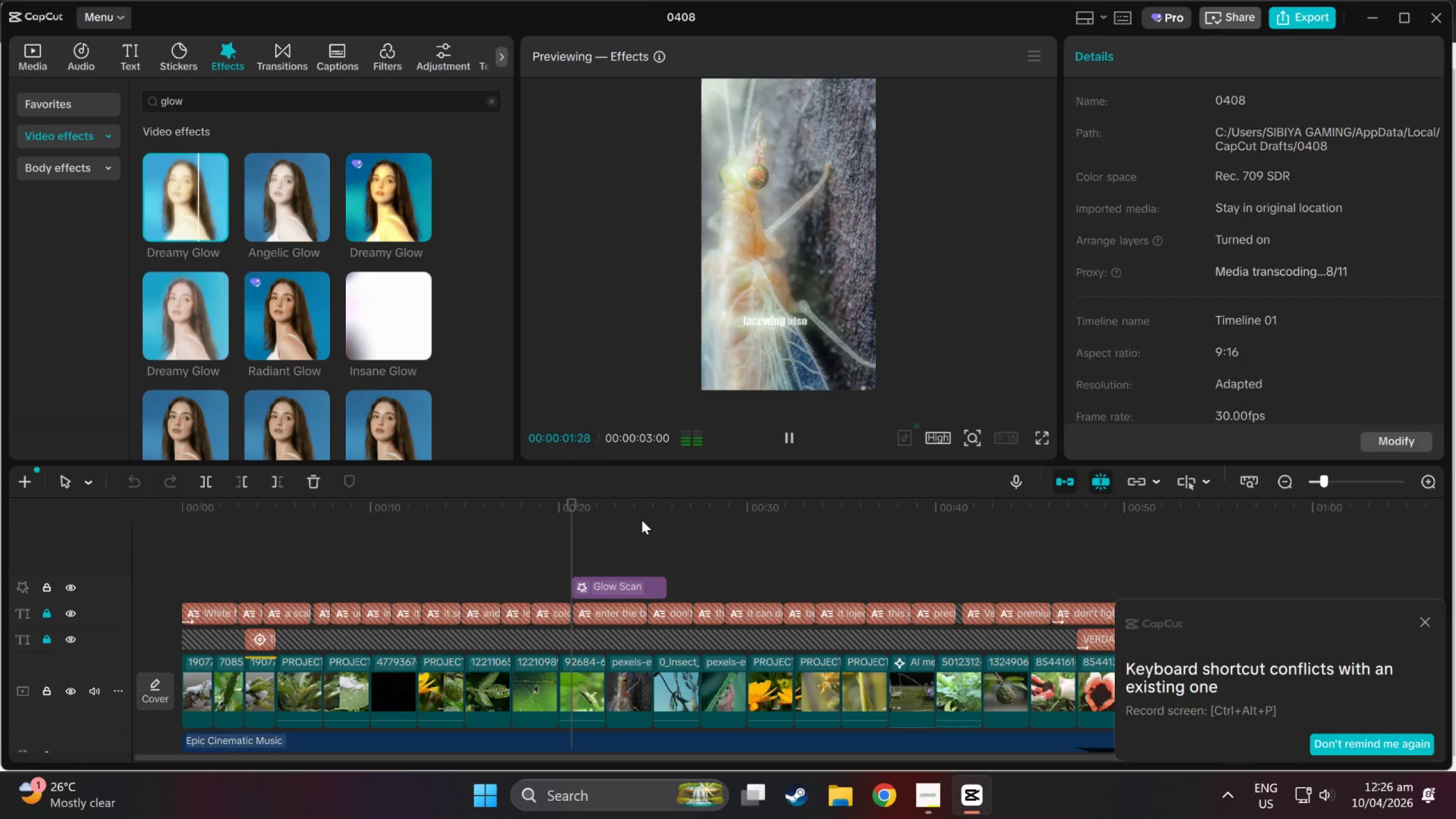 
scroll: coordinate [182, 198], scroll_direction: up, amount: 22.0
 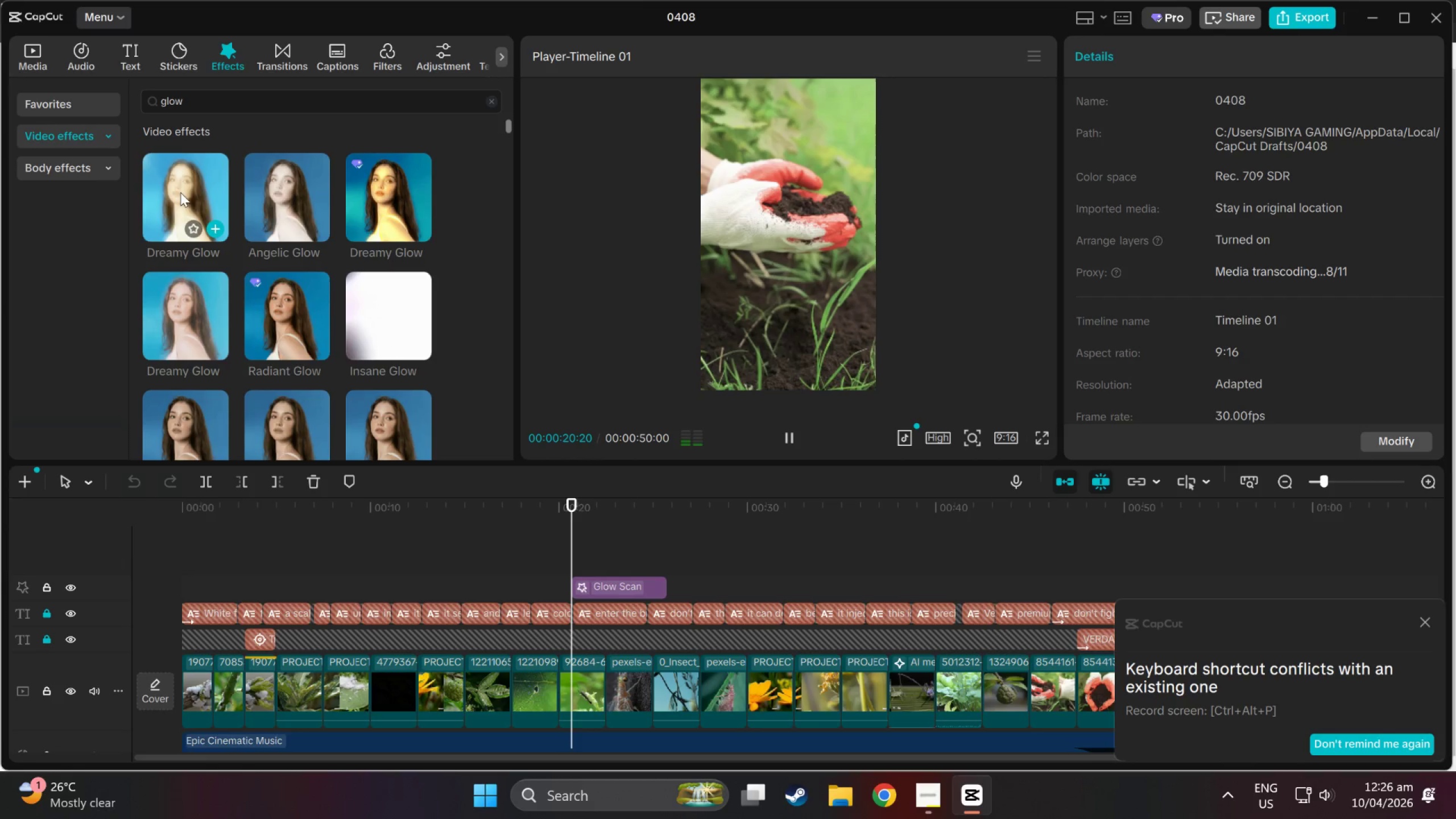 
left_click([600, 589])
 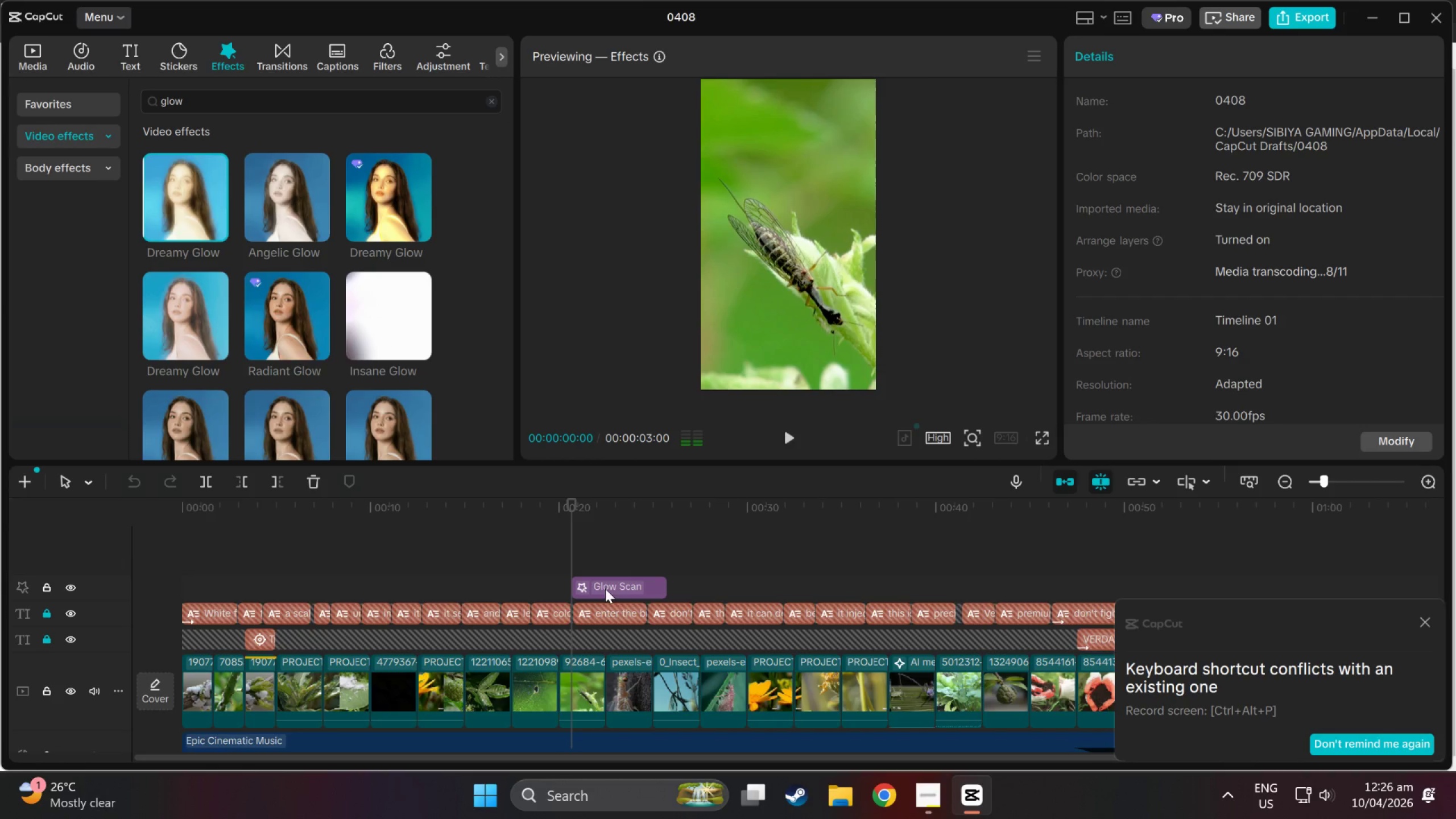 
left_click([627, 587])
 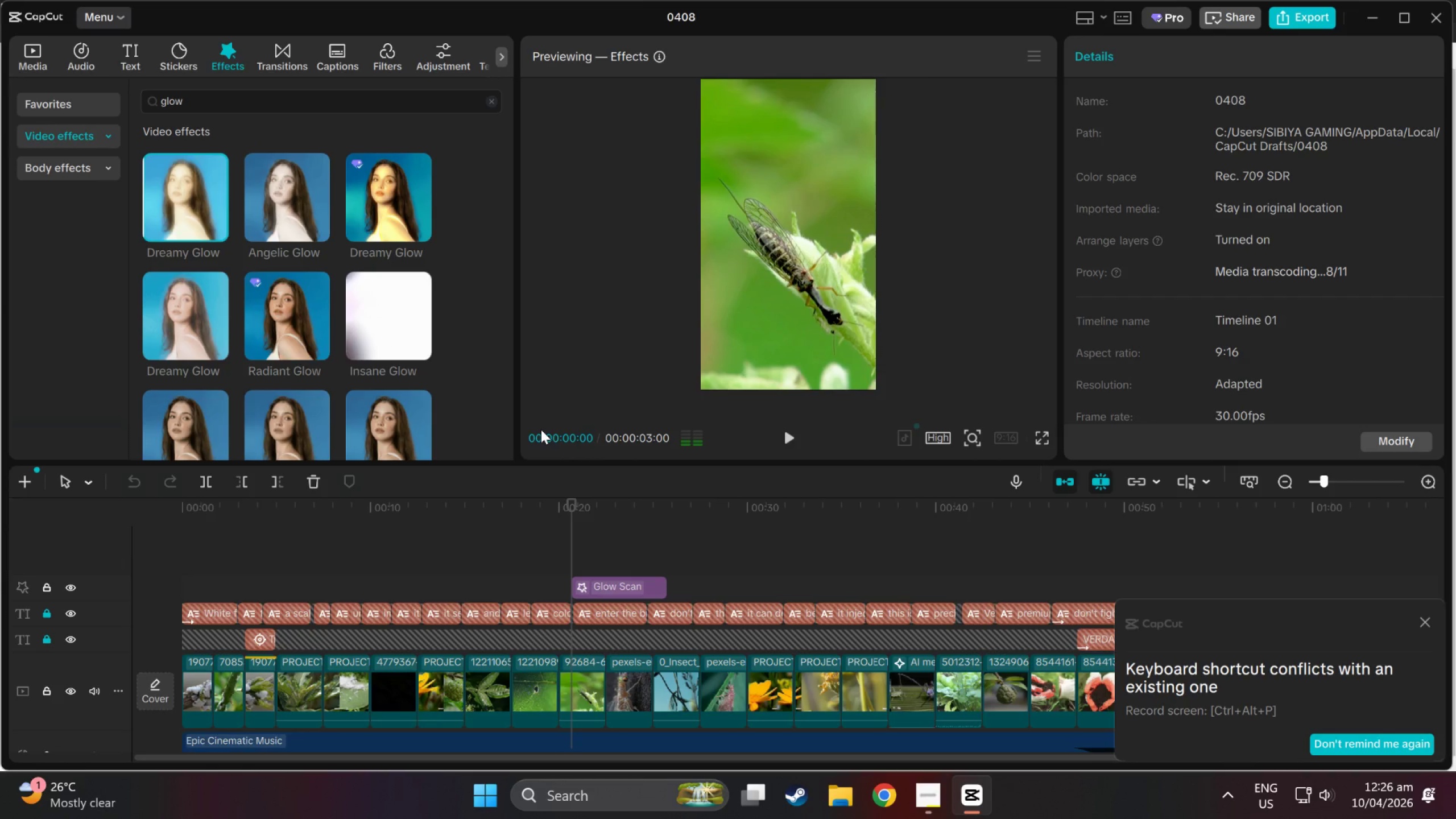 
key(Delete)
 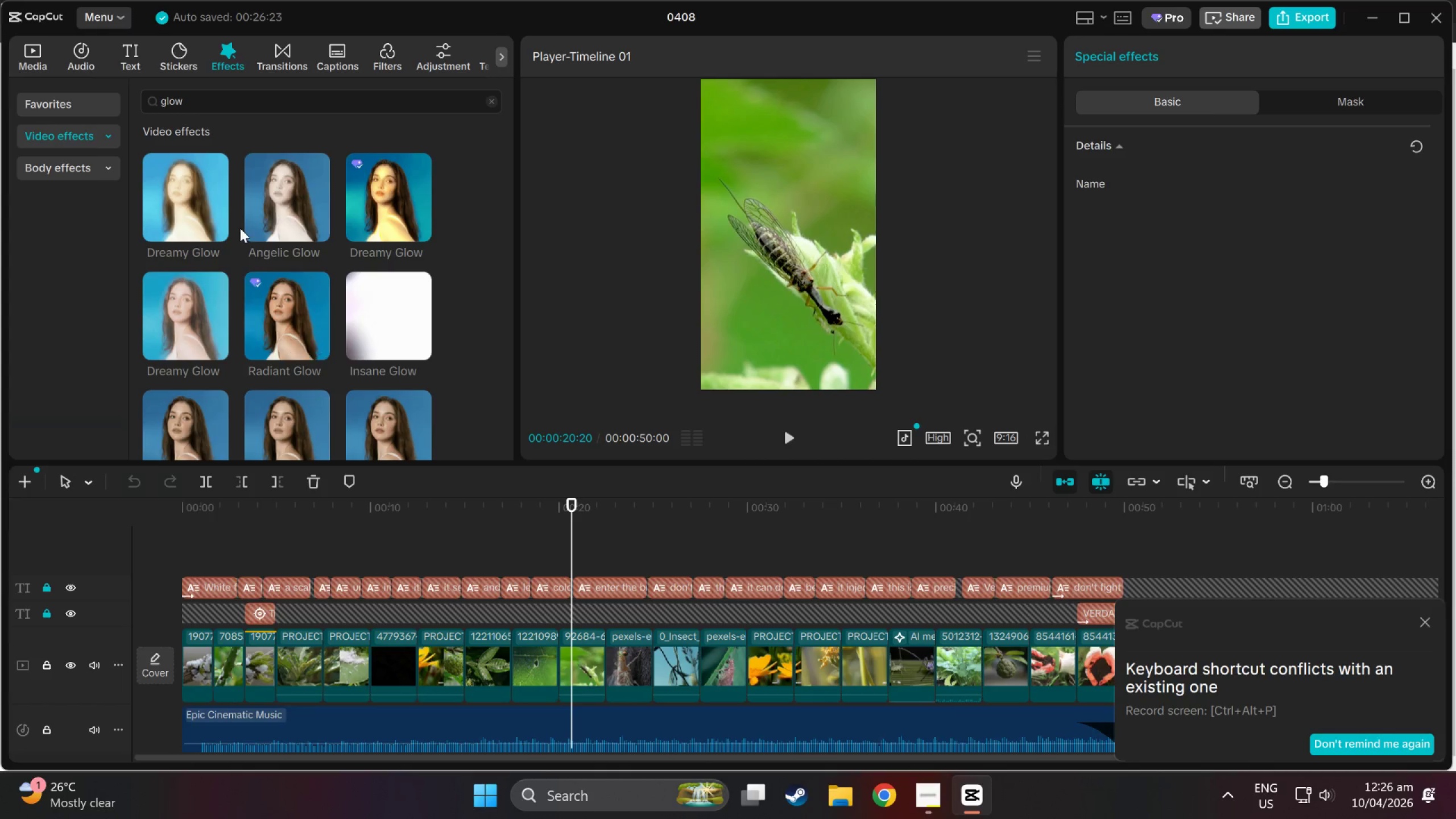 
left_click([190, 201])
 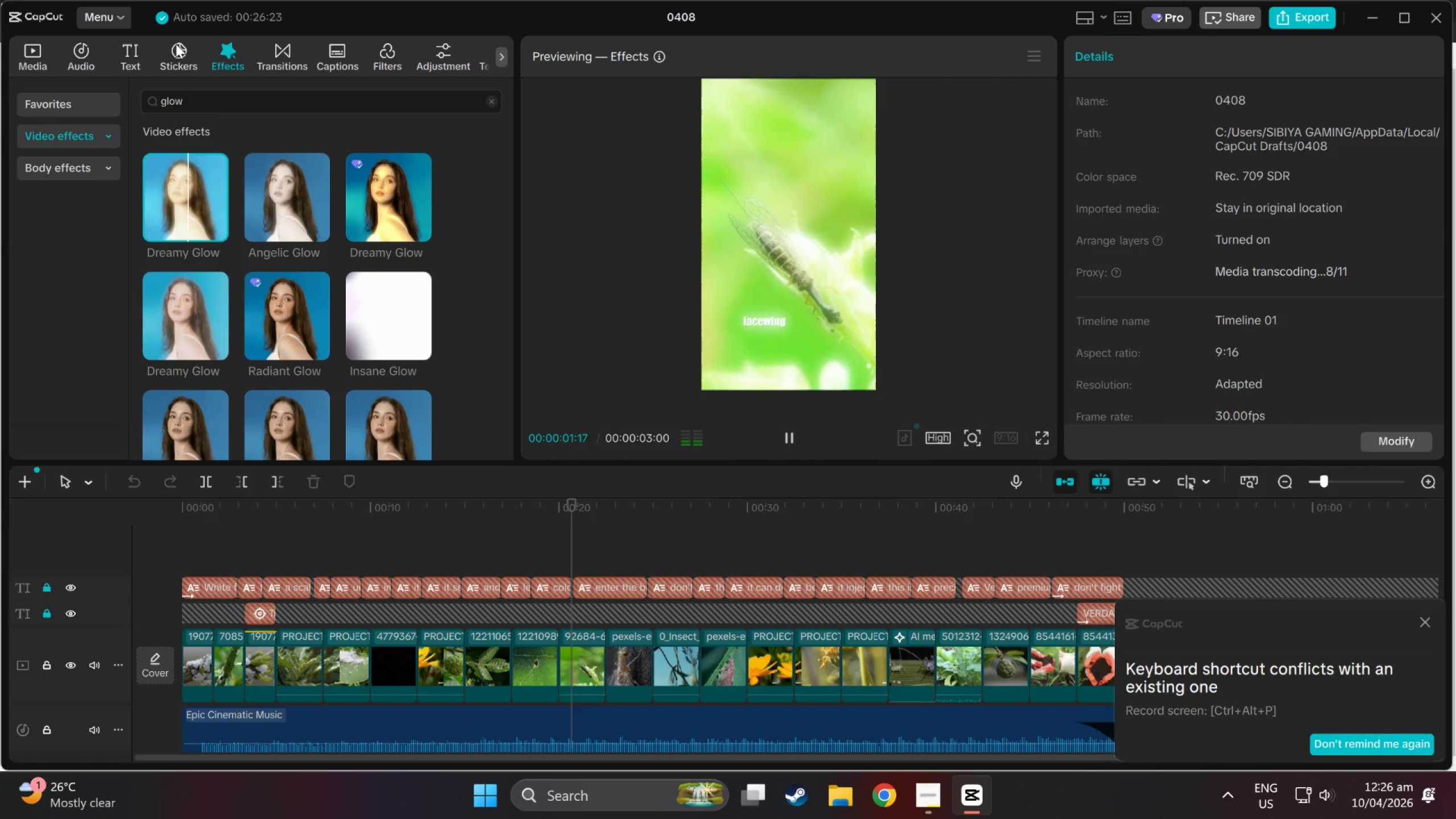 
left_click_drag(start_coordinate=[156, 176], to_coordinate=[559, 553])
 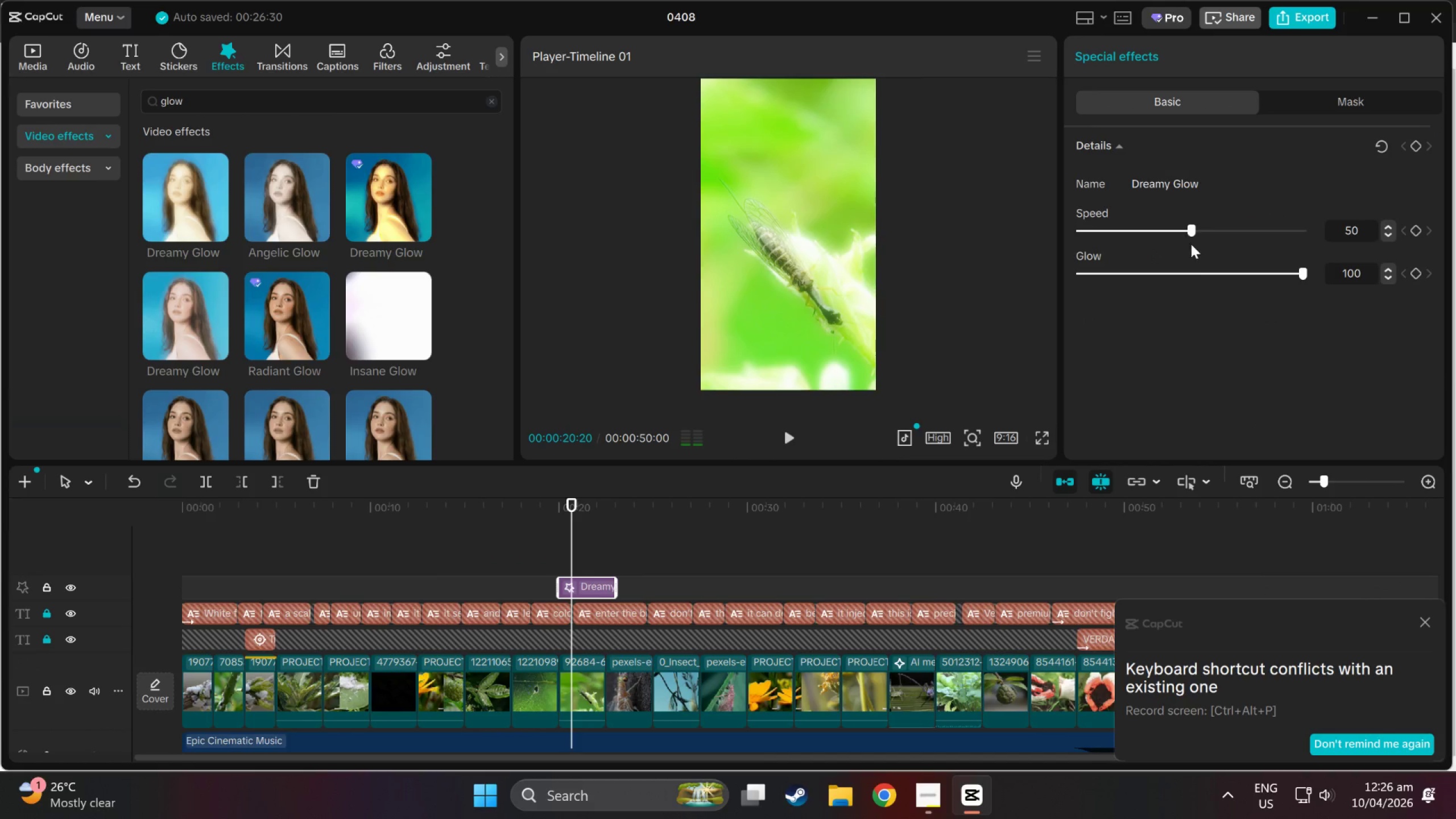 
left_click_drag(start_coordinate=[1294, 276], to_coordinate=[1086, 275])
 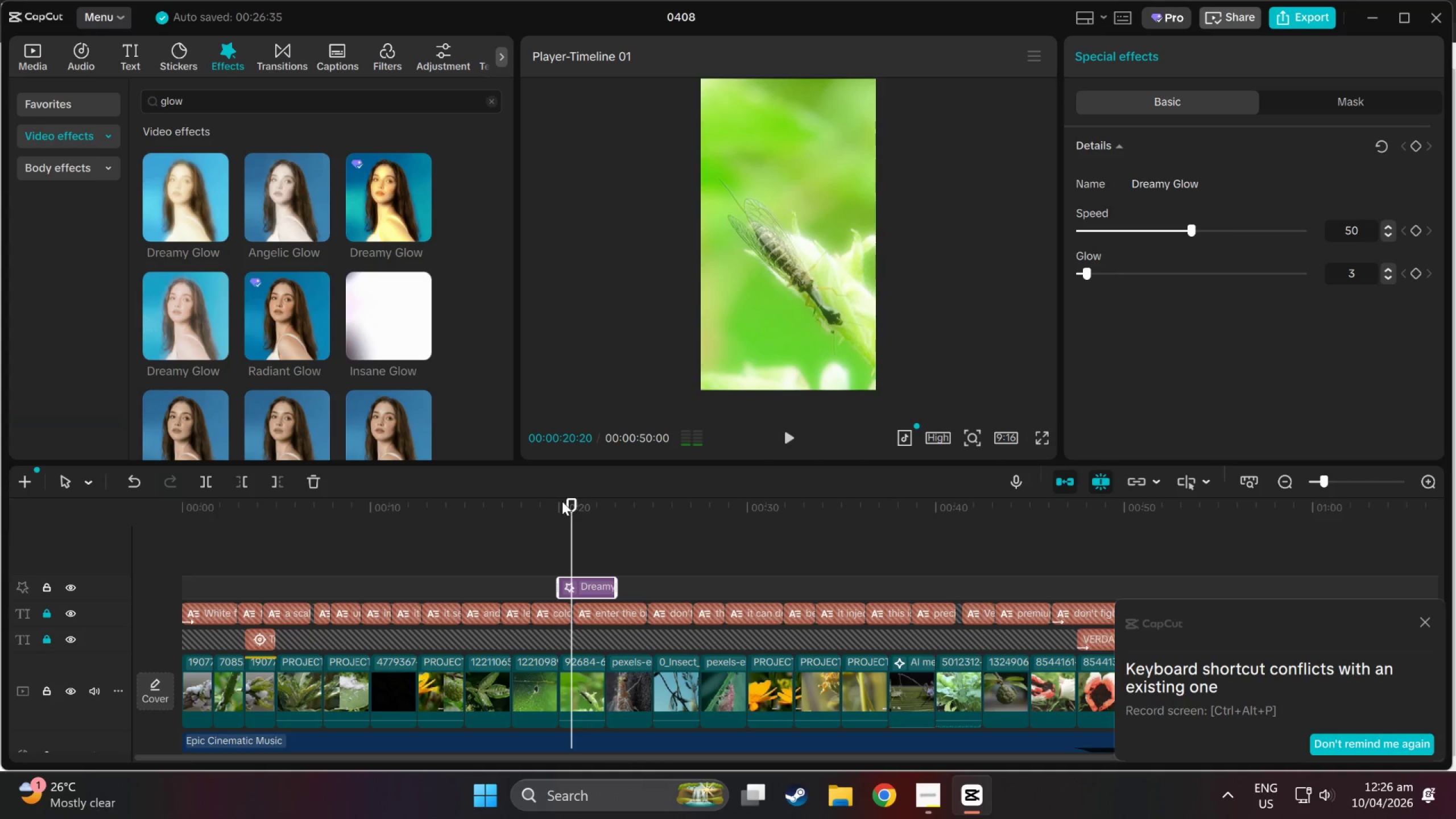 
left_click_drag(start_coordinate=[562, 501], to_coordinate=[544, 501])
 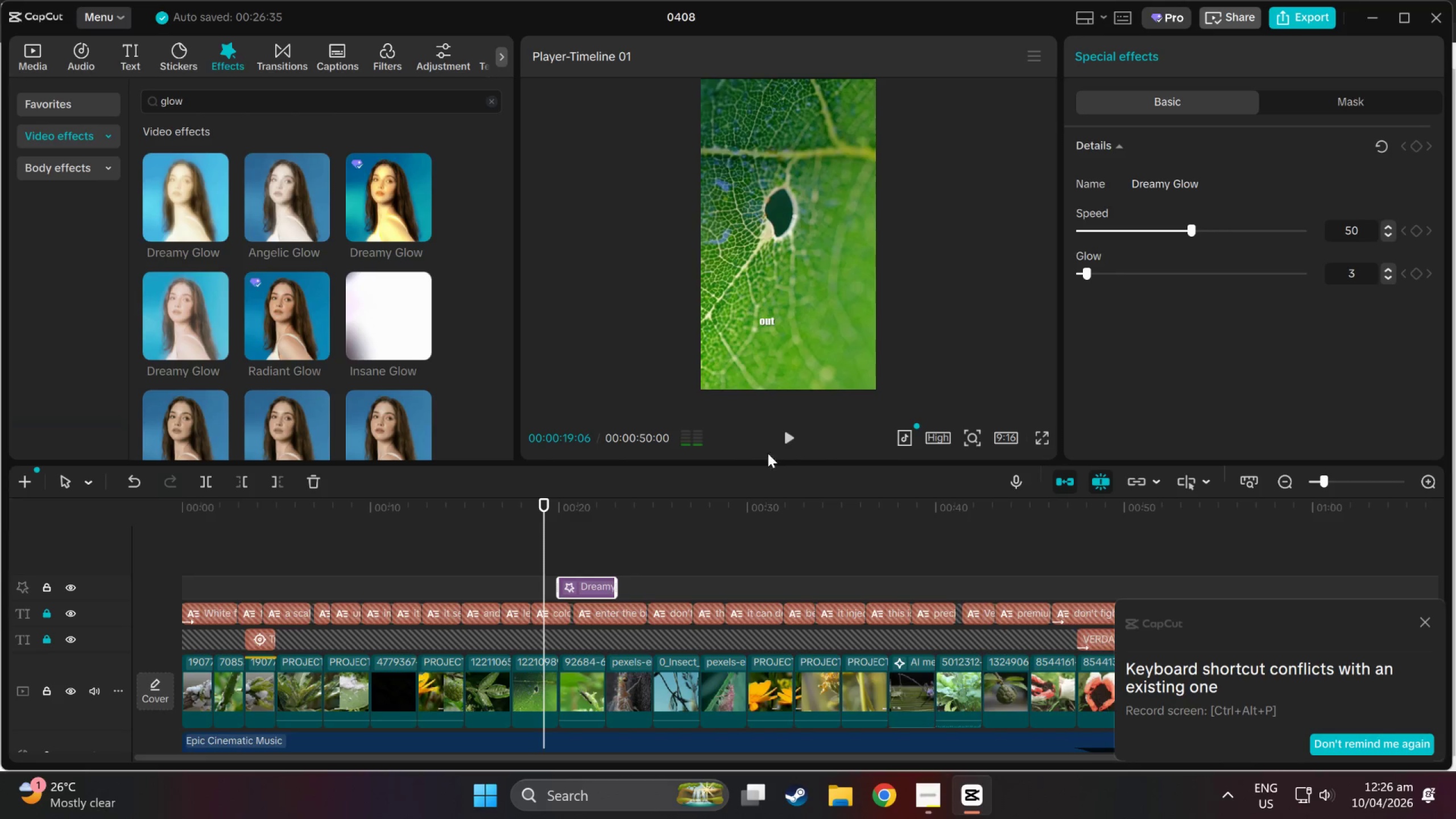 
left_click([789, 444])
 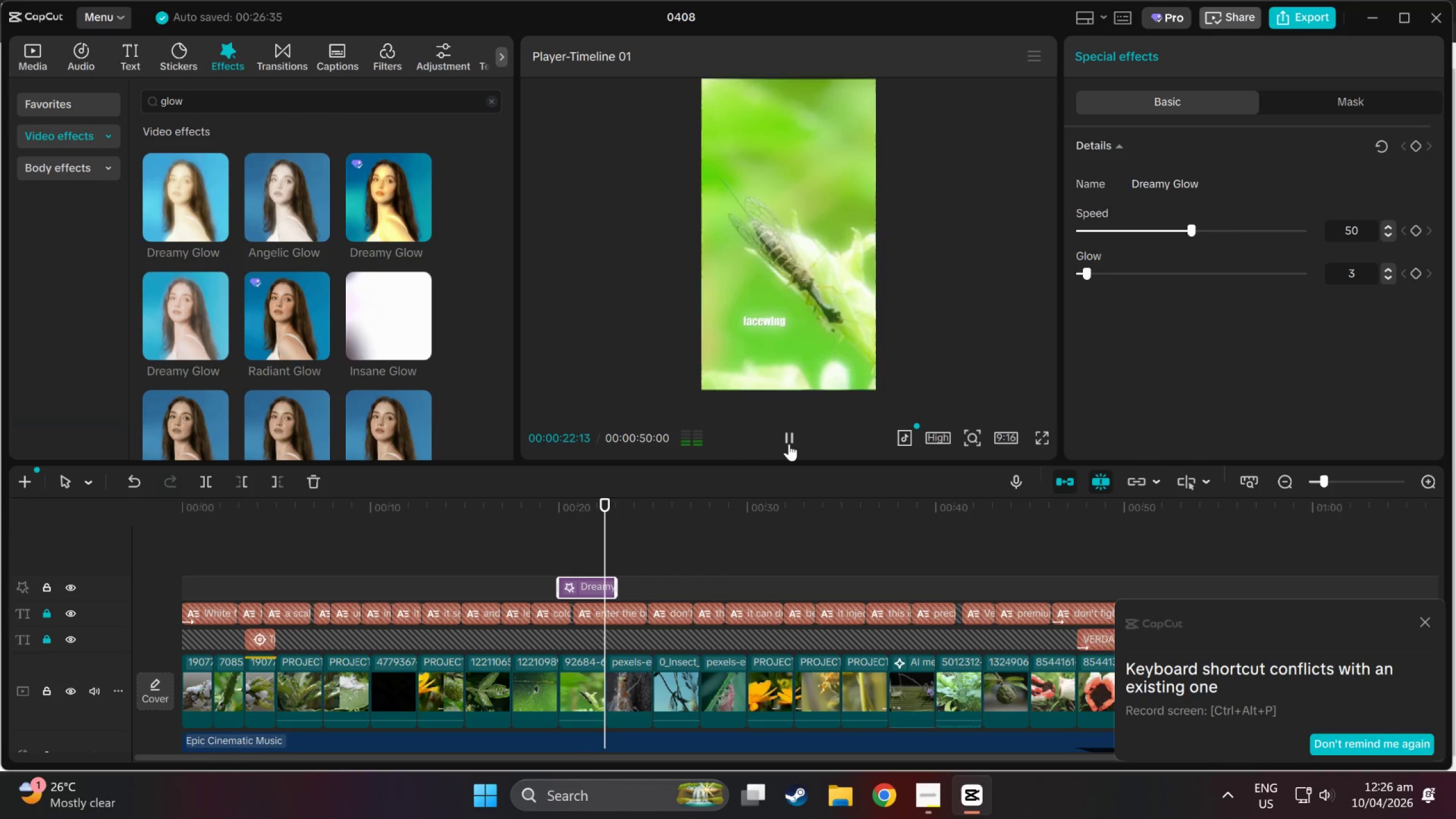 
left_click([789, 444])
 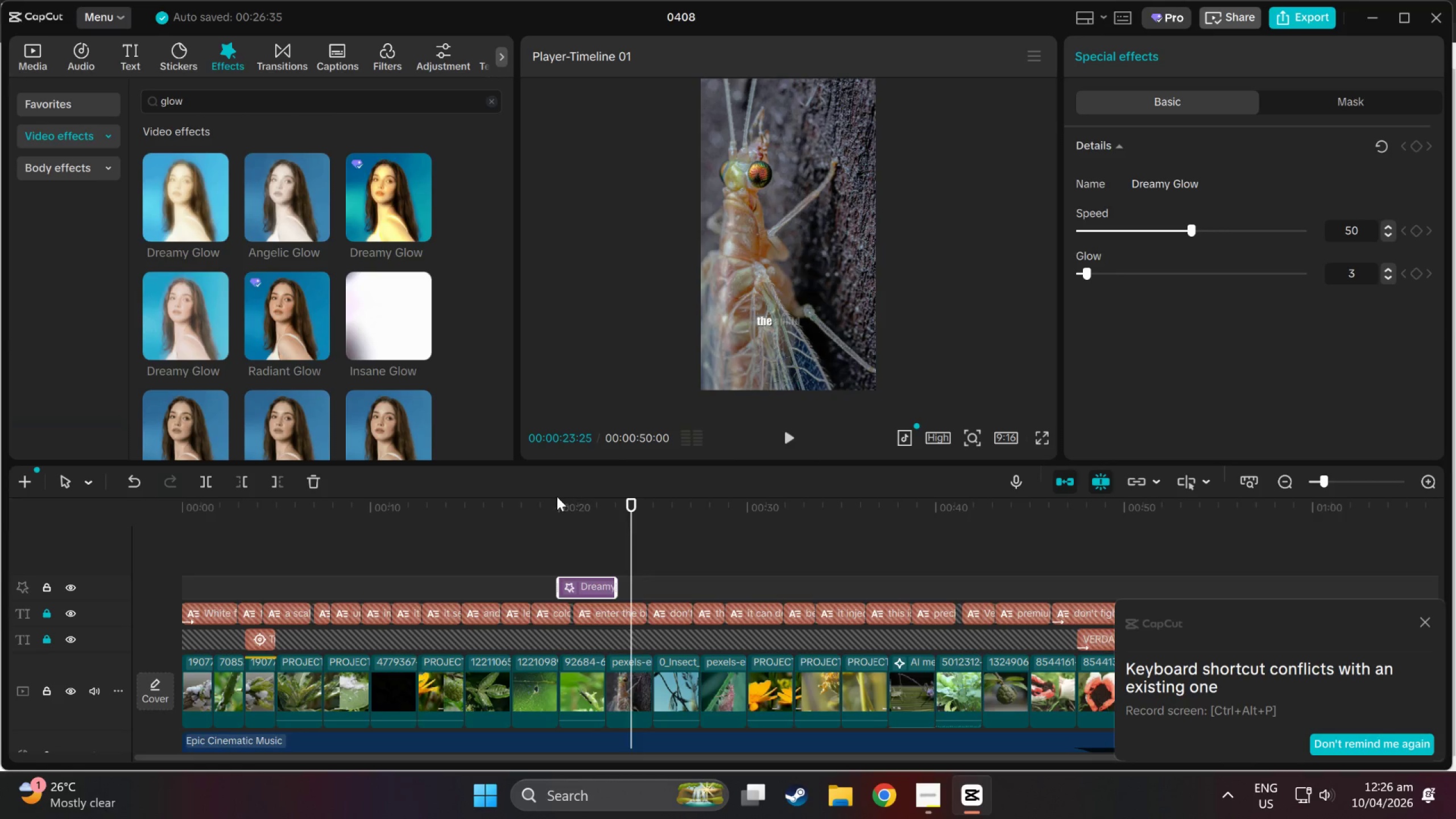 
left_click_drag(start_coordinate=[557, 497], to_coordinate=[550, 500])
 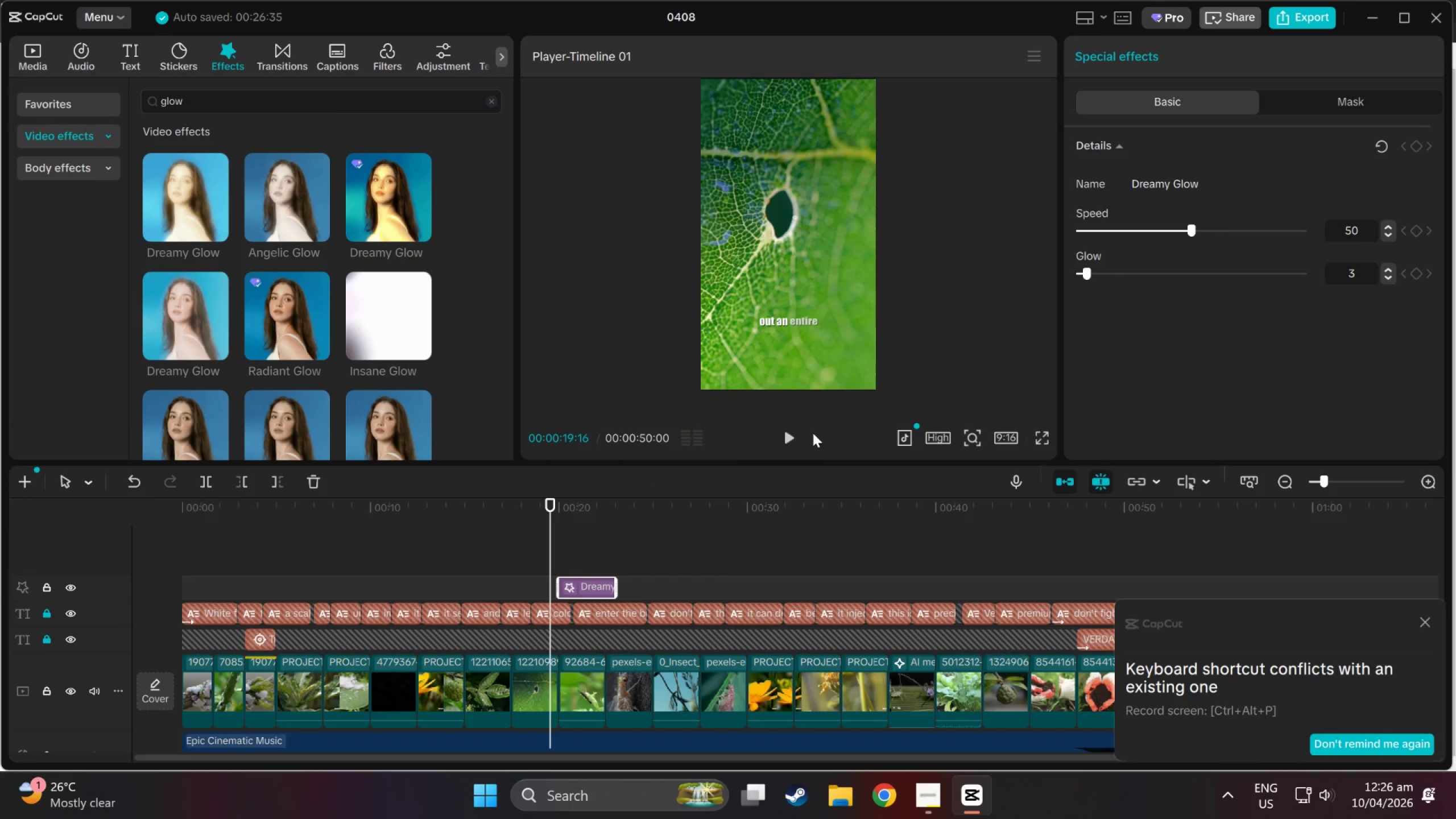 
left_click([782, 431])
 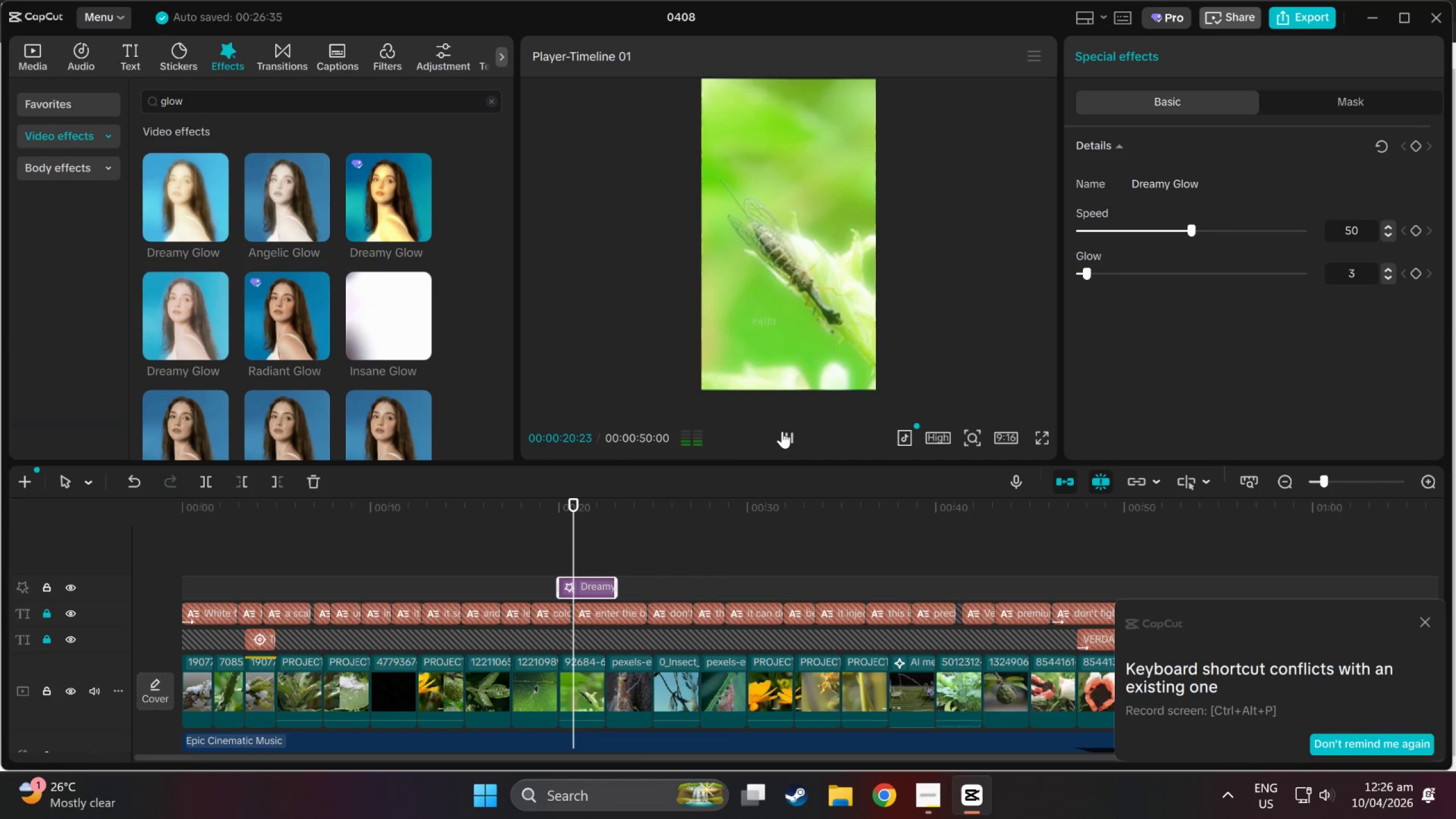 
left_click([782, 431])
 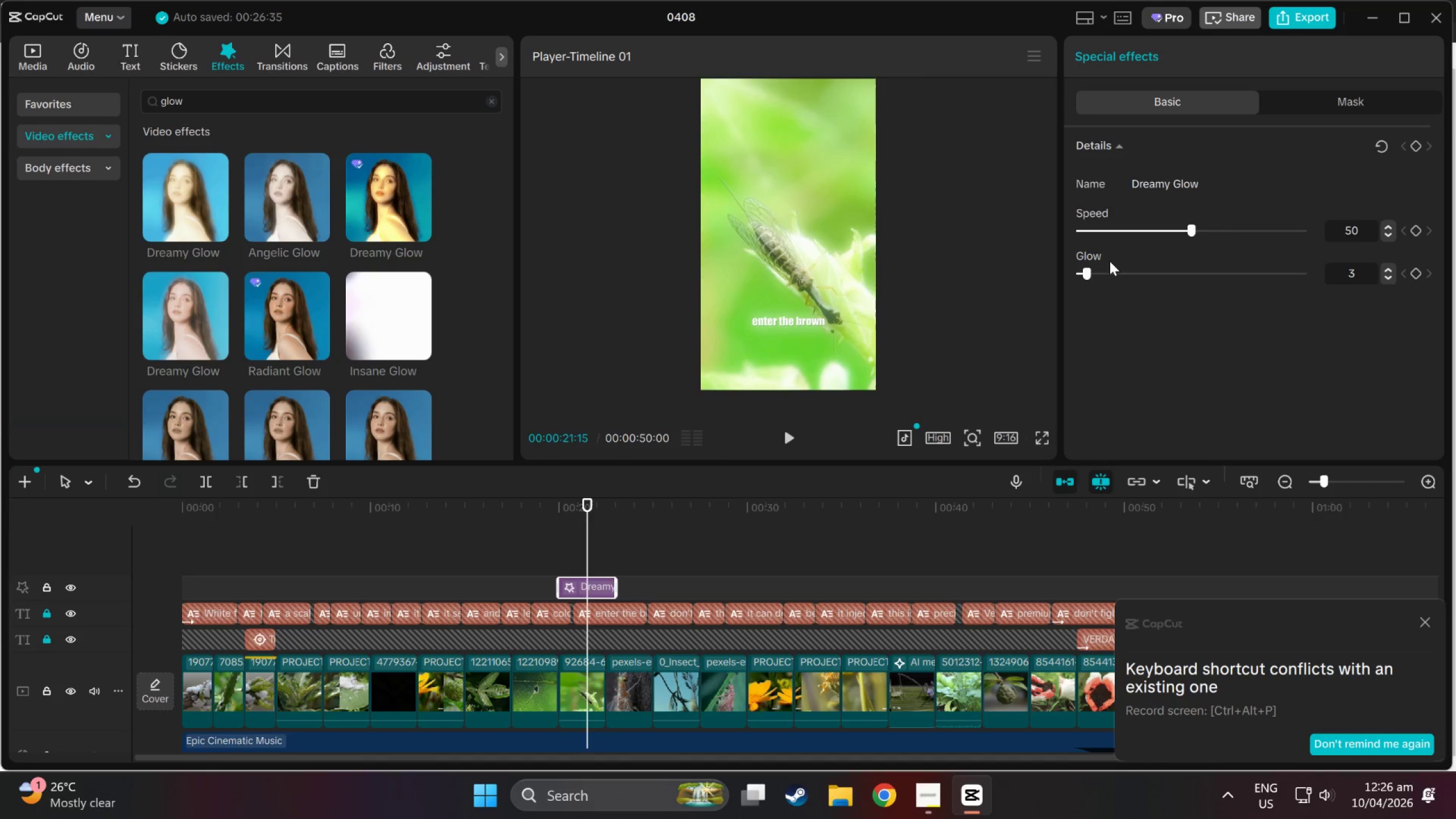 
left_click_drag(start_coordinate=[1088, 277], to_coordinate=[1148, 284])
 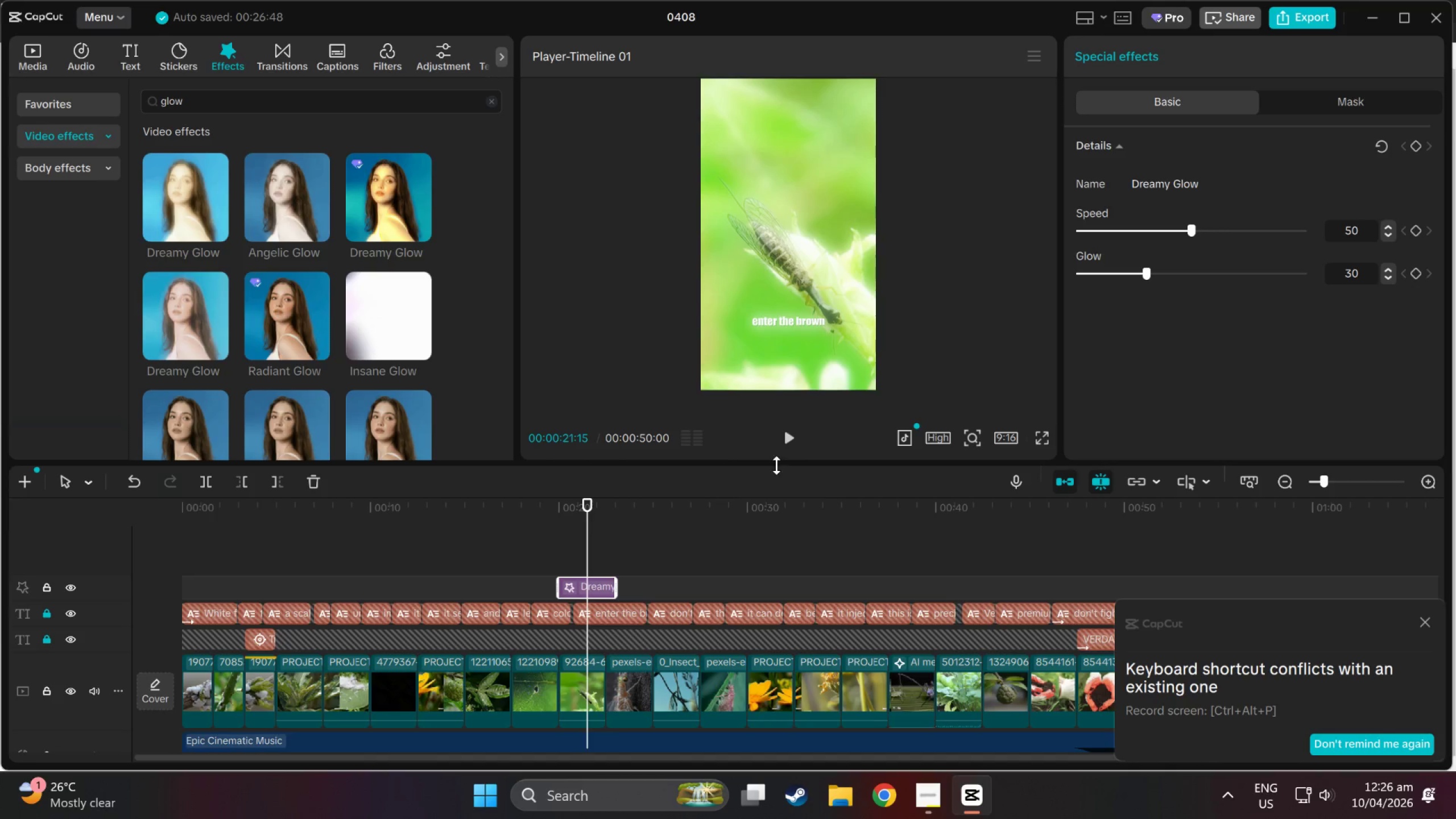 
left_click([791, 445])
 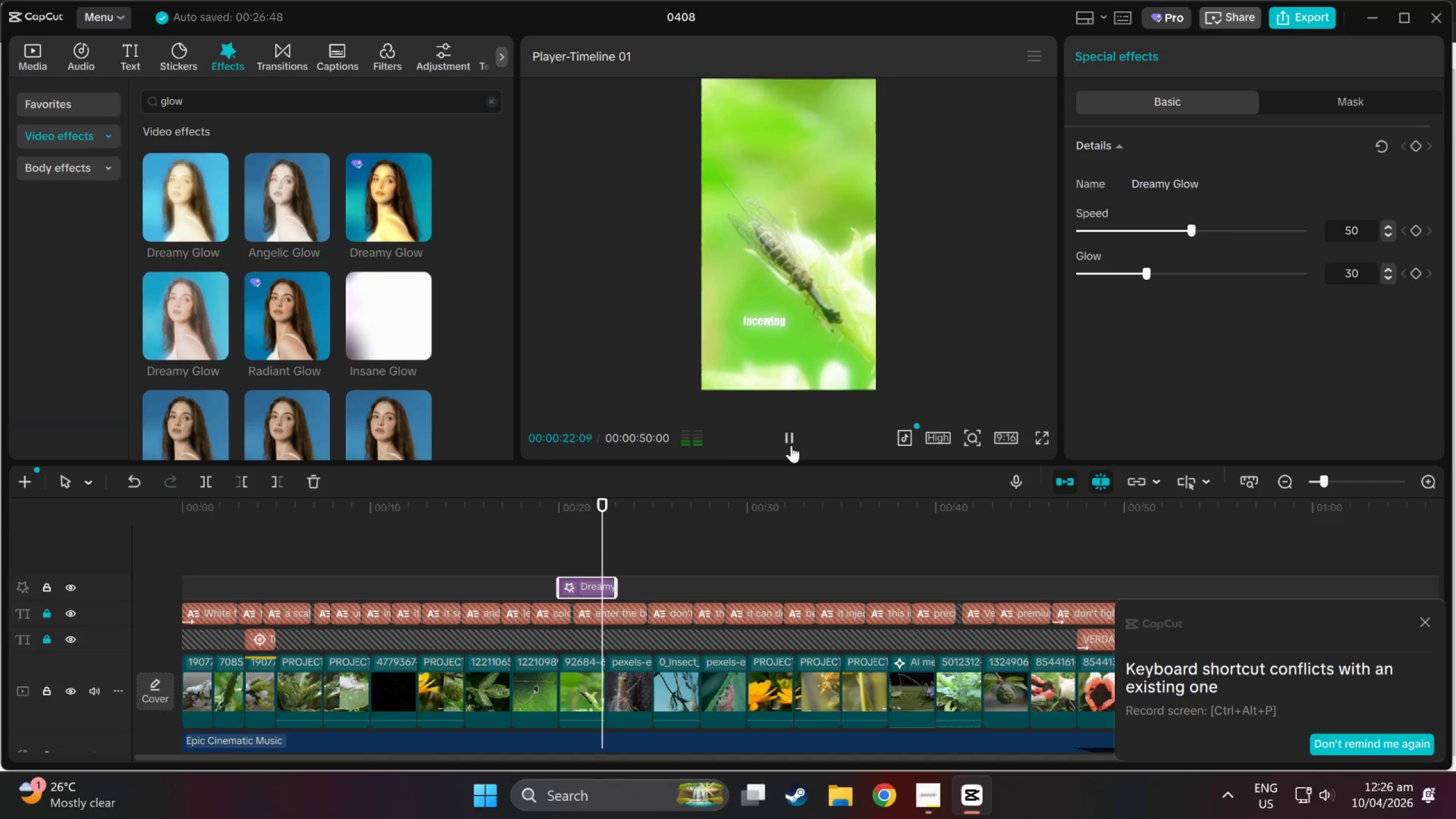 
left_click([791, 445])
 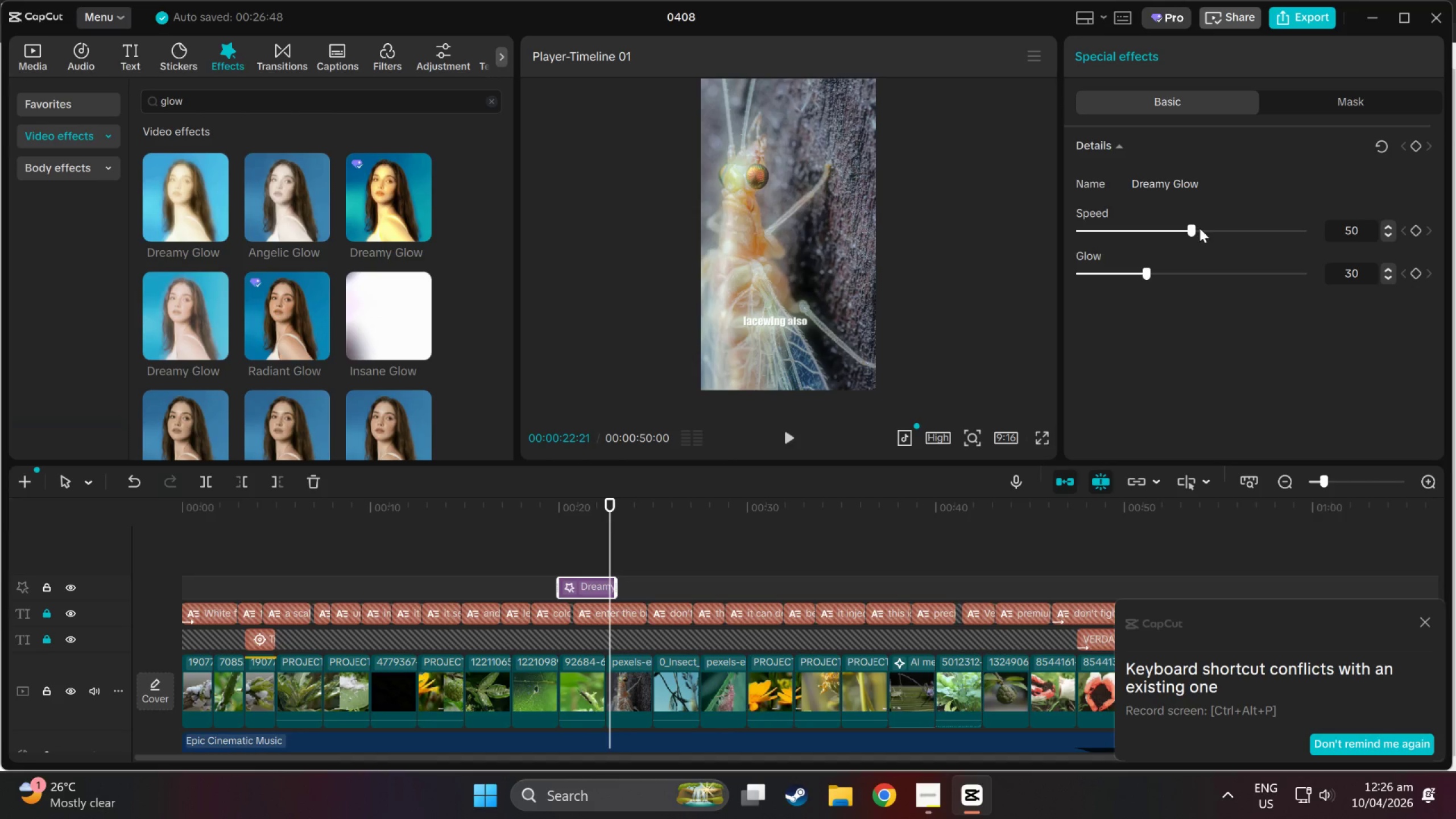 
left_click_drag(start_coordinate=[1192, 230], to_coordinate=[1056, 249])
 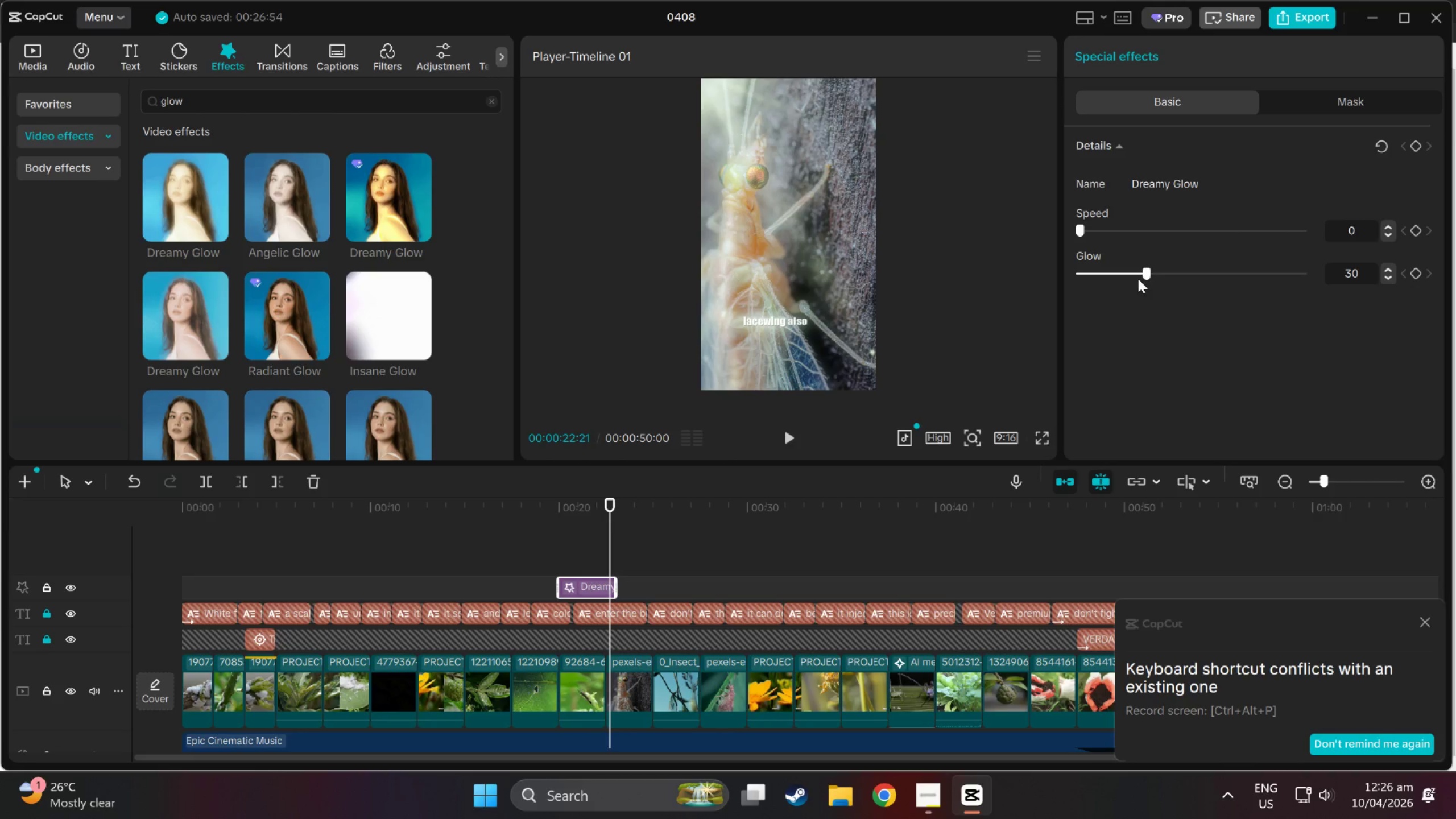 
left_click_drag(start_coordinate=[1138, 278], to_coordinate=[1088, 275])
 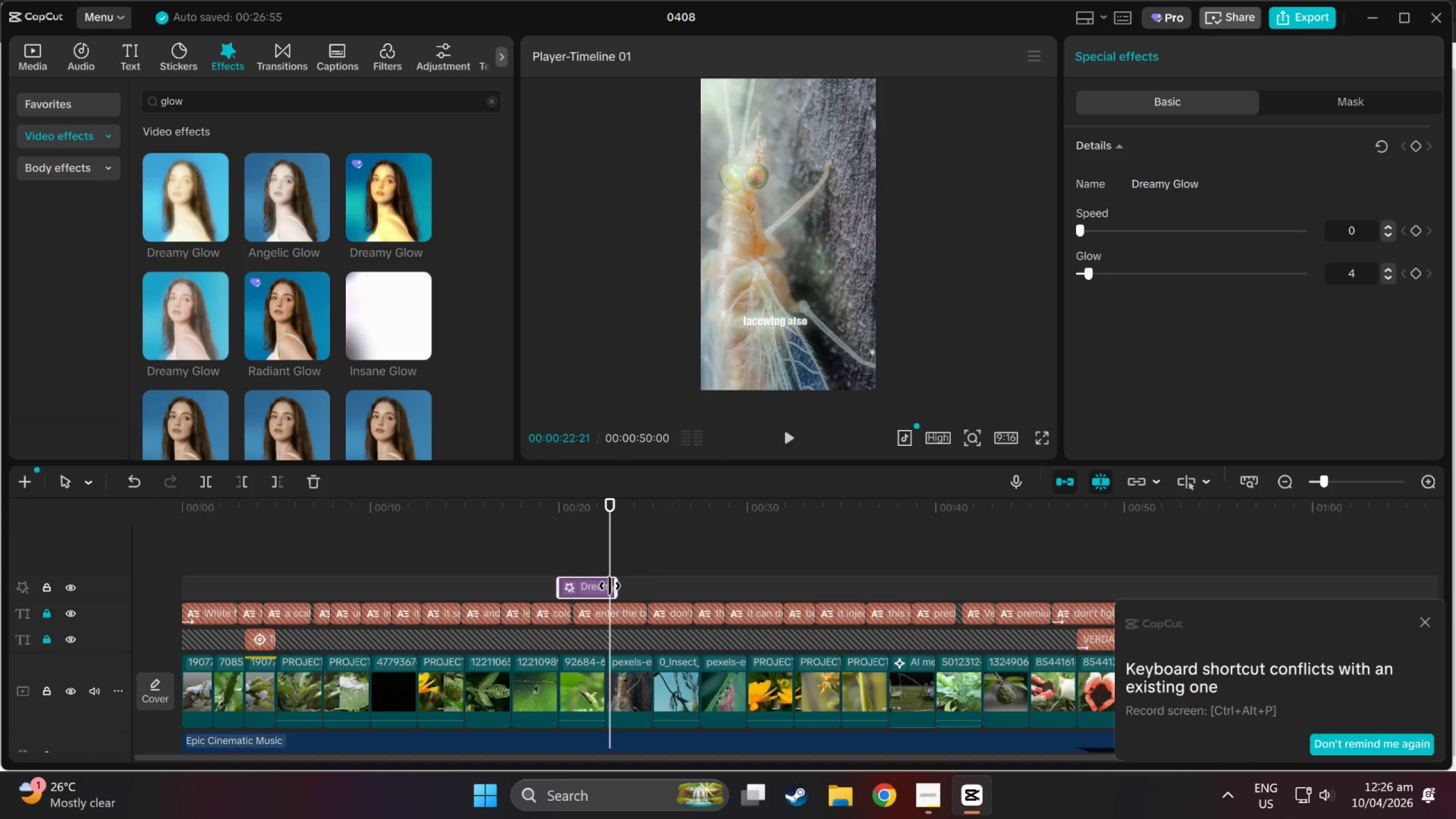 
left_click_drag(start_coordinate=[610, 586], to_coordinate=[594, 582])
 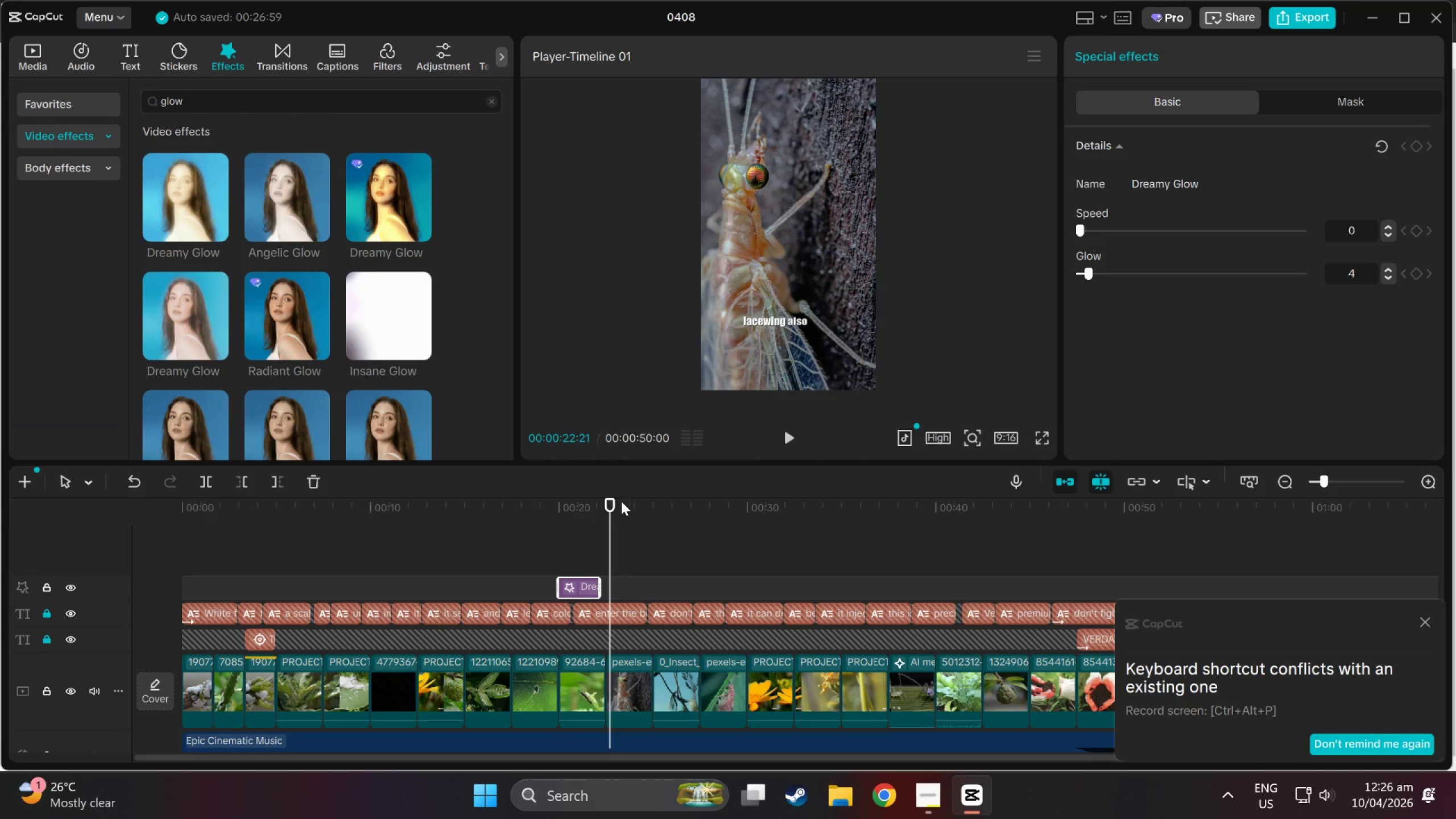 
left_click_drag(start_coordinate=[615, 500], to_coordinate=[608, 511])
 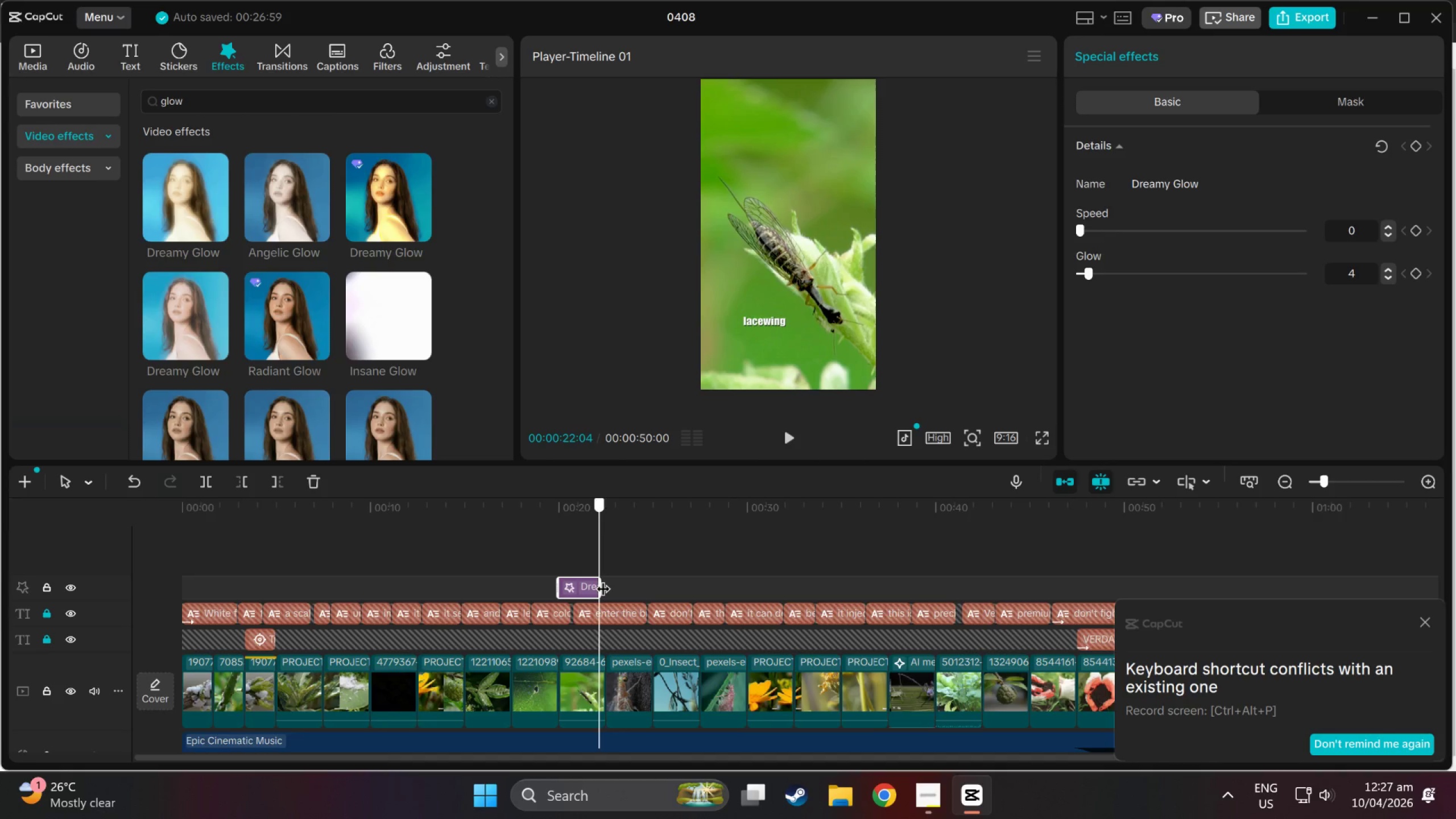 
left_click([589, 575])
 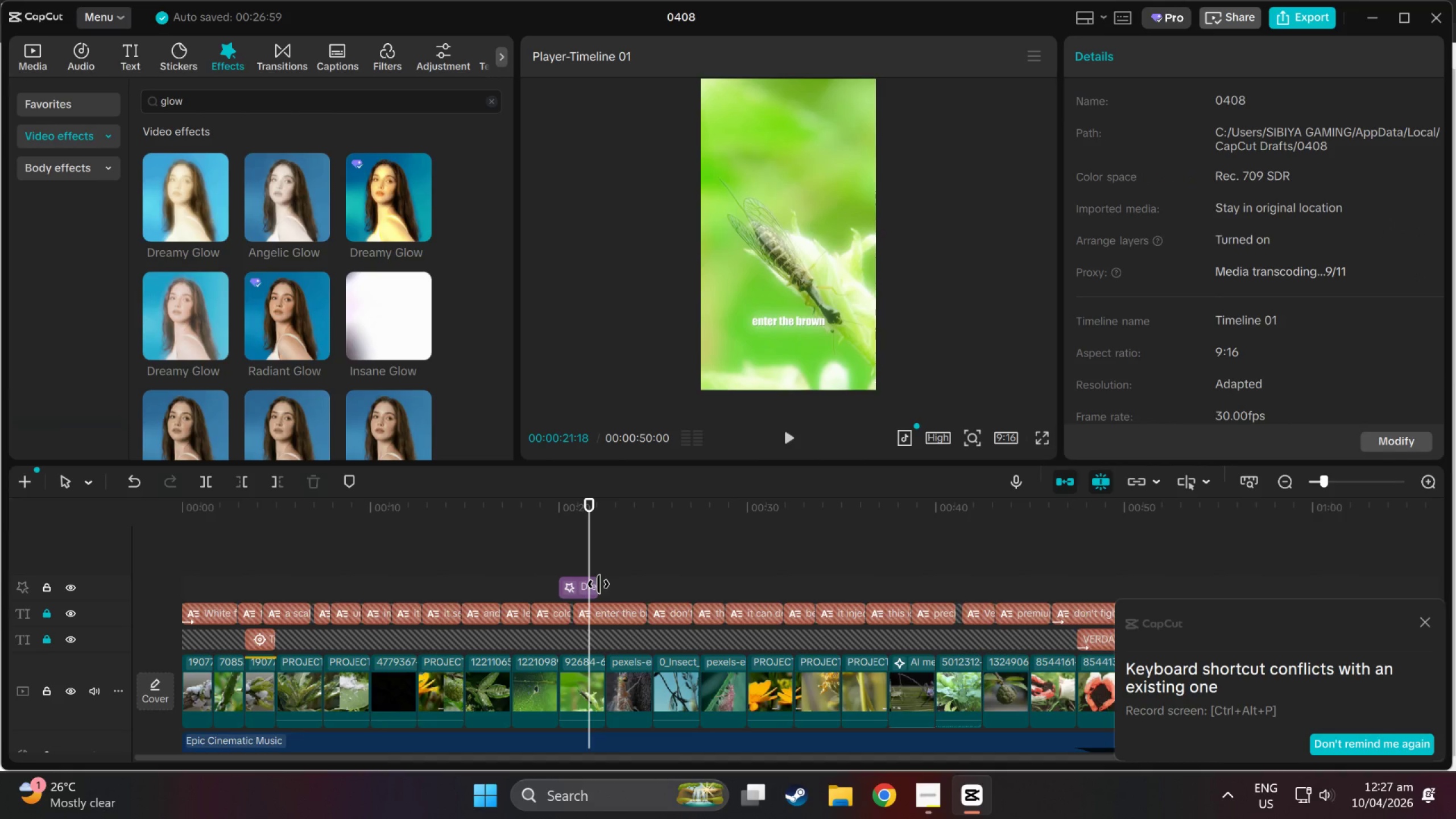 
left_click_drag(start_coordinate=[598, 586], to_coordinate=[602, 589])
 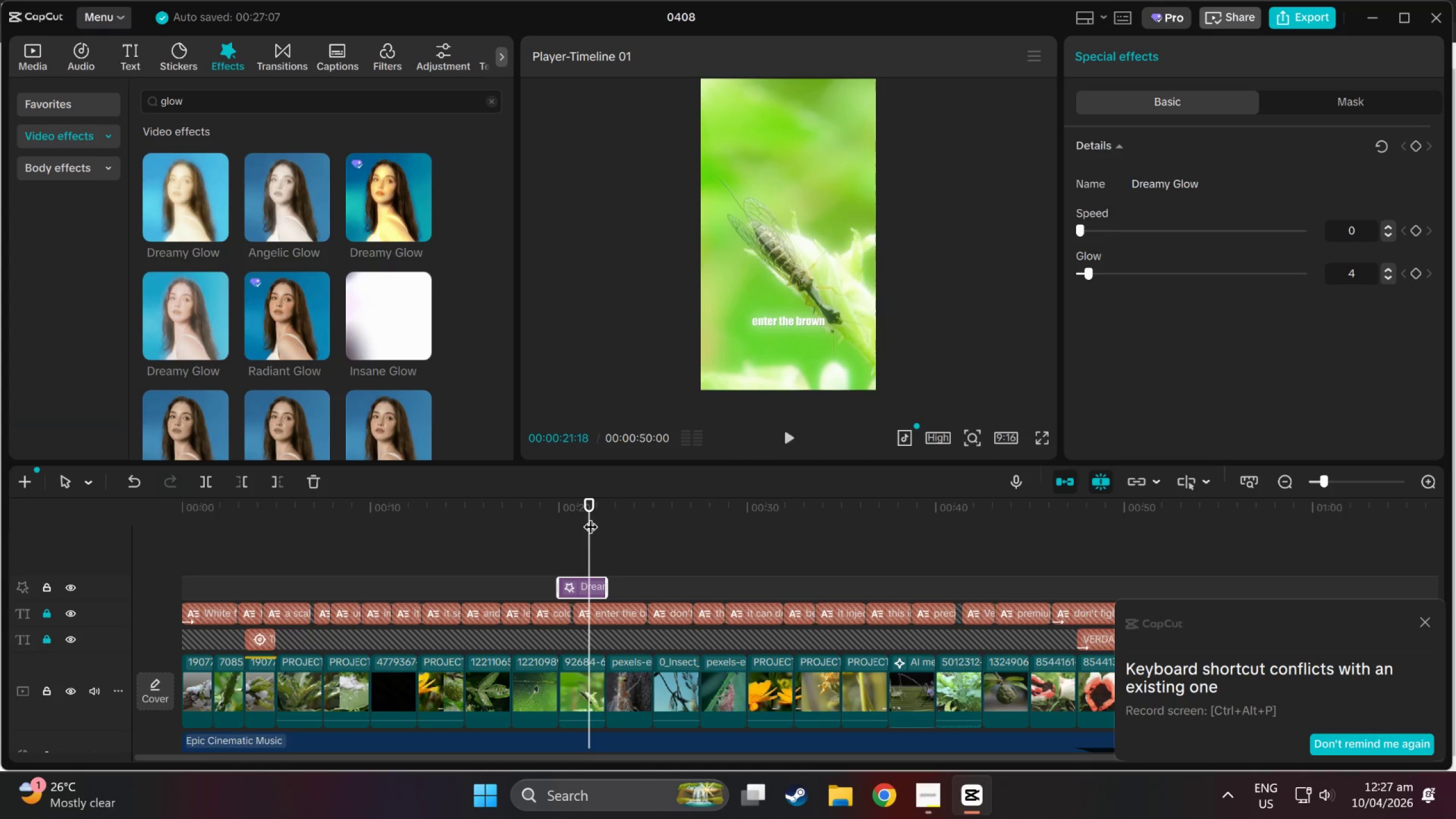 
left_click_drag(start_coordinate=[590, 502], to_coordinate=[533, 512])
 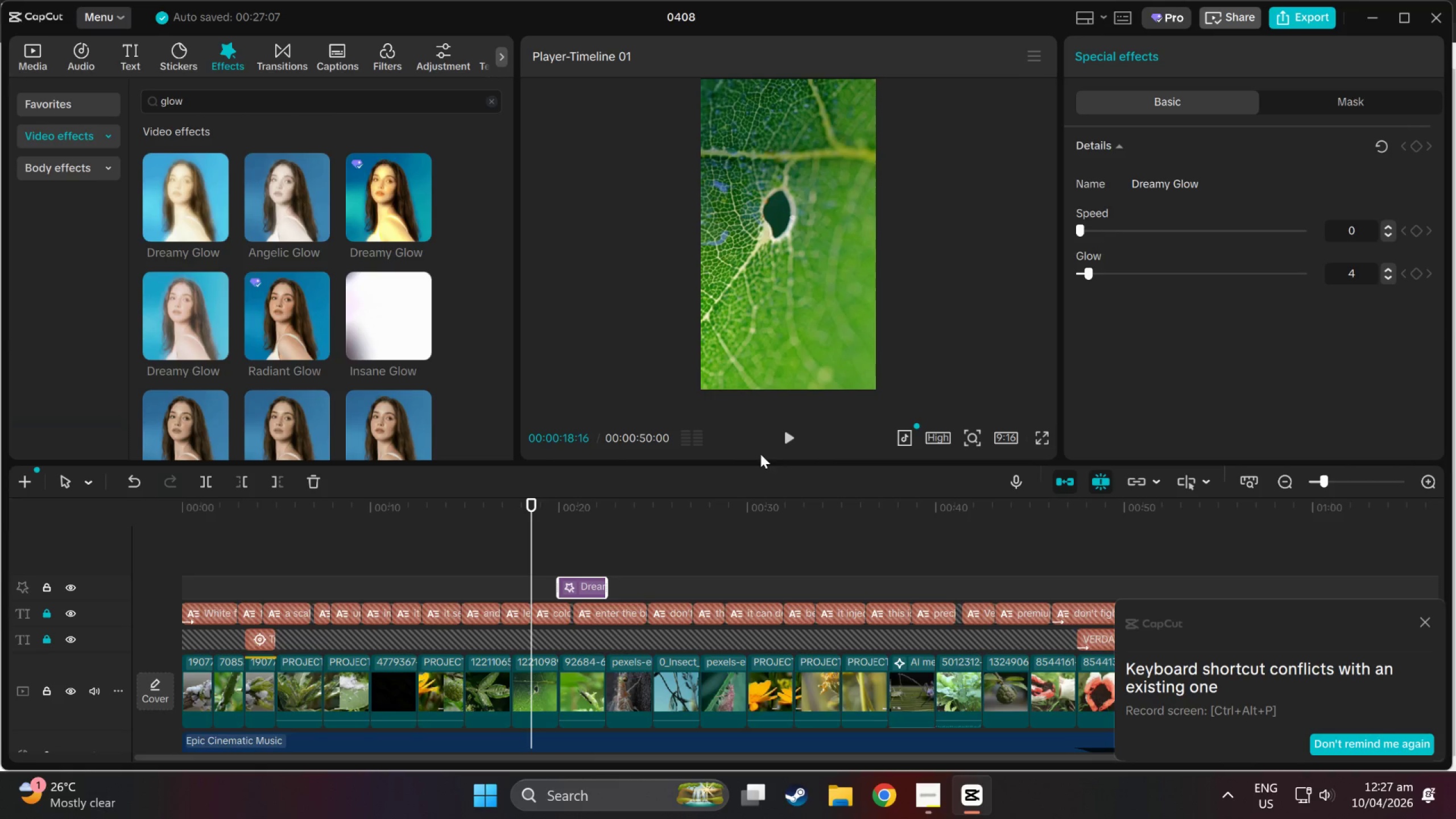 
left_click([785, 446])
 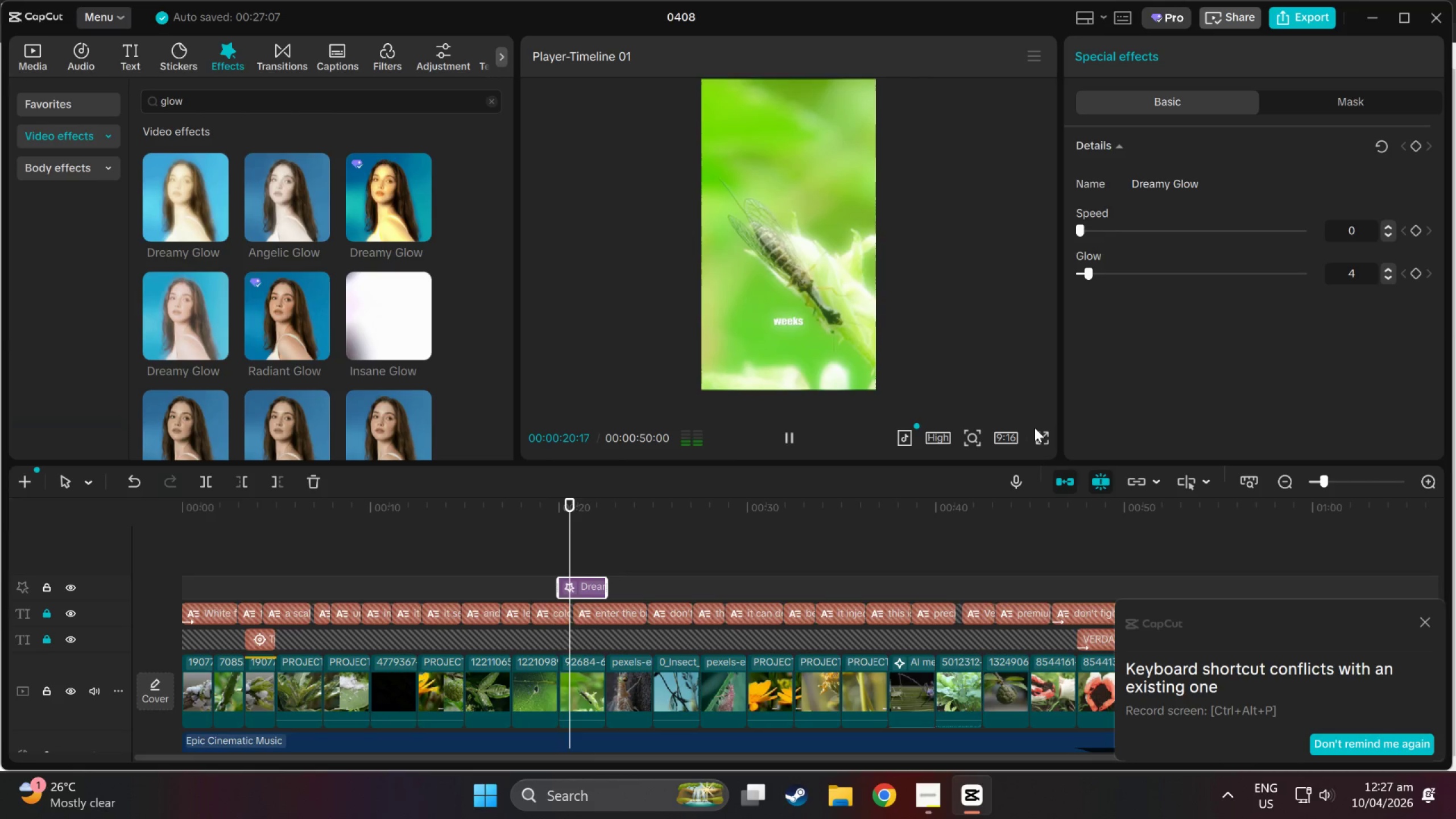 
left_click([1036, 438])
 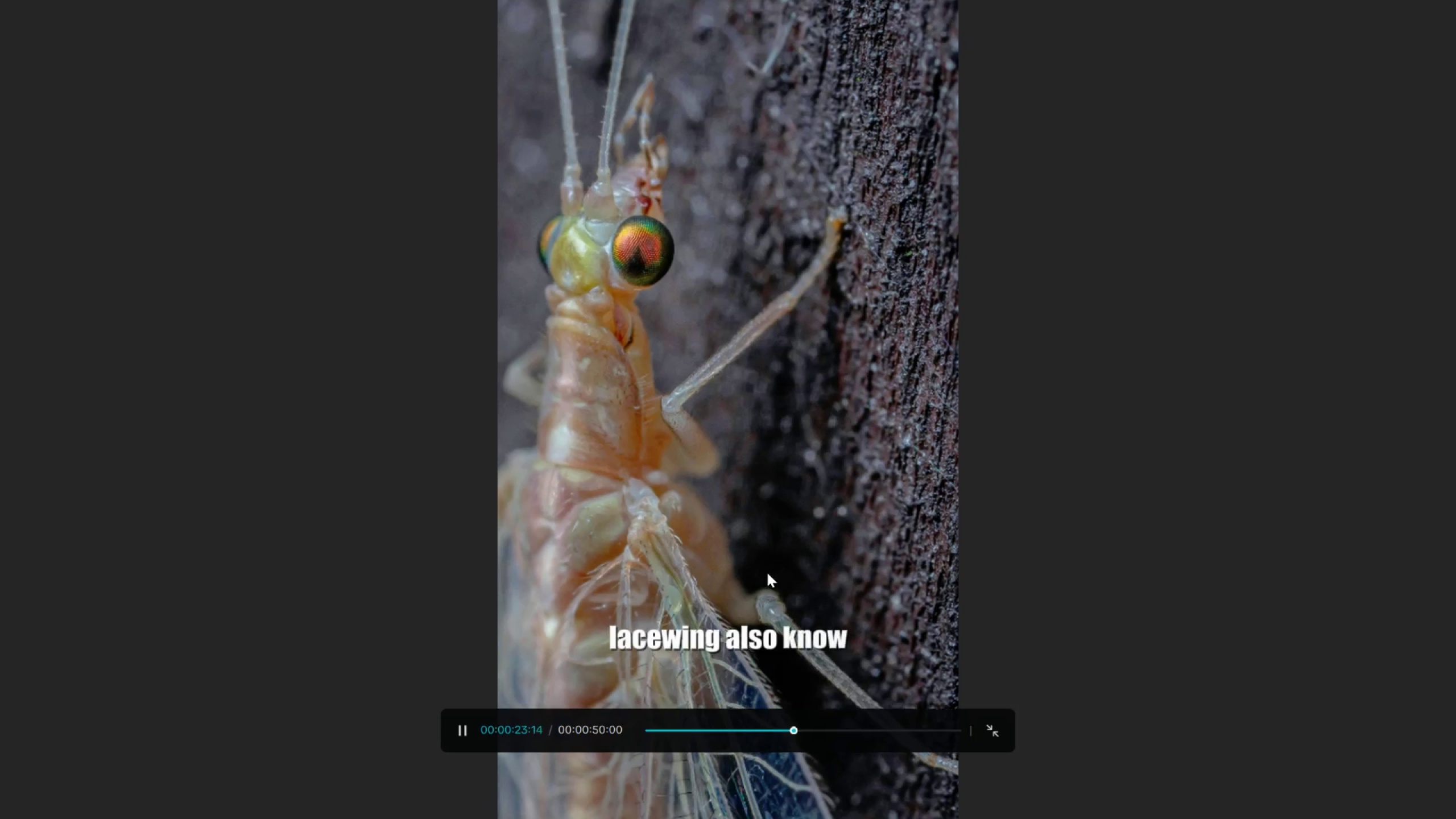 
key(Escape)
 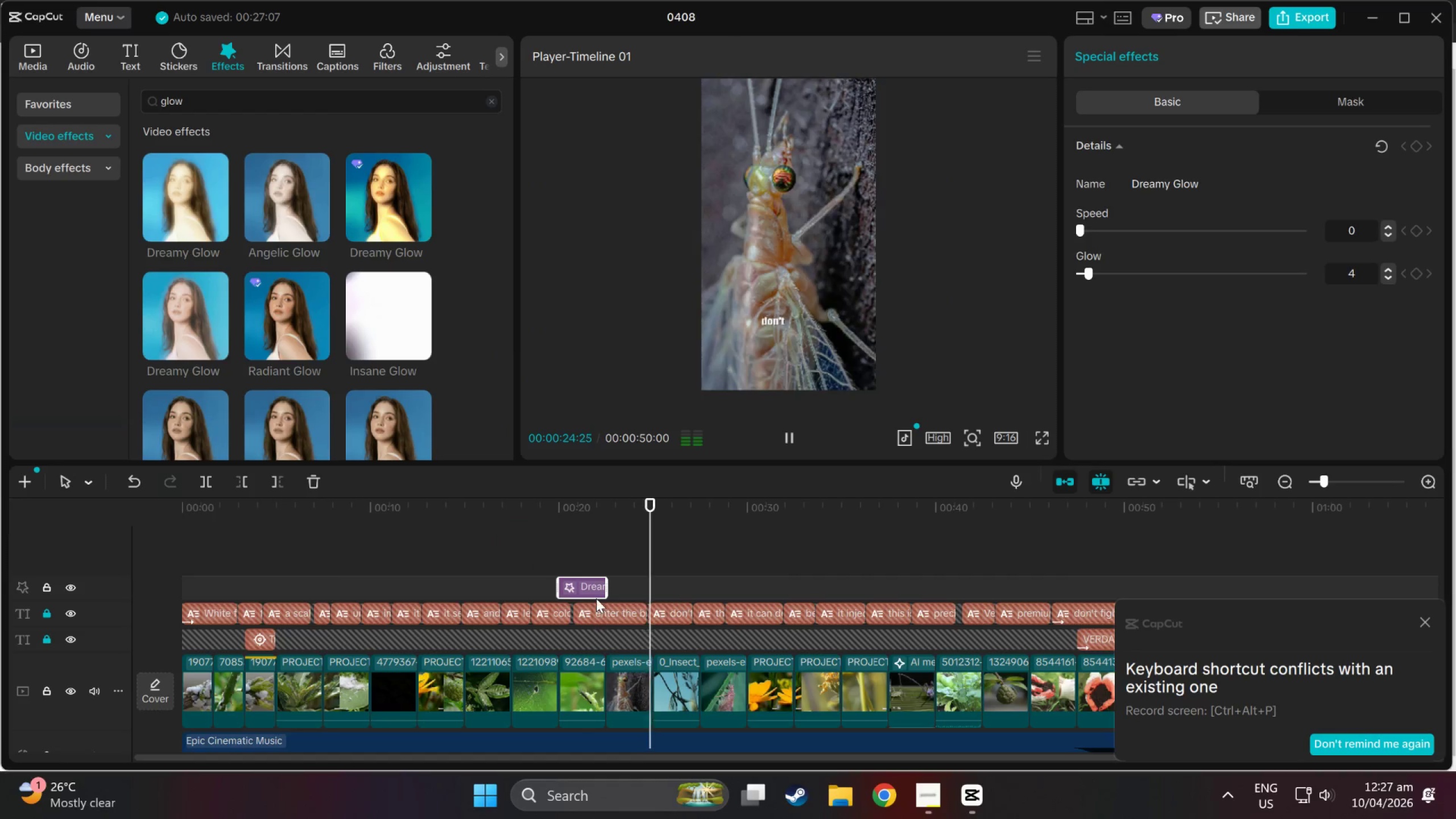 
left_click([590, 585])
 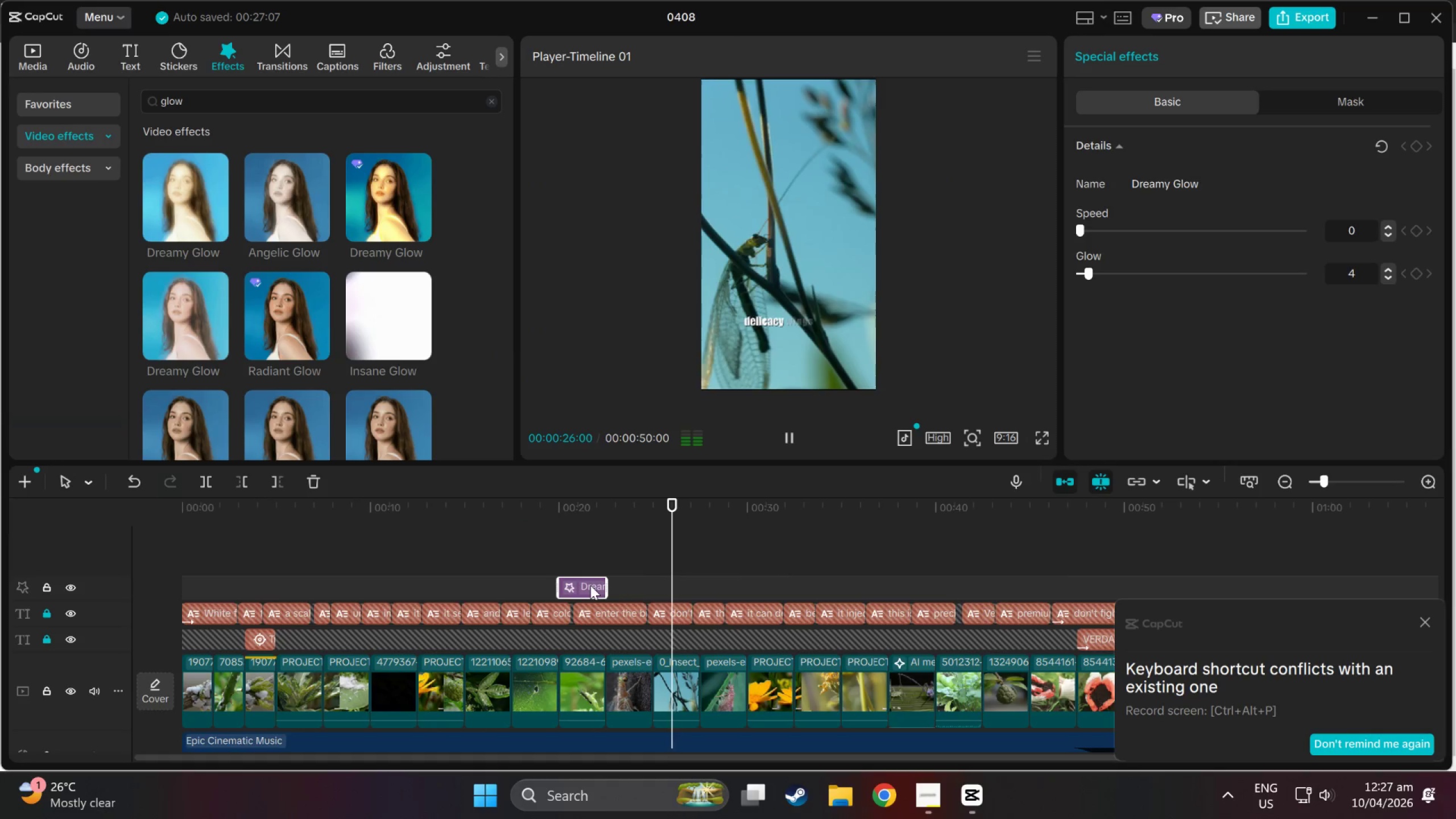 
key(Delete)
 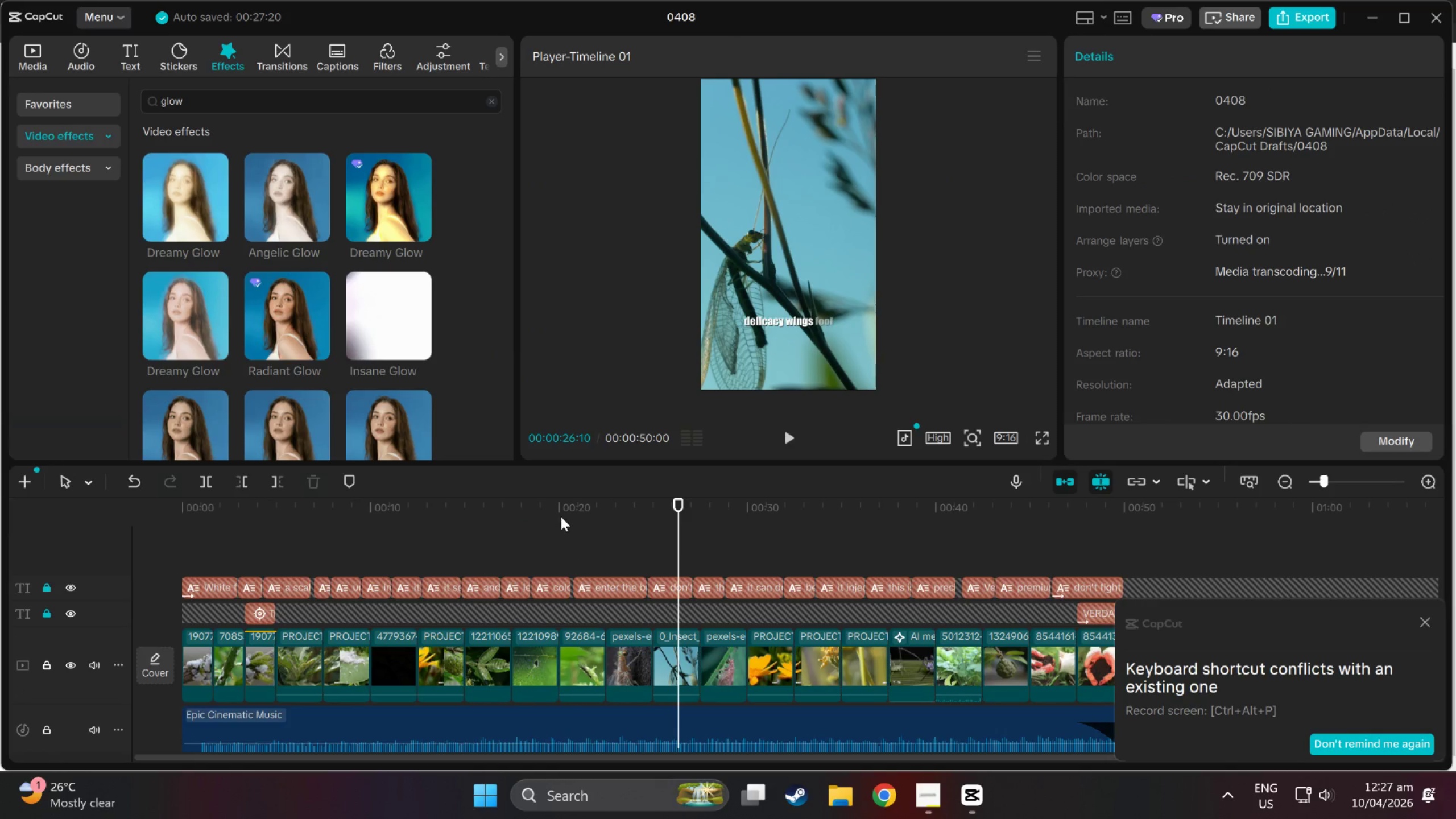 
left_click([561, 516])
 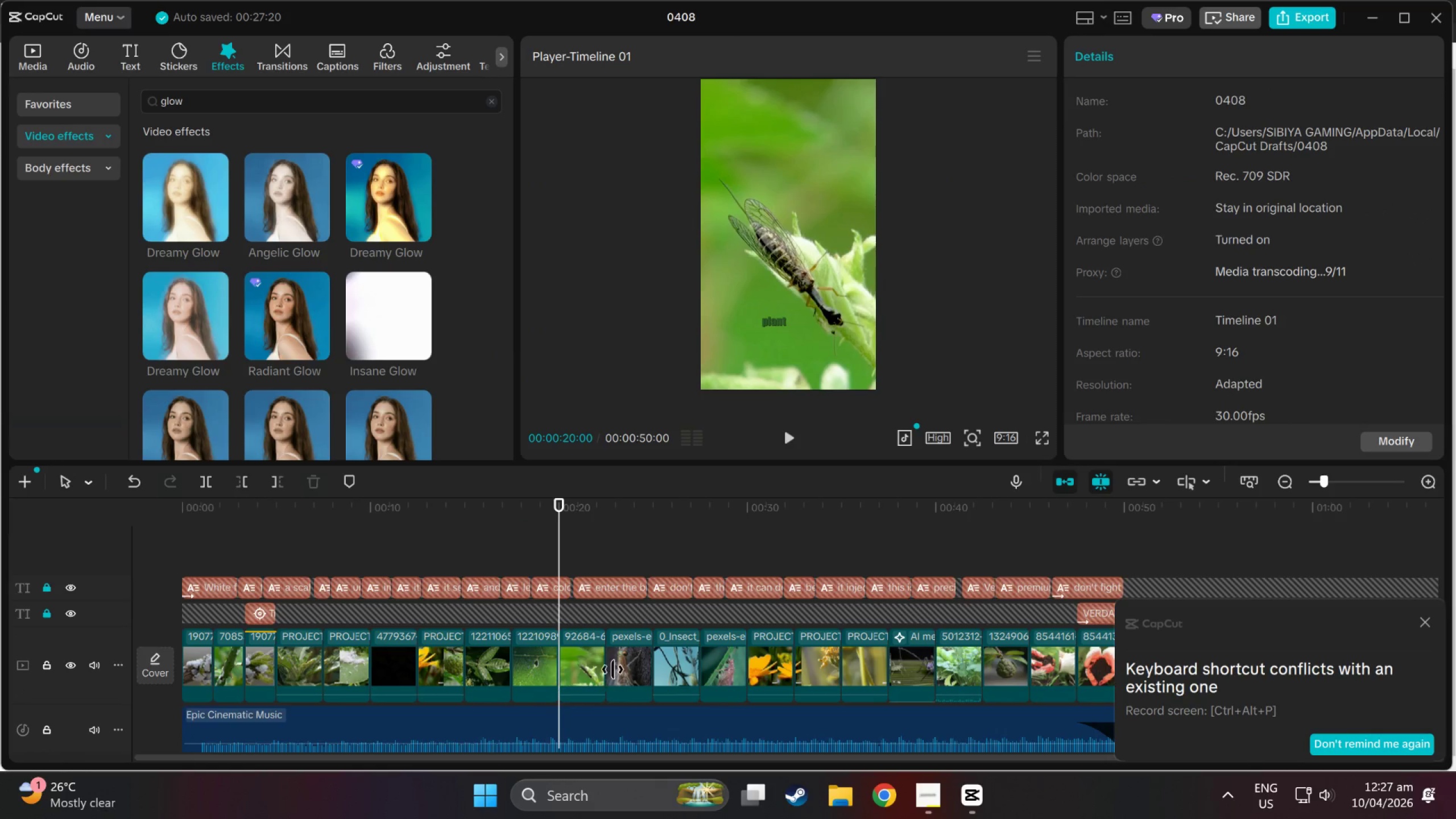 
left_click([578, 667])
 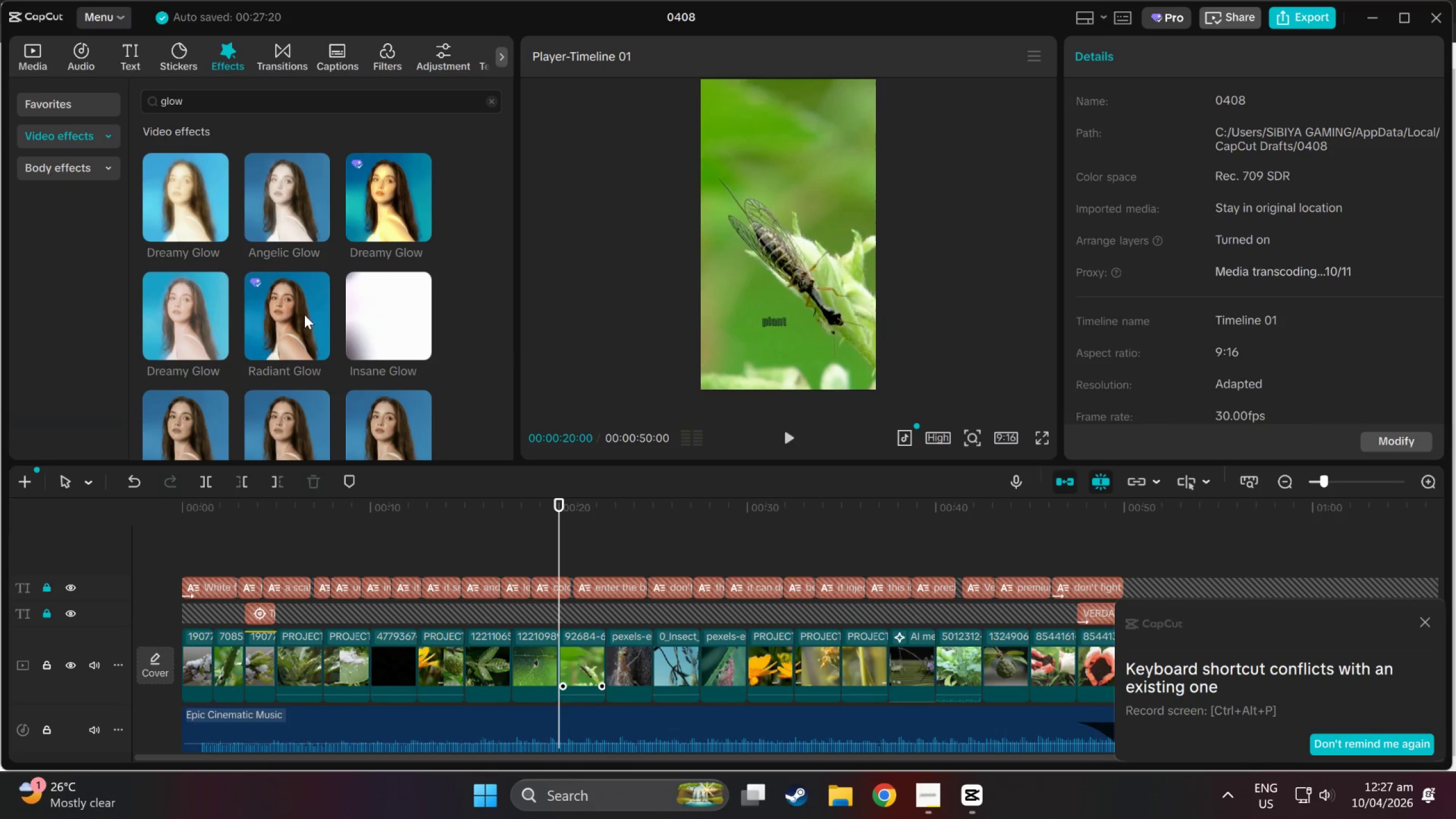 
left_click([286, 309])
 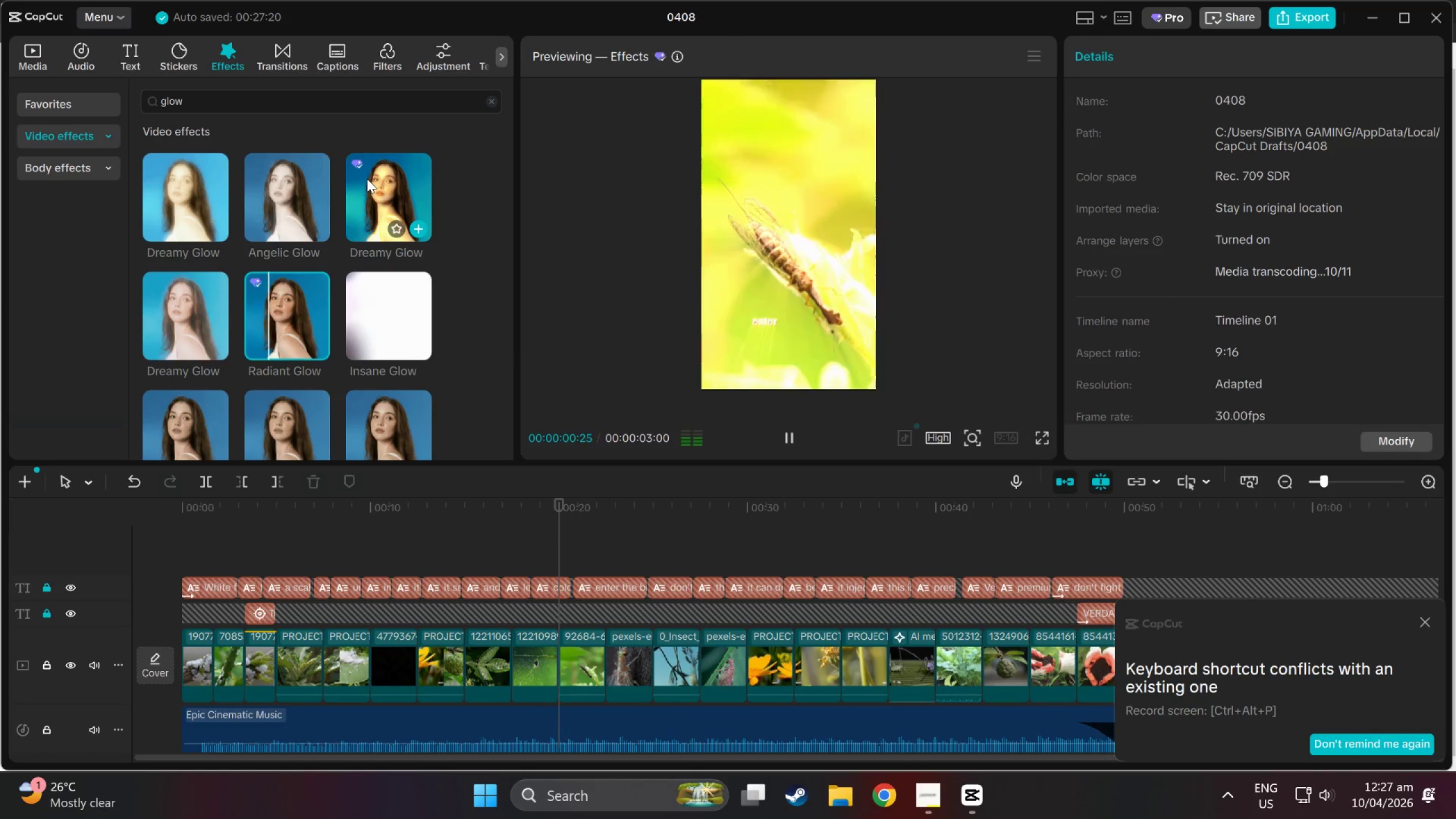 
left_click([380, 182])
 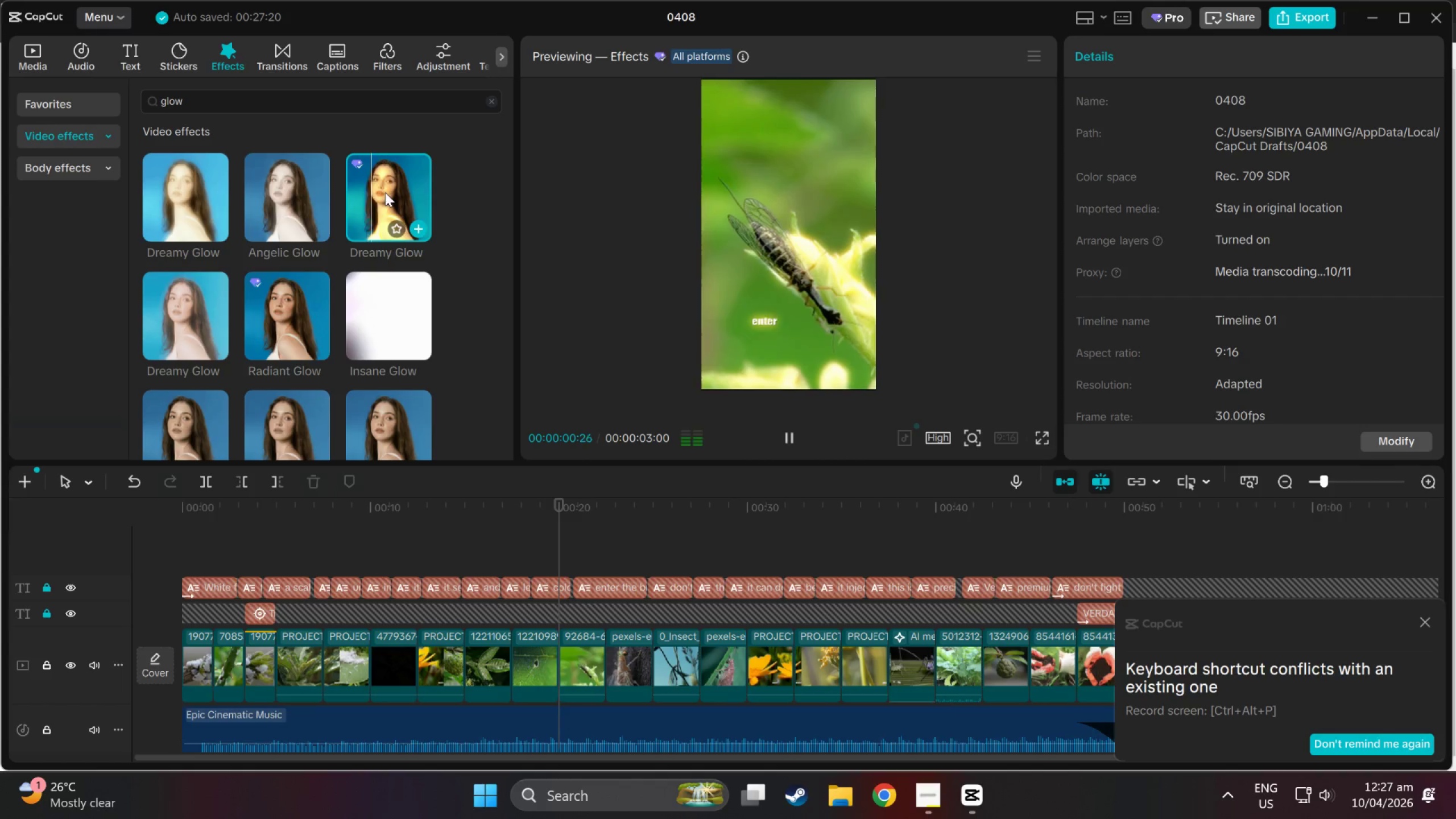 
scroll: coordinate [405, 287], scroll_direction: down, amount: 5.0
 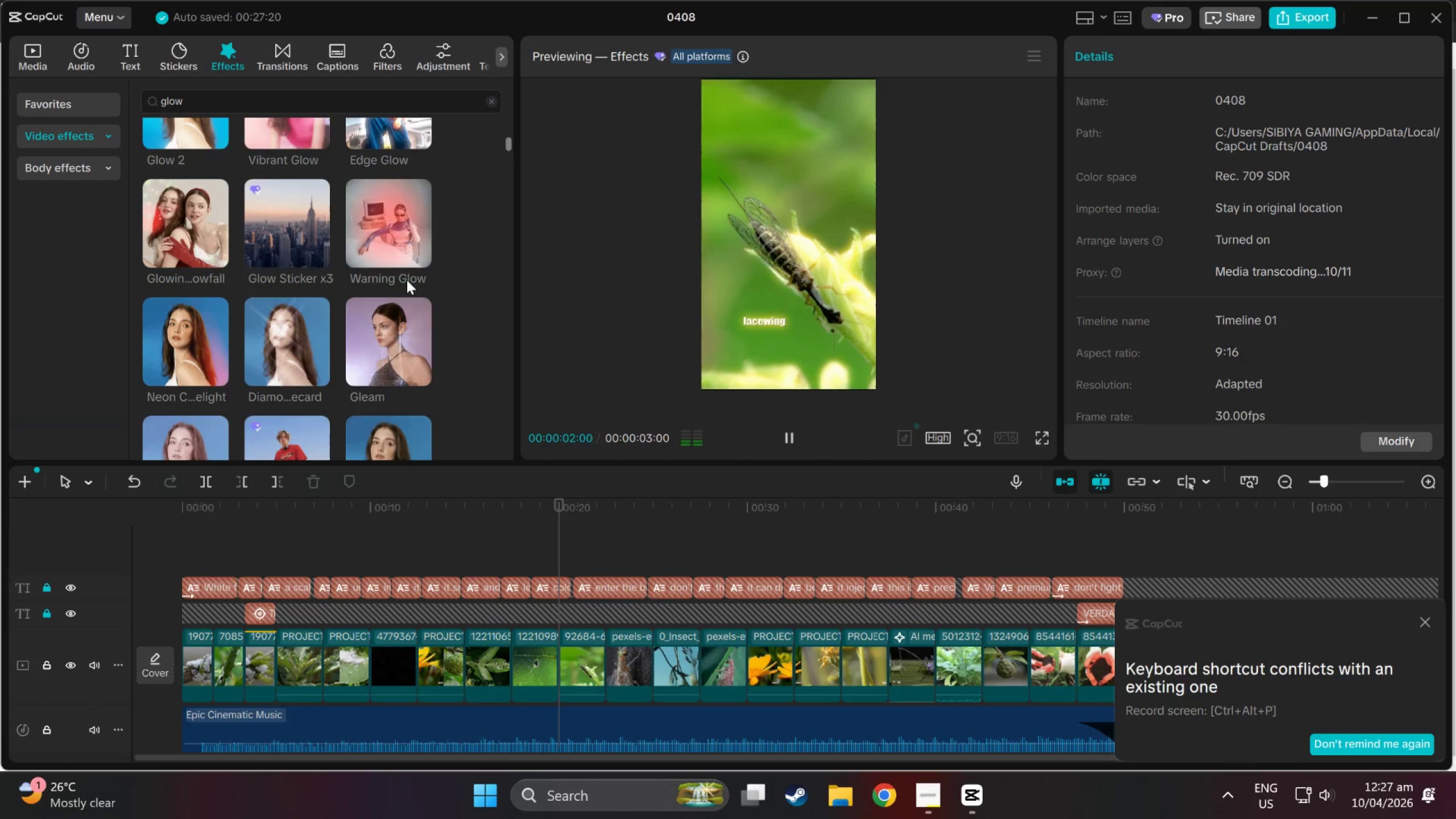 
left_click([391, 351])
 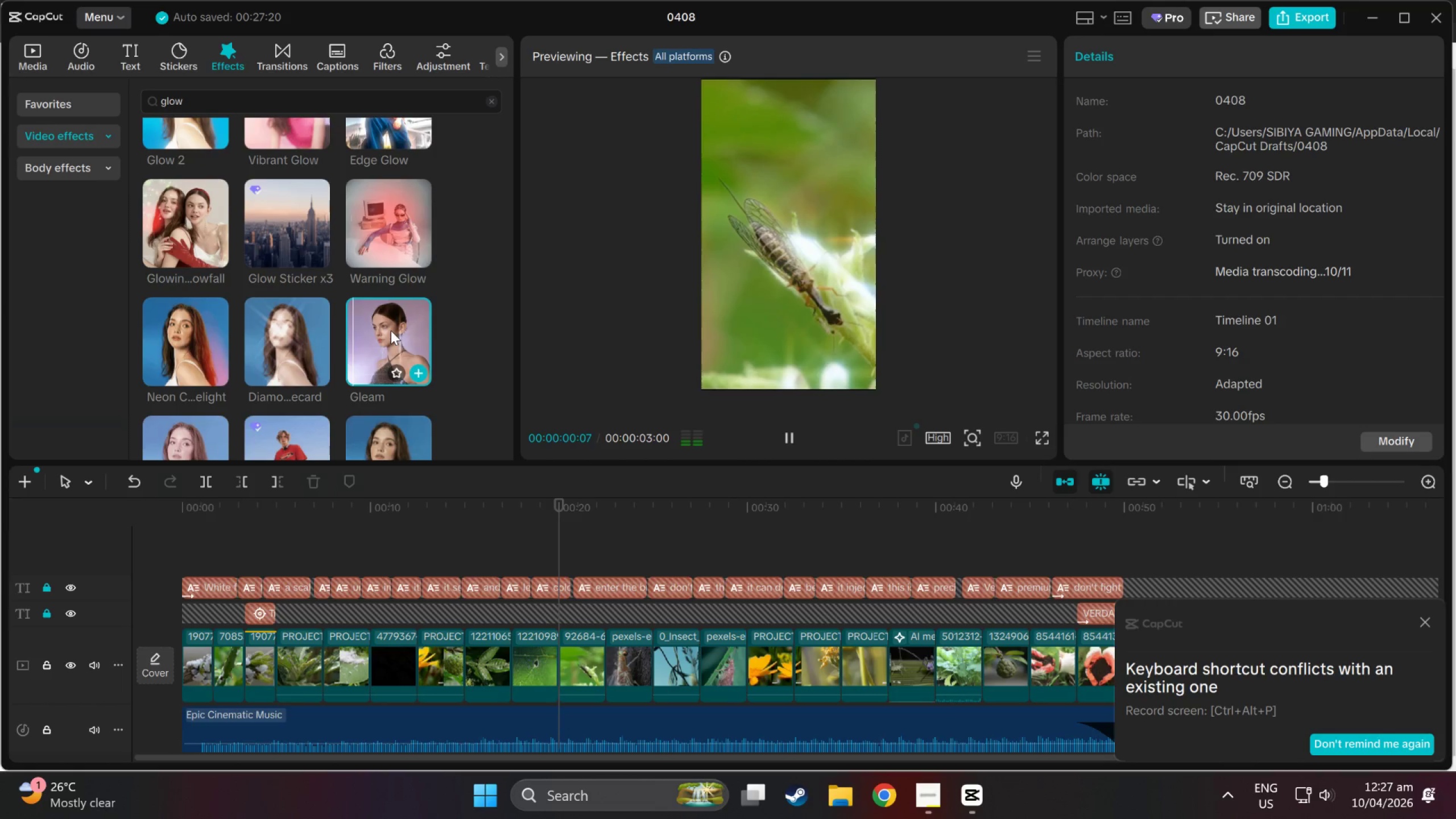 
scroll: coordinate [391, 330], scroll_direction: down, amount: 4.0
 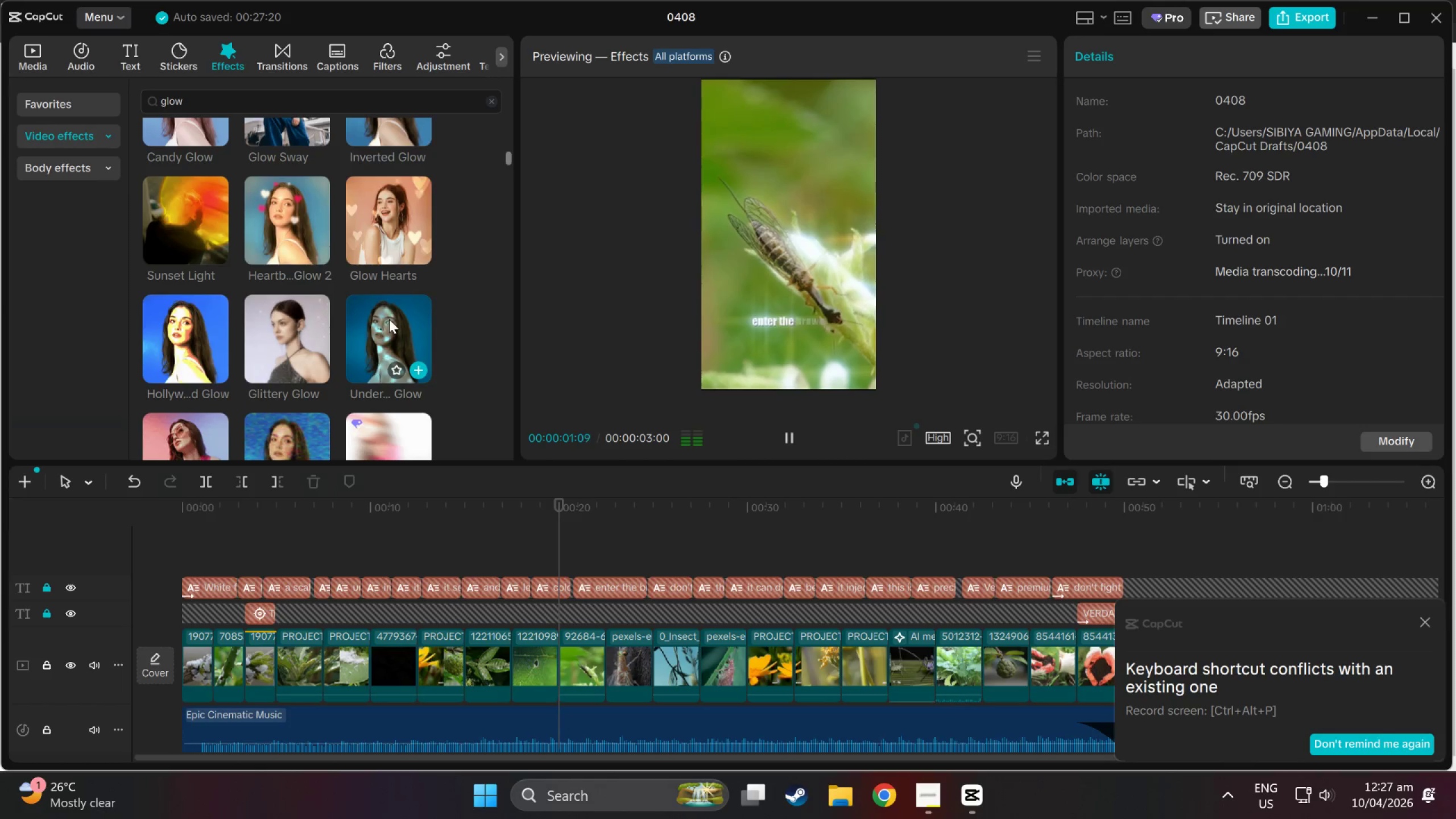 
left_click([389, 319])
 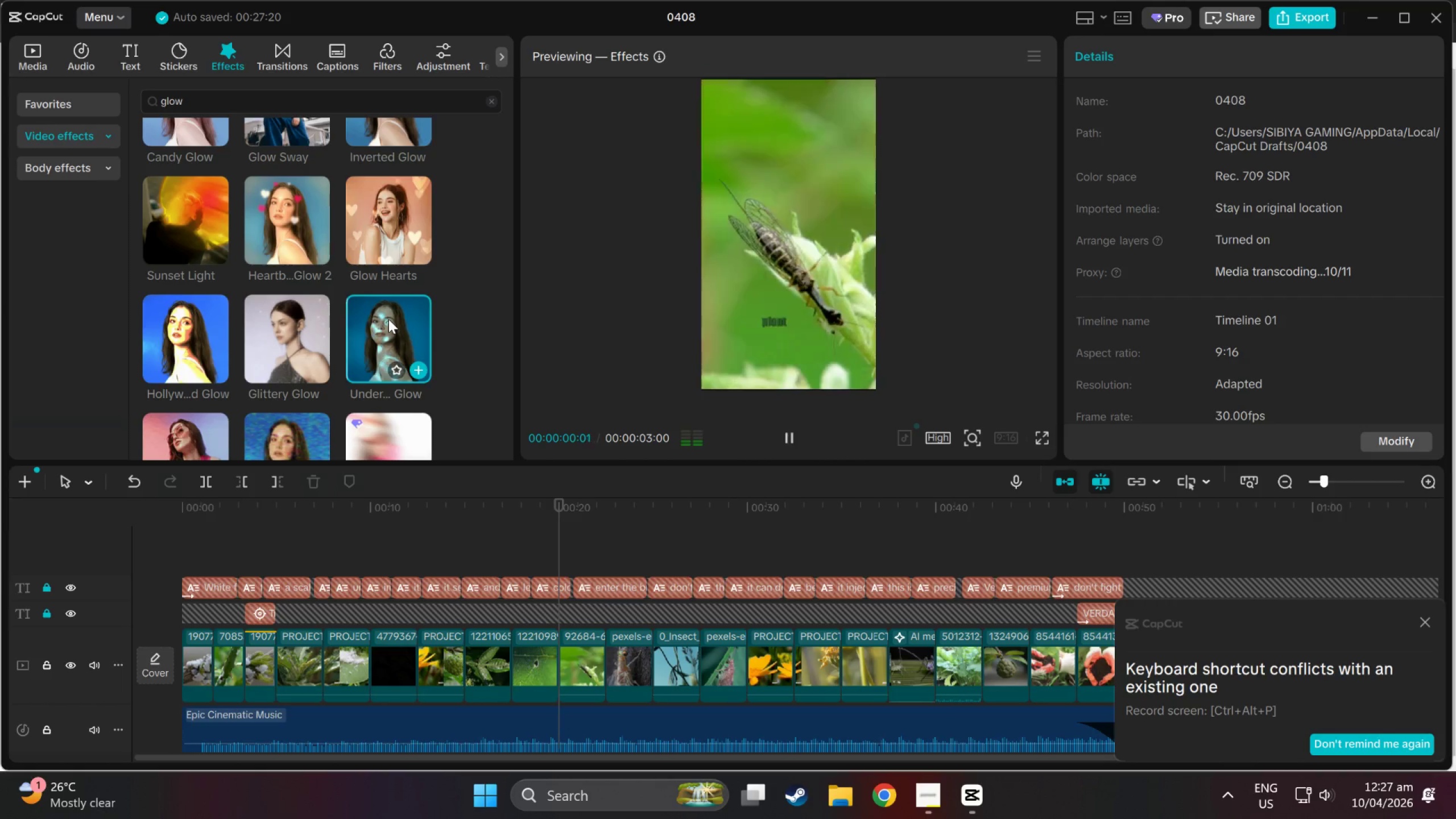 
scroll: coordinate [382, 310], scroll_direction: down, amount: 3.0
 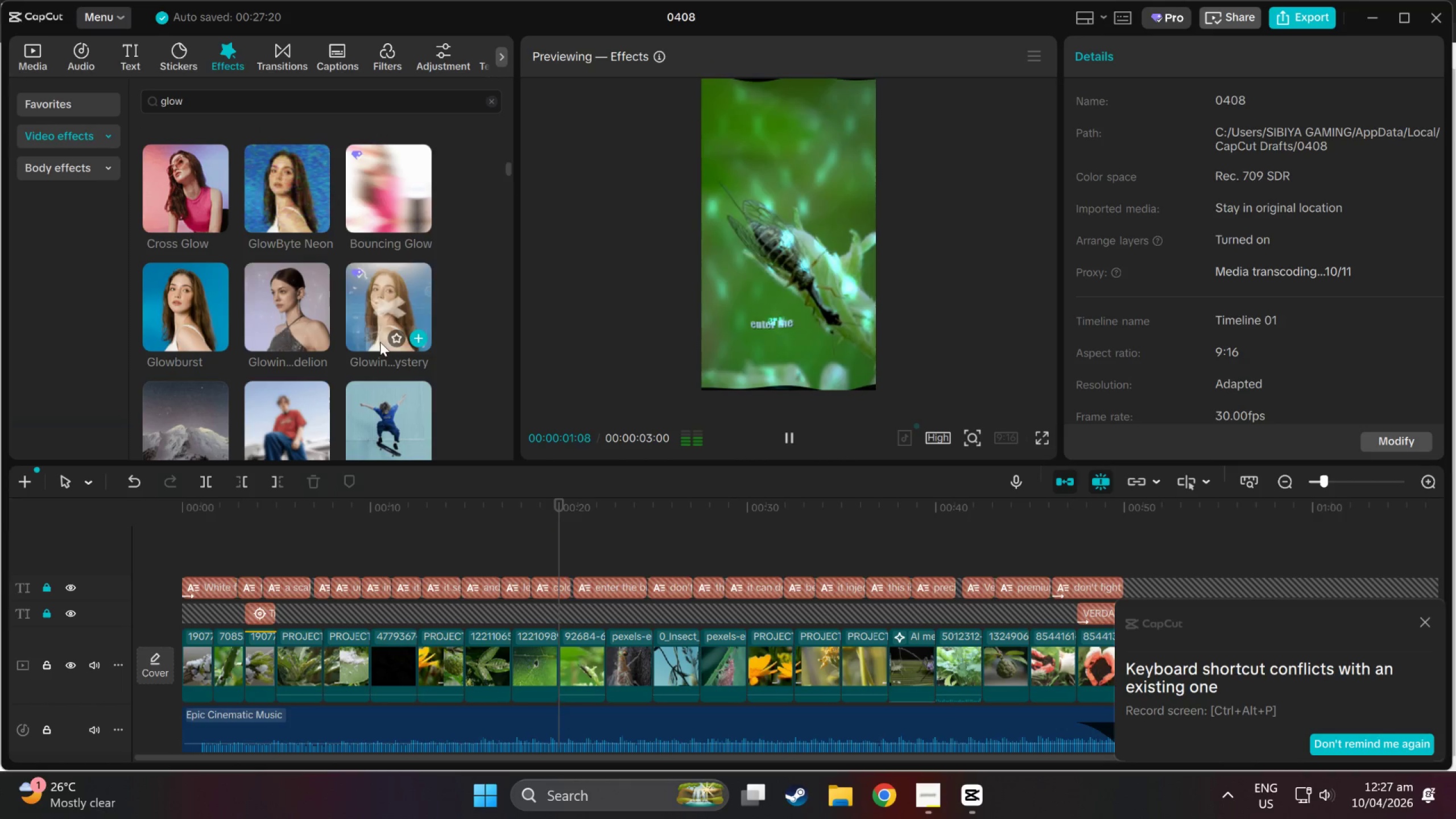 
left_click([388, 408])
 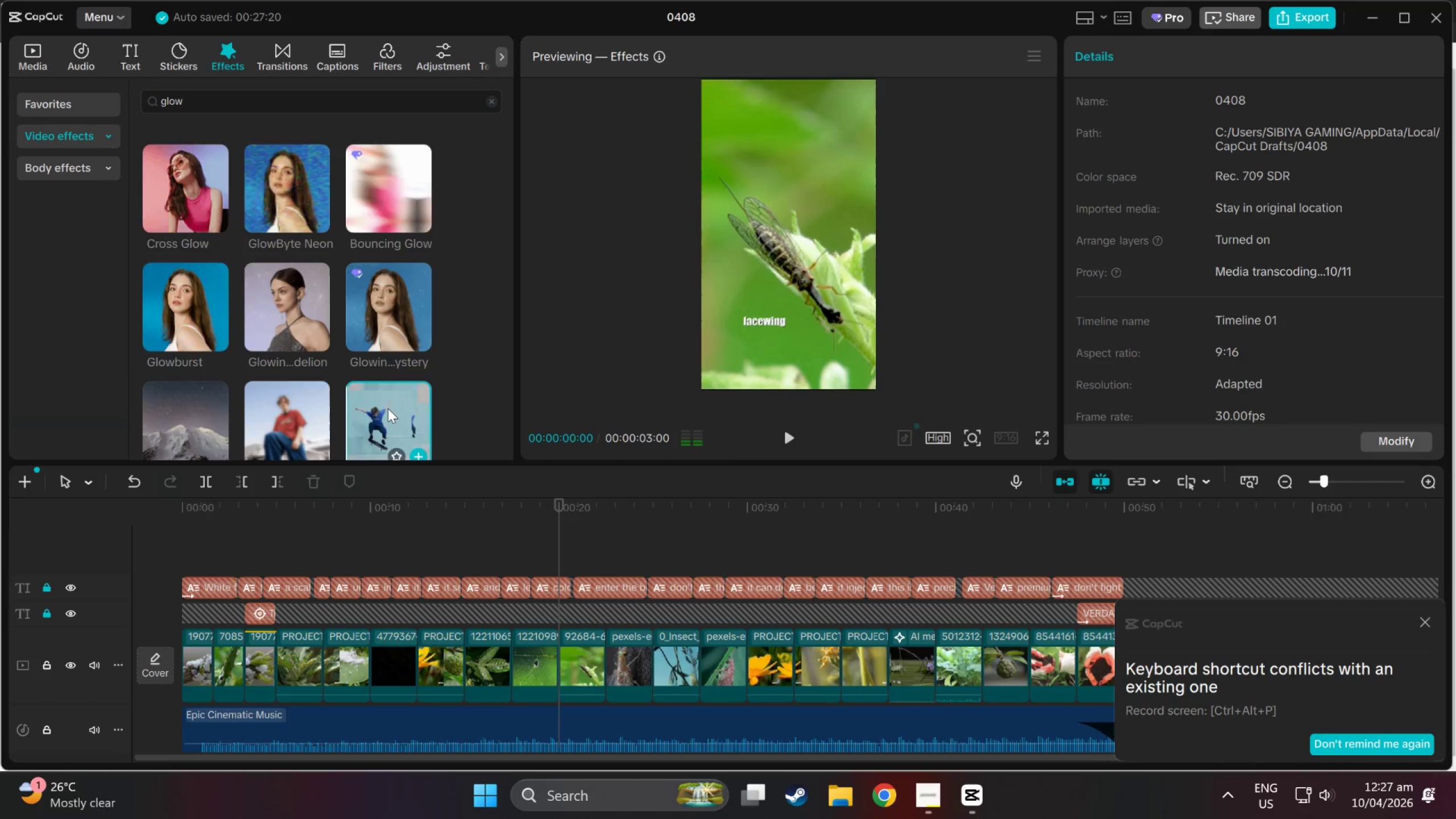 
scroll: coordinate [384, 350], scroll_direction: down, amount: 23.0
 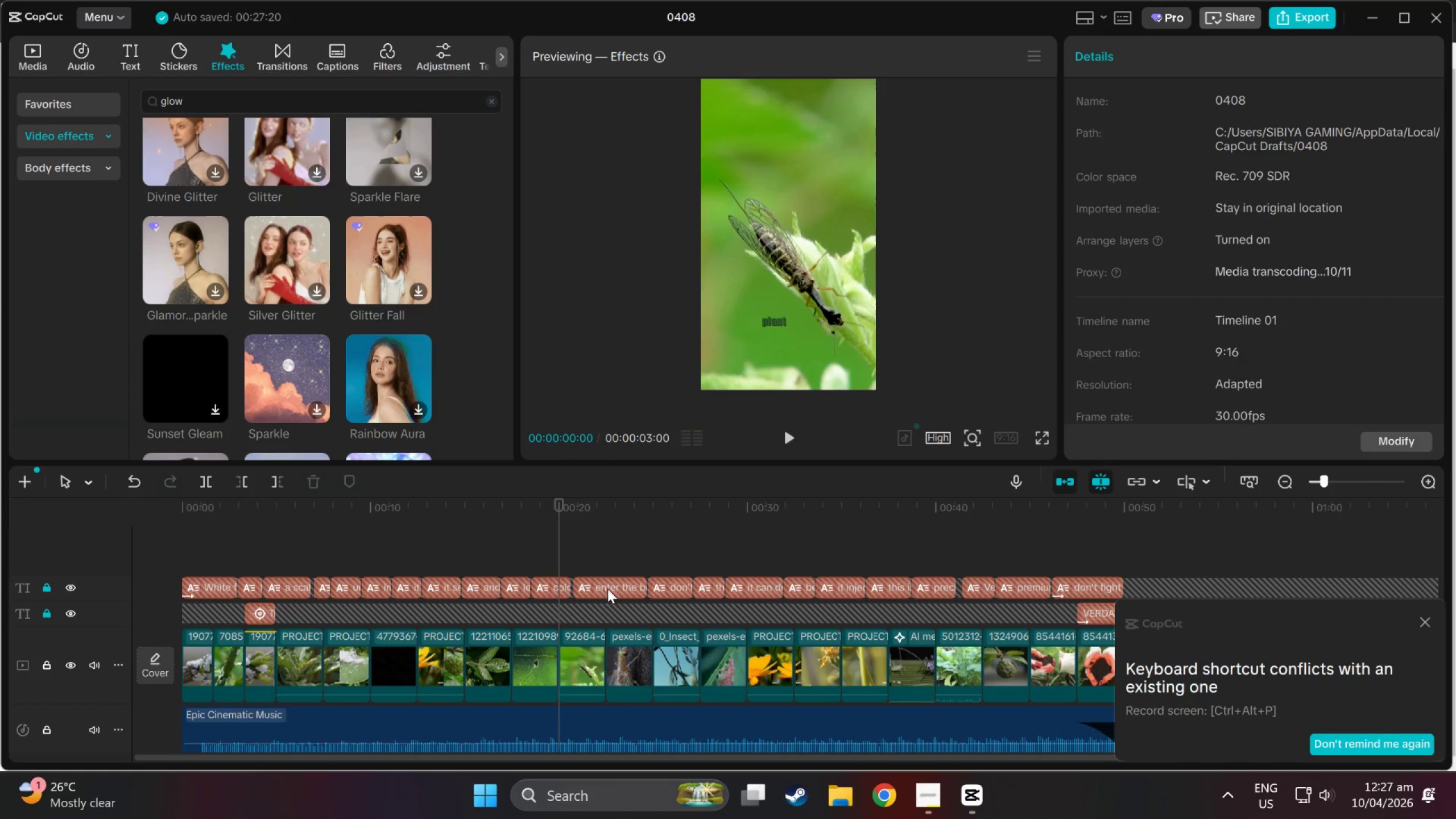 
double_click([784, 443])
 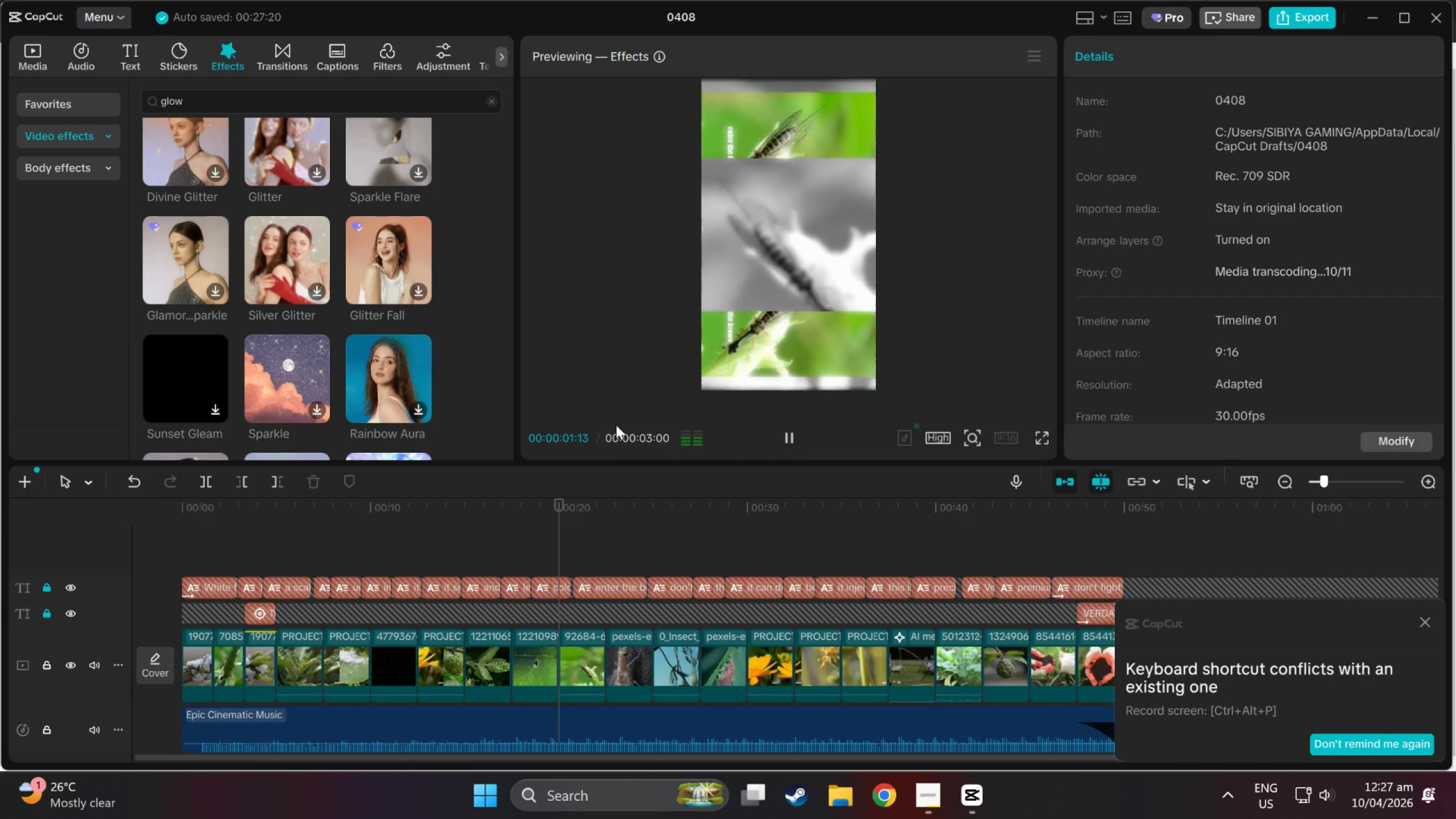 
left_click([392, 374])
 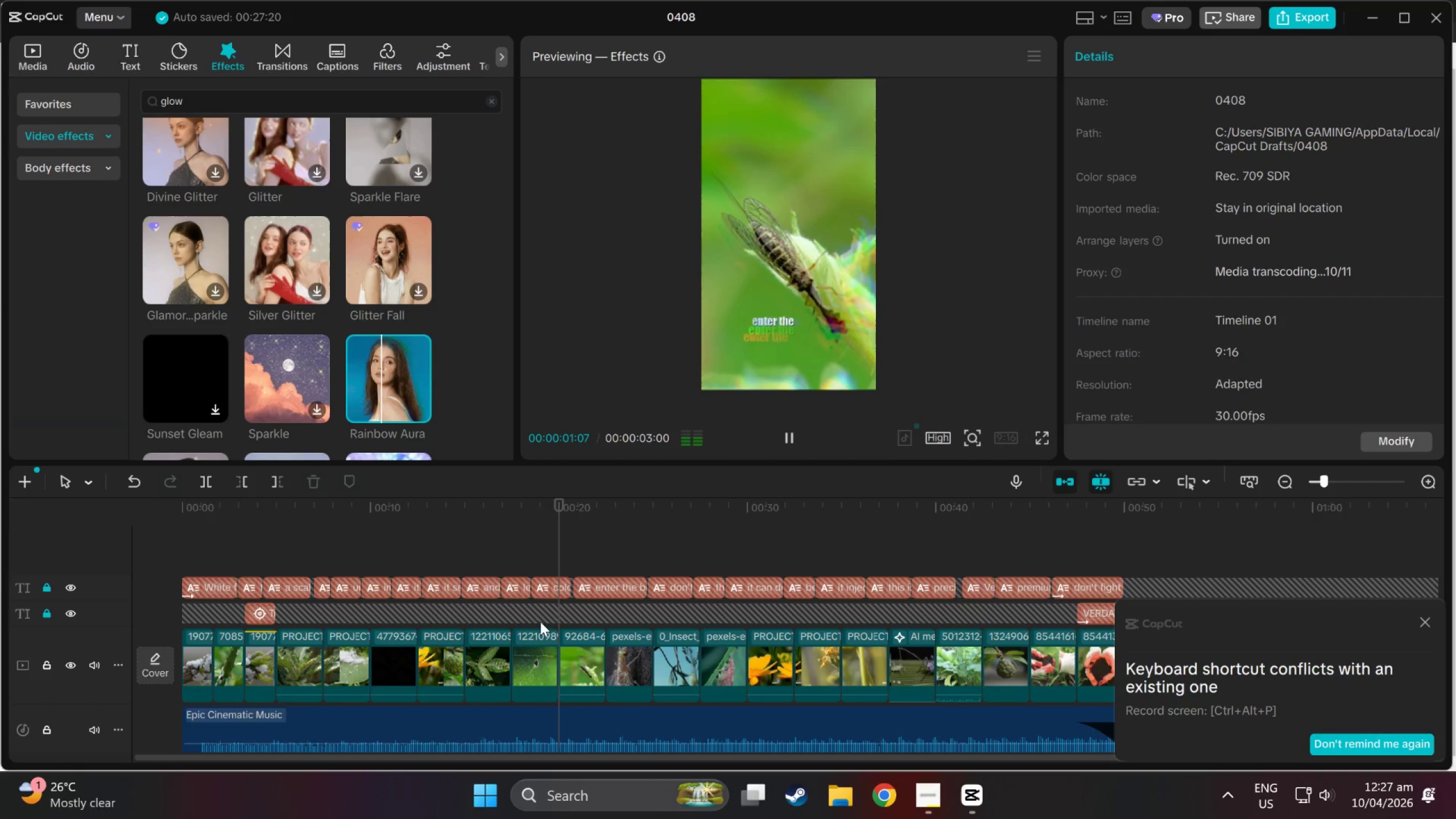 
double_click([549, 501])
 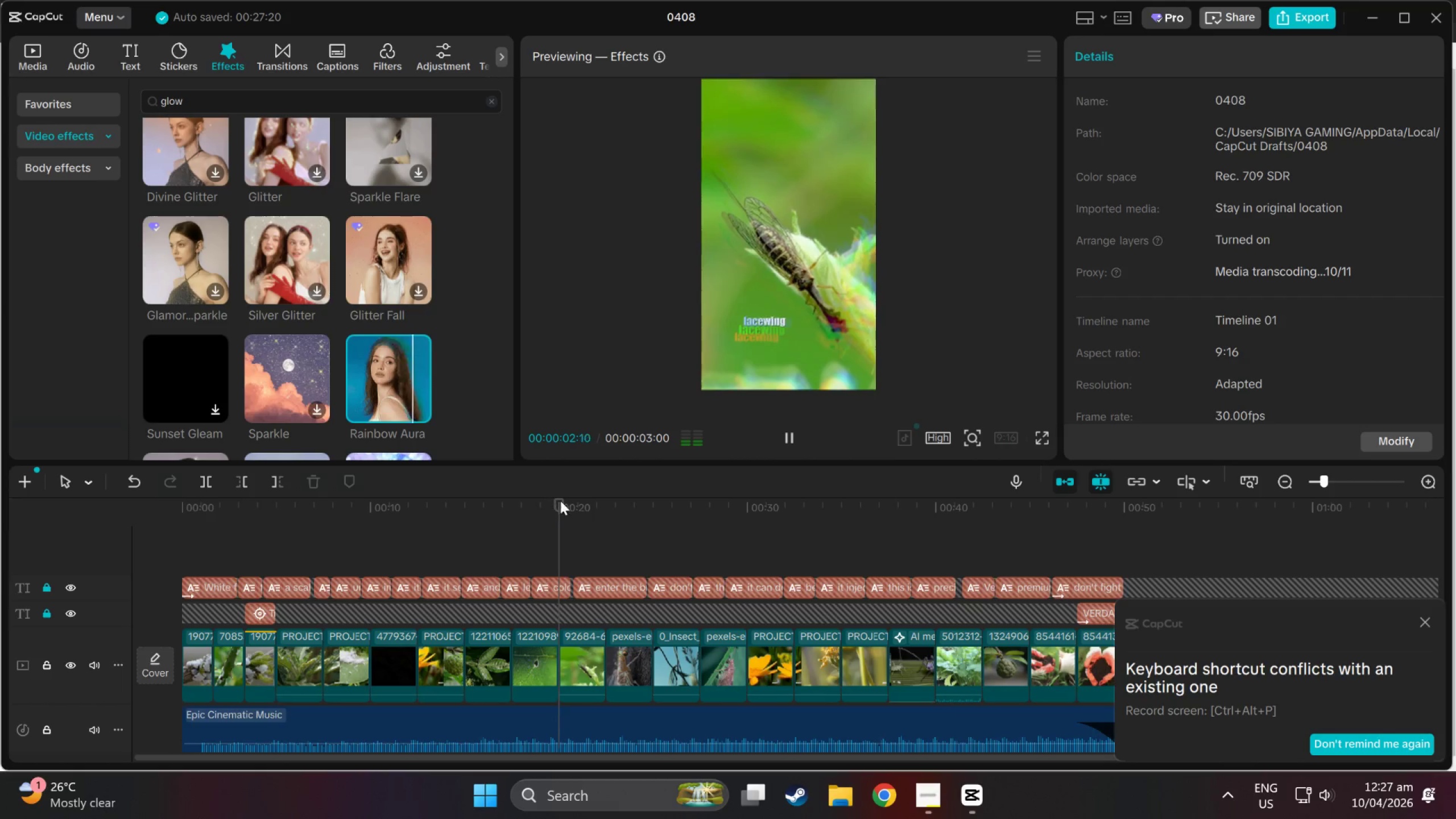 
left_click_drag(start_coordinate=[562, 500], to_coordinate=[537, 504])
 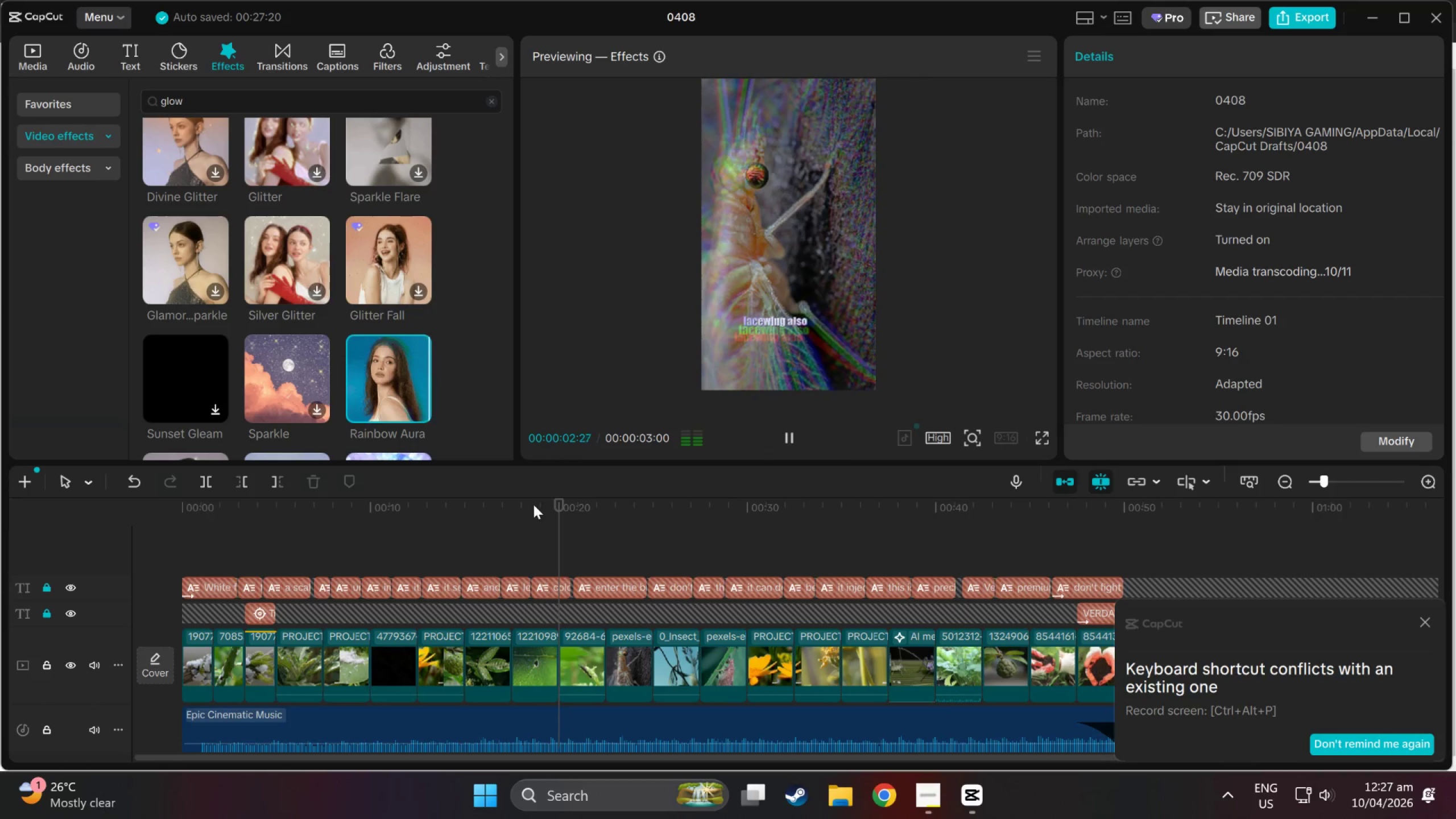 
left_click_drag(start_coordinate=[534, 504], to_coordinate=[526, 506])
 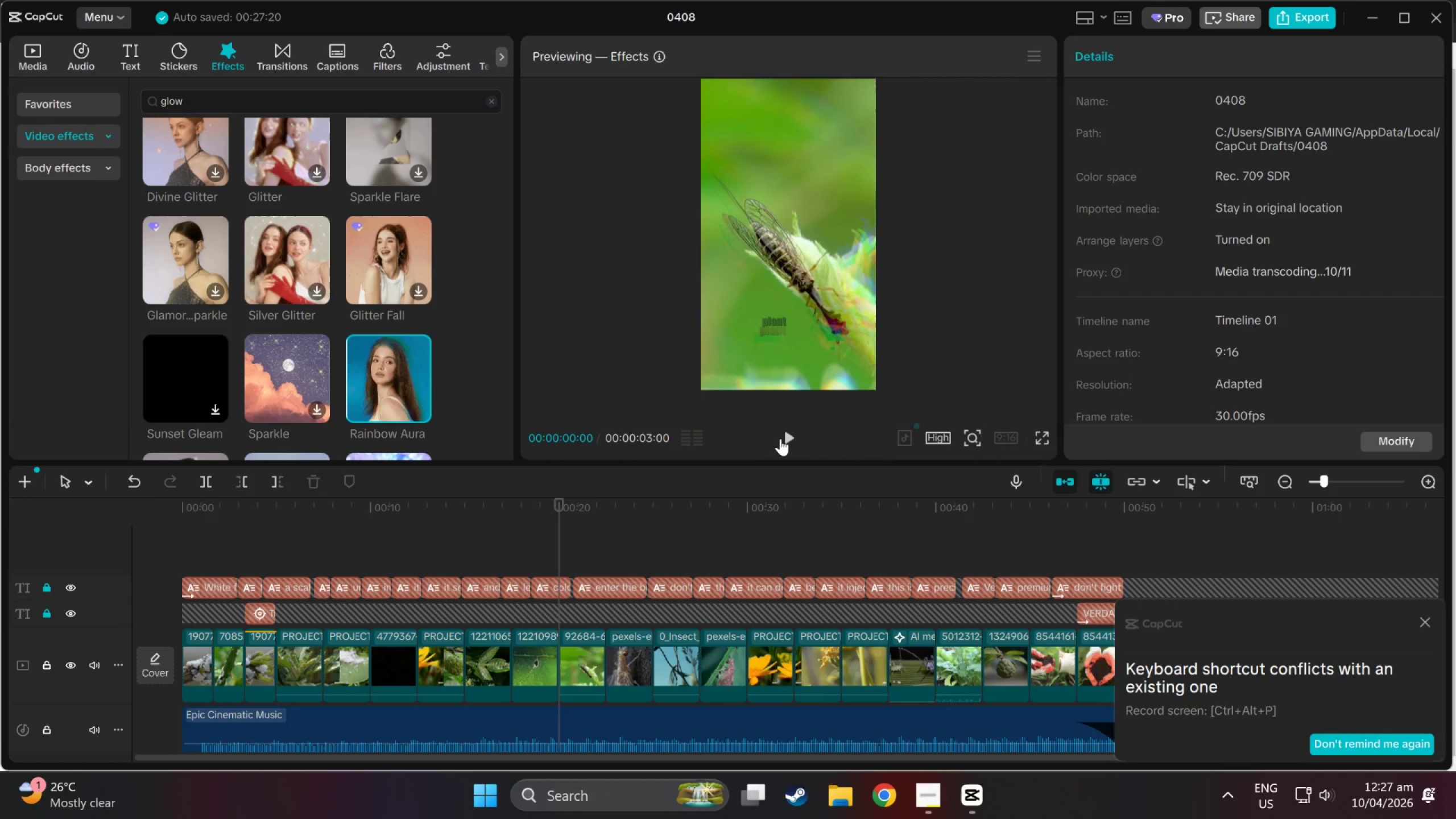 
left_click([780, 439])
 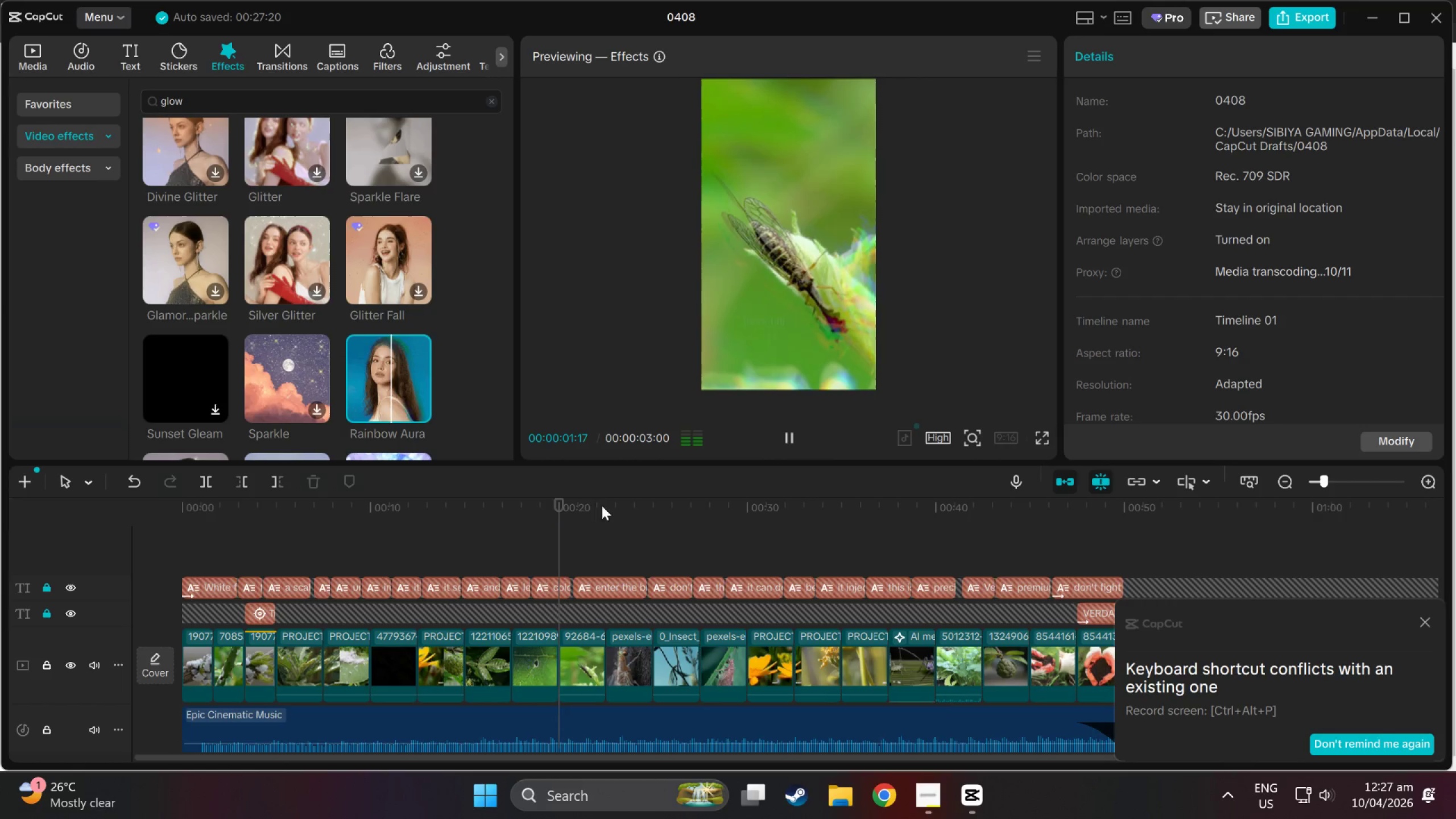 
scroll: coordinate [279, 348], scroll_direction: down, amount: 6.0
 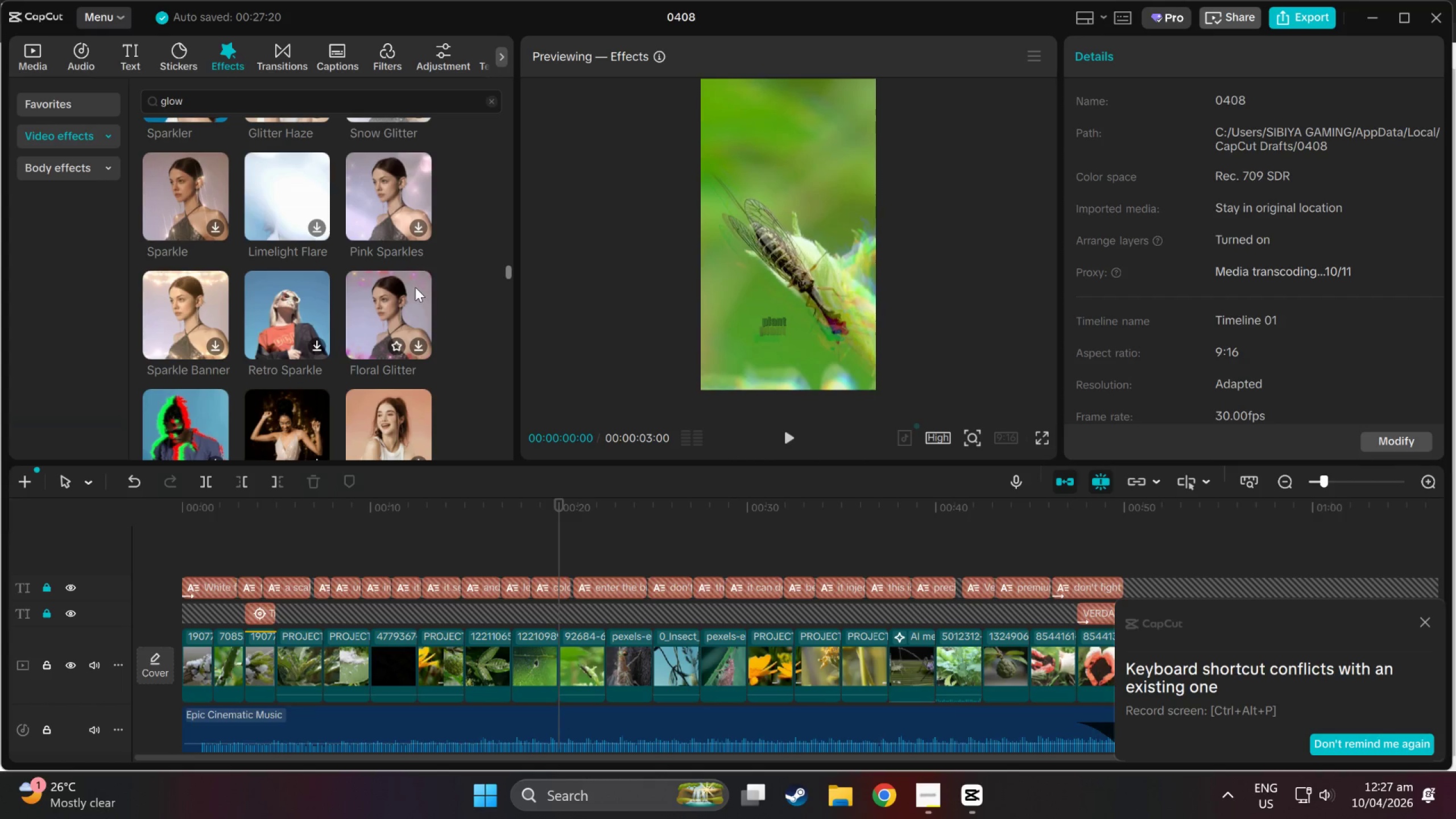 
left_click([411, 290])
 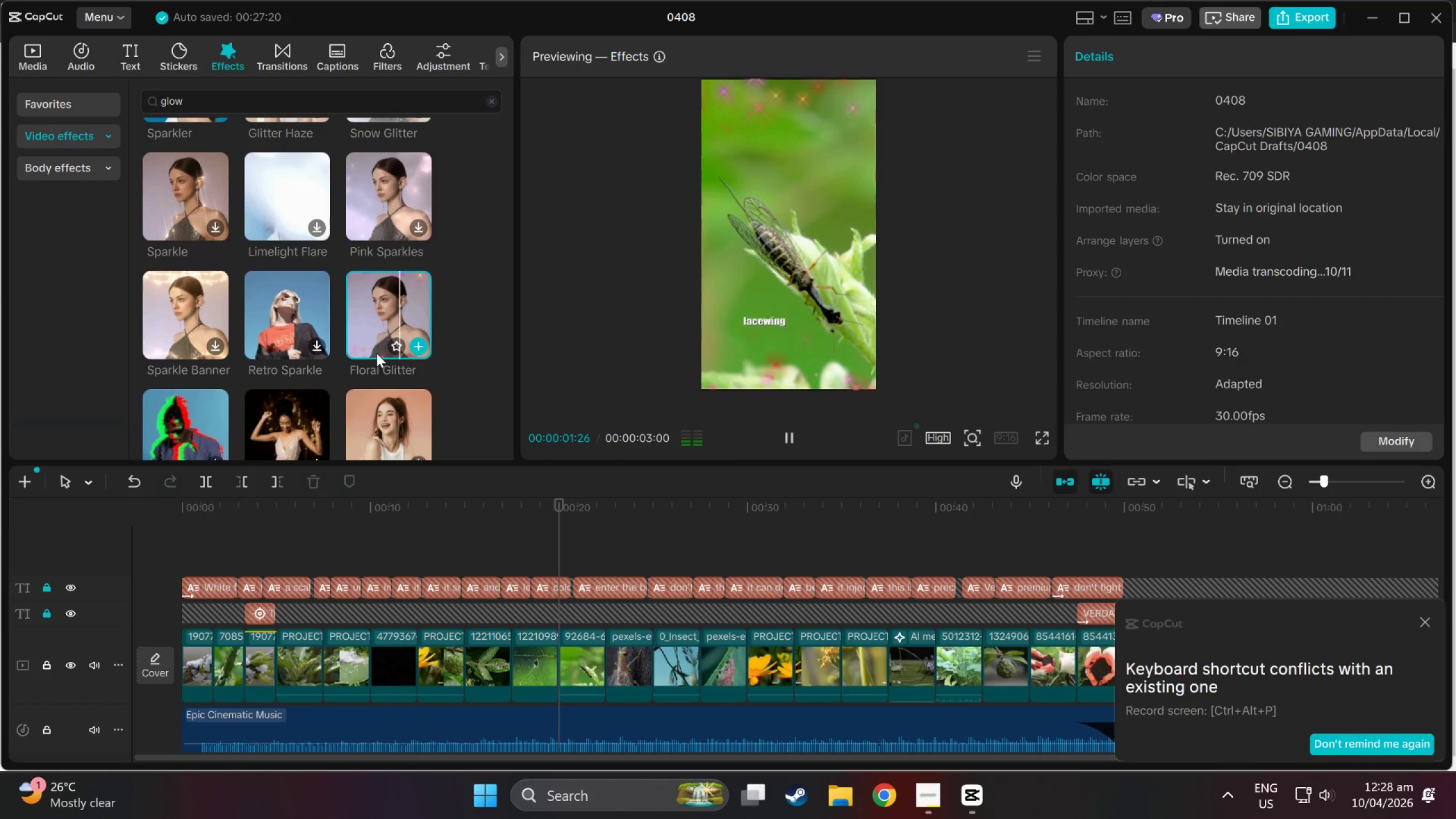 
scroll: coordinate [377, 353], scroll_direction: down, amount: 2.0
 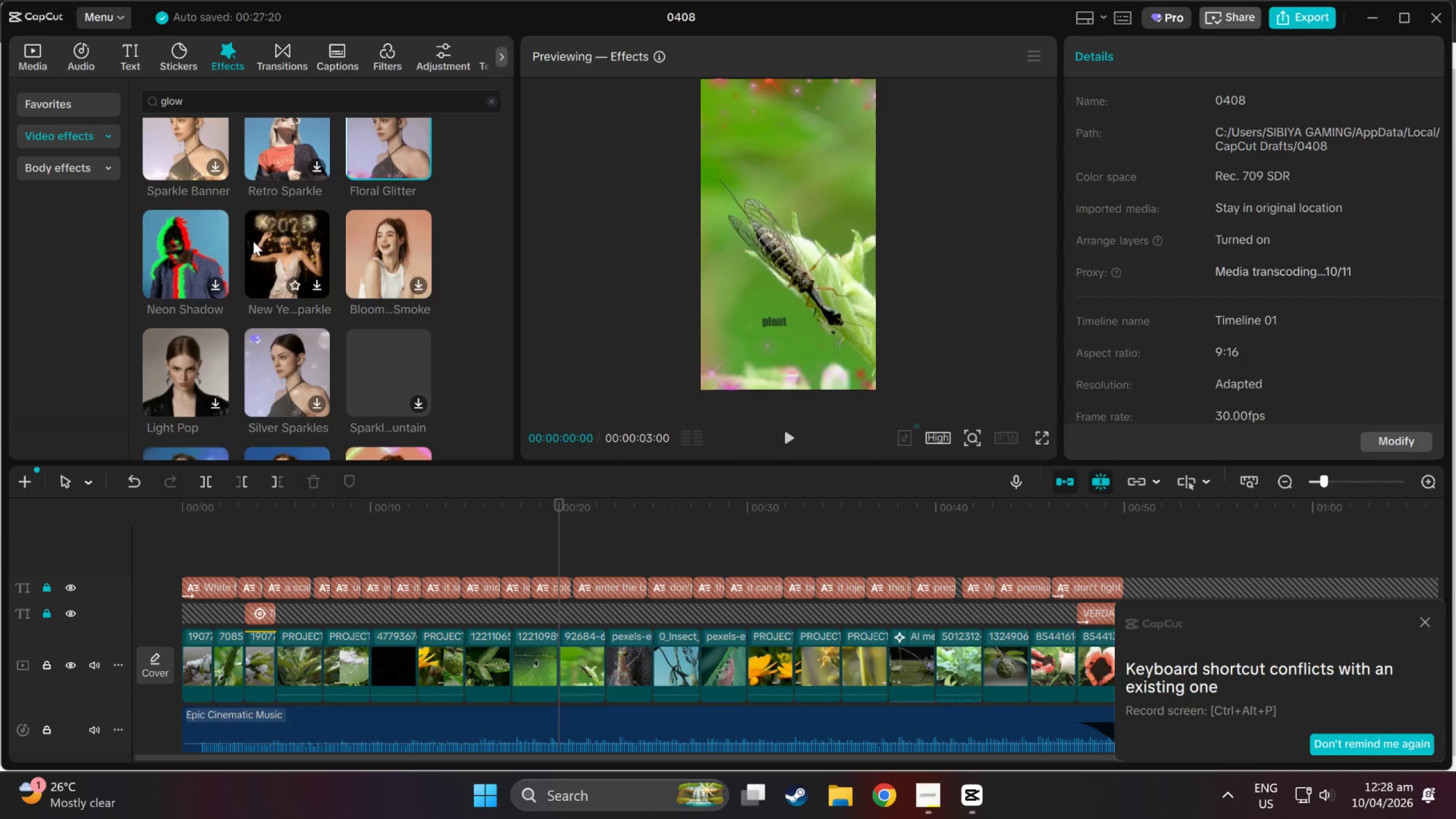 
left_click([253, 241])
 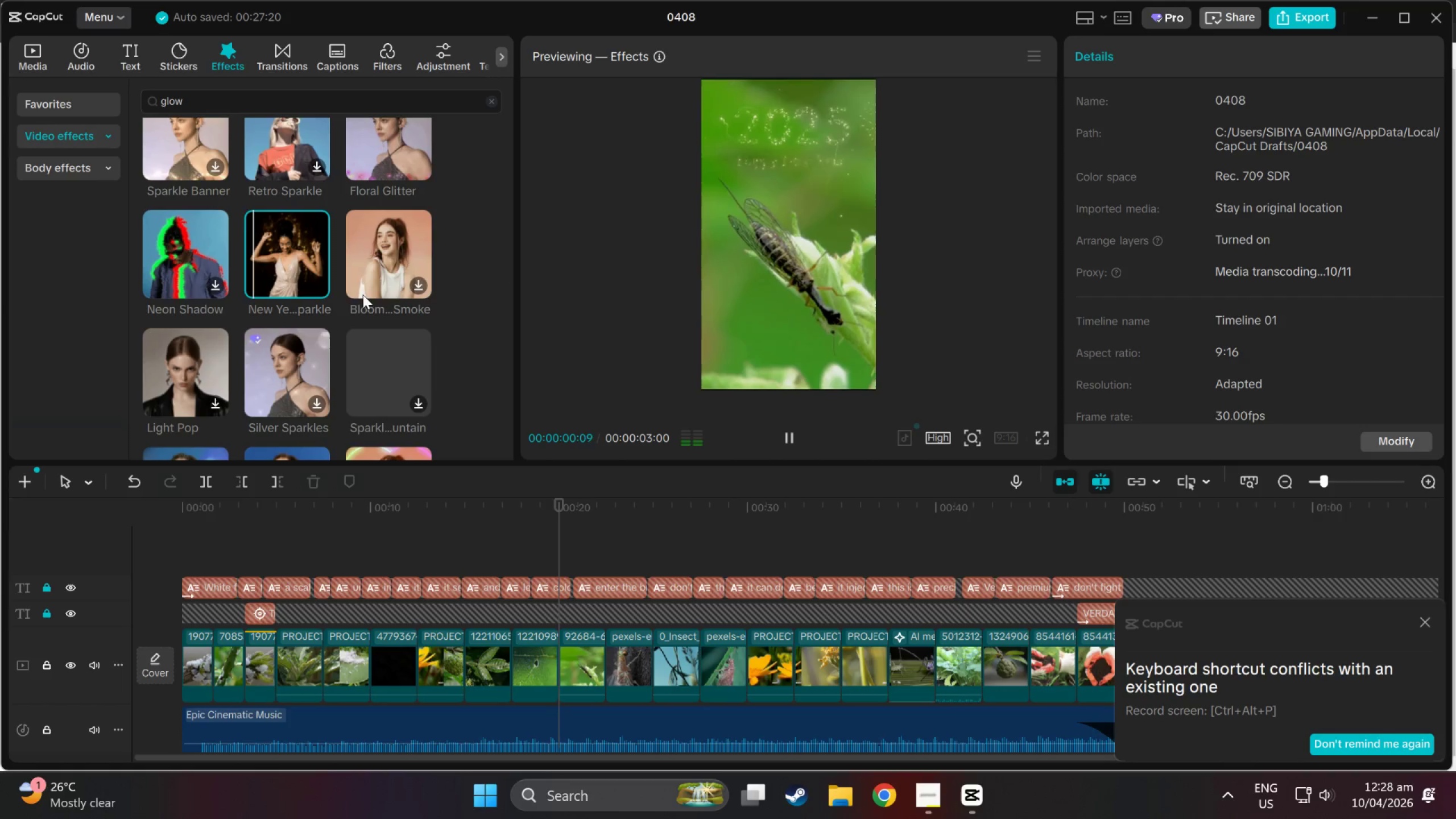 
scroll: coordinate [363, 308], scroll_direction: down, amount: 2.0
 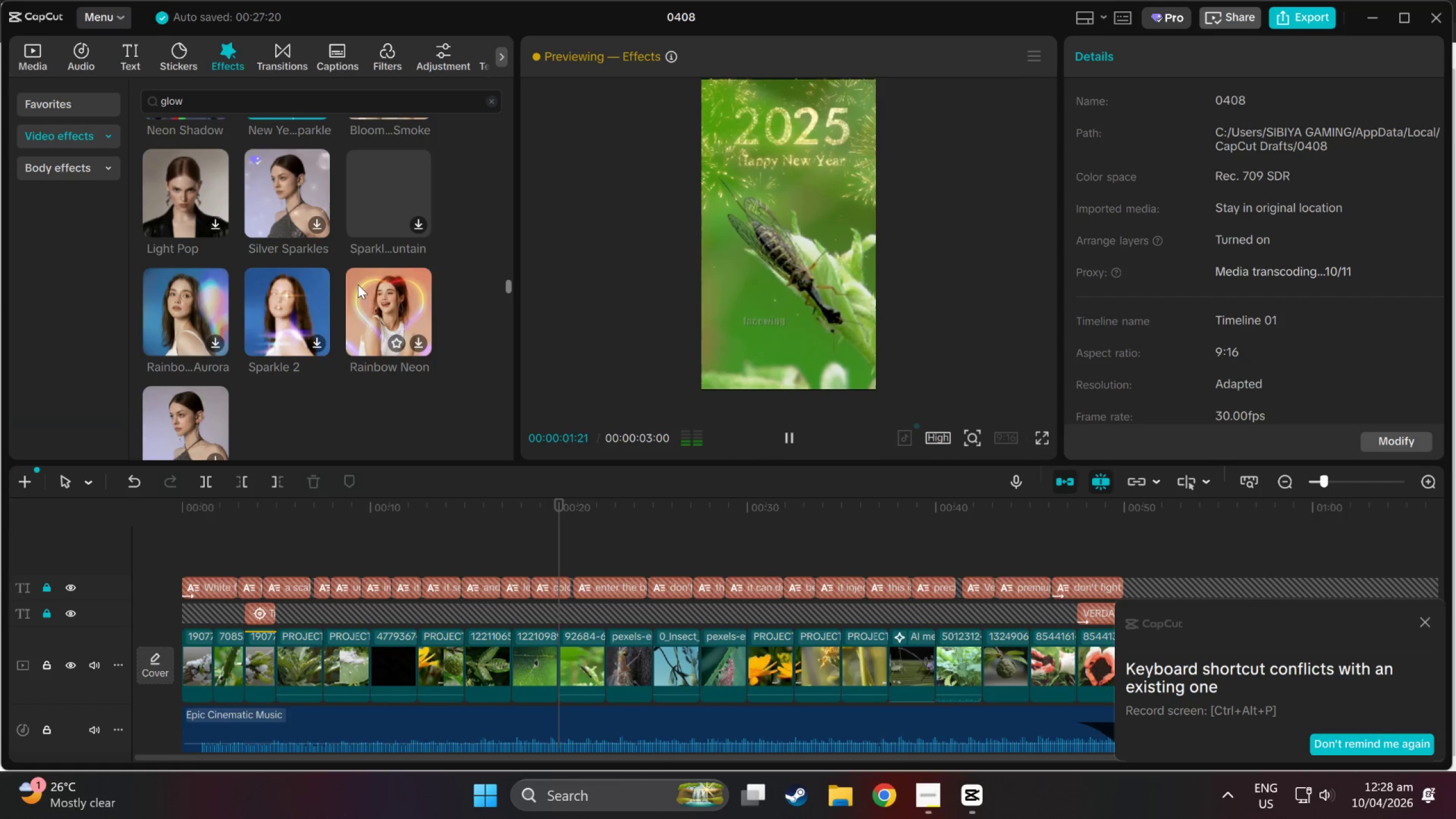 
left_click([379, 307])
 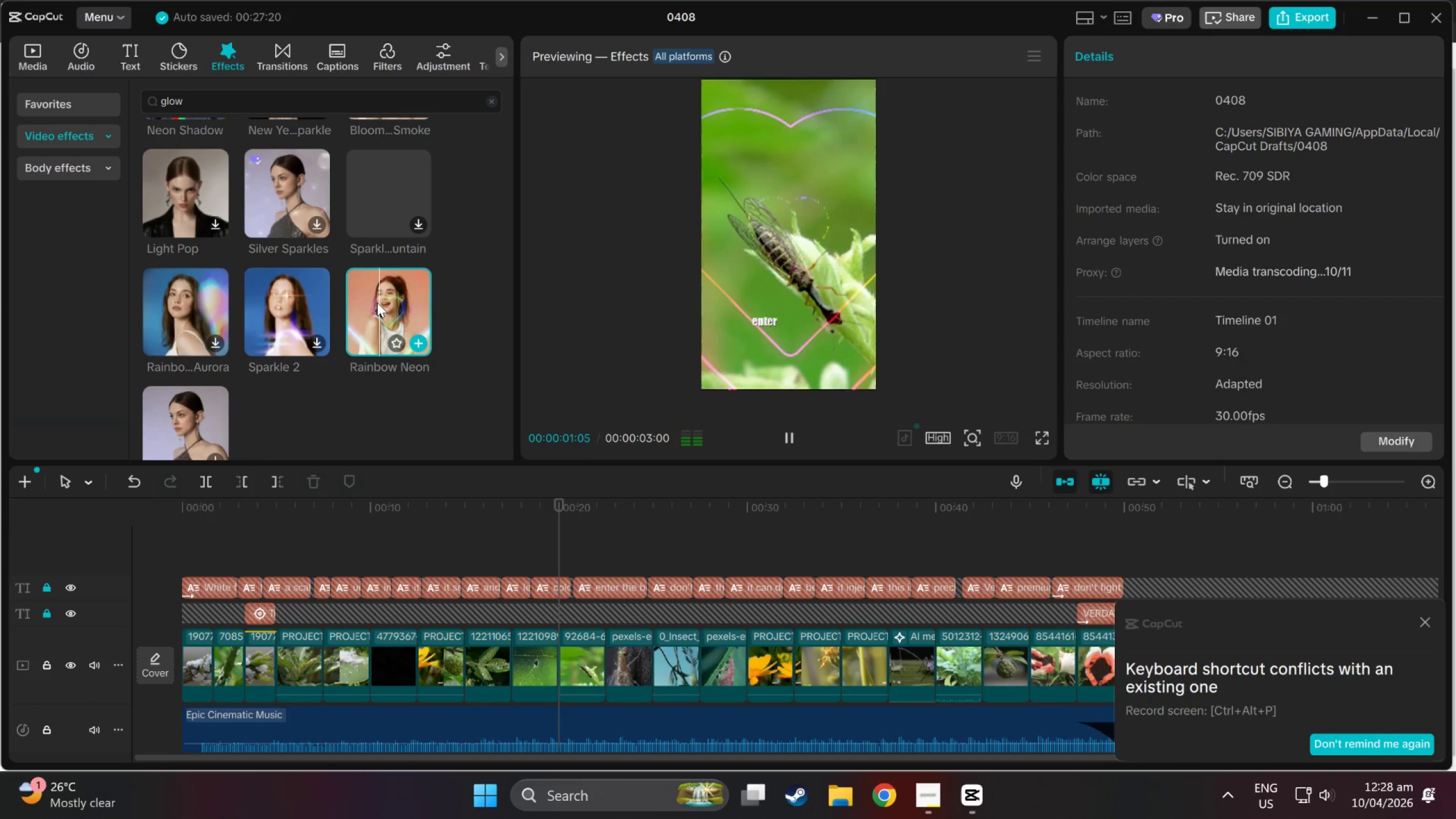 
left_click([264, 297])
 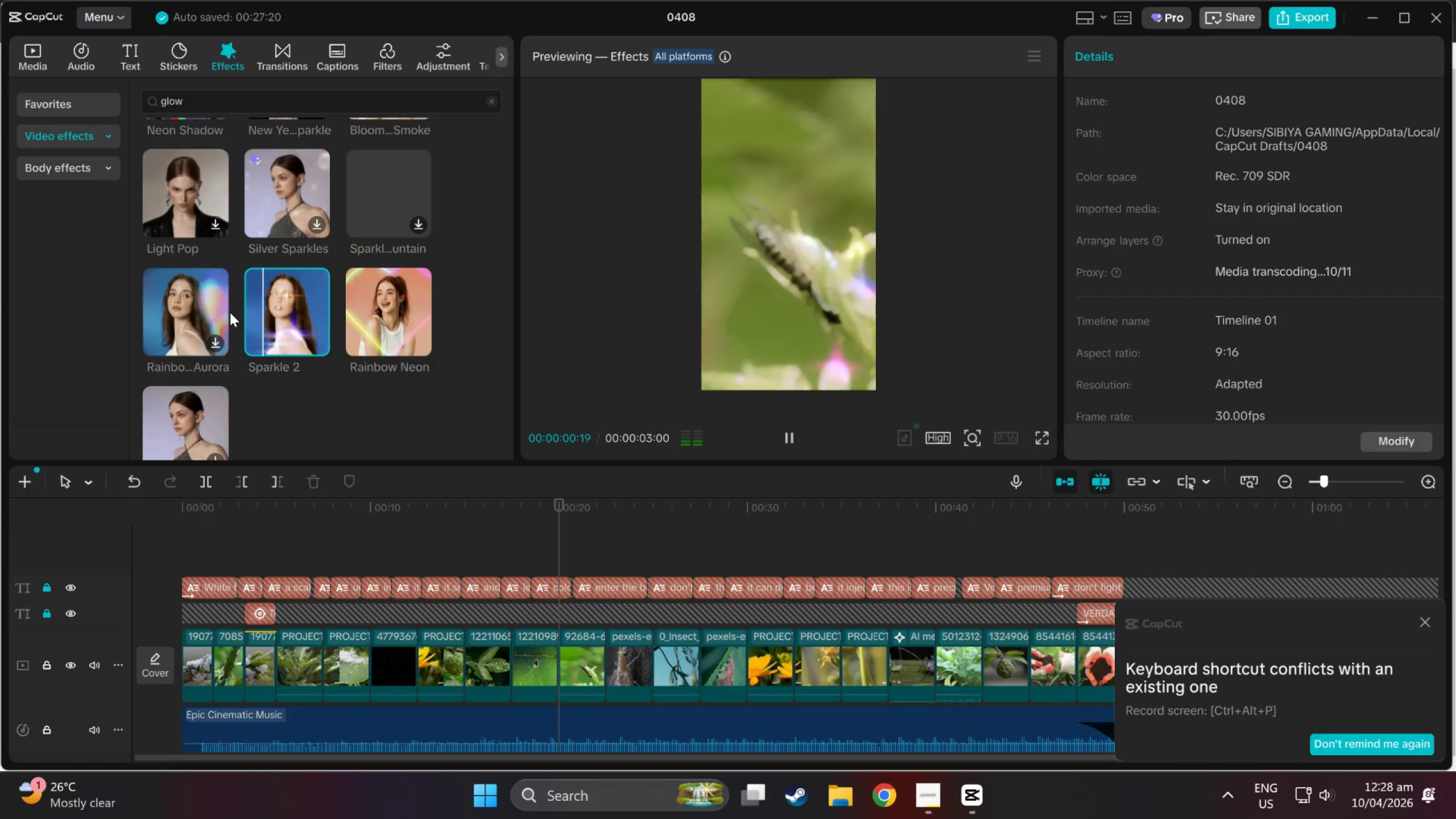 
left_click_drag(start_coordinate=[267, 101], to_coordinate=[23, 101])
 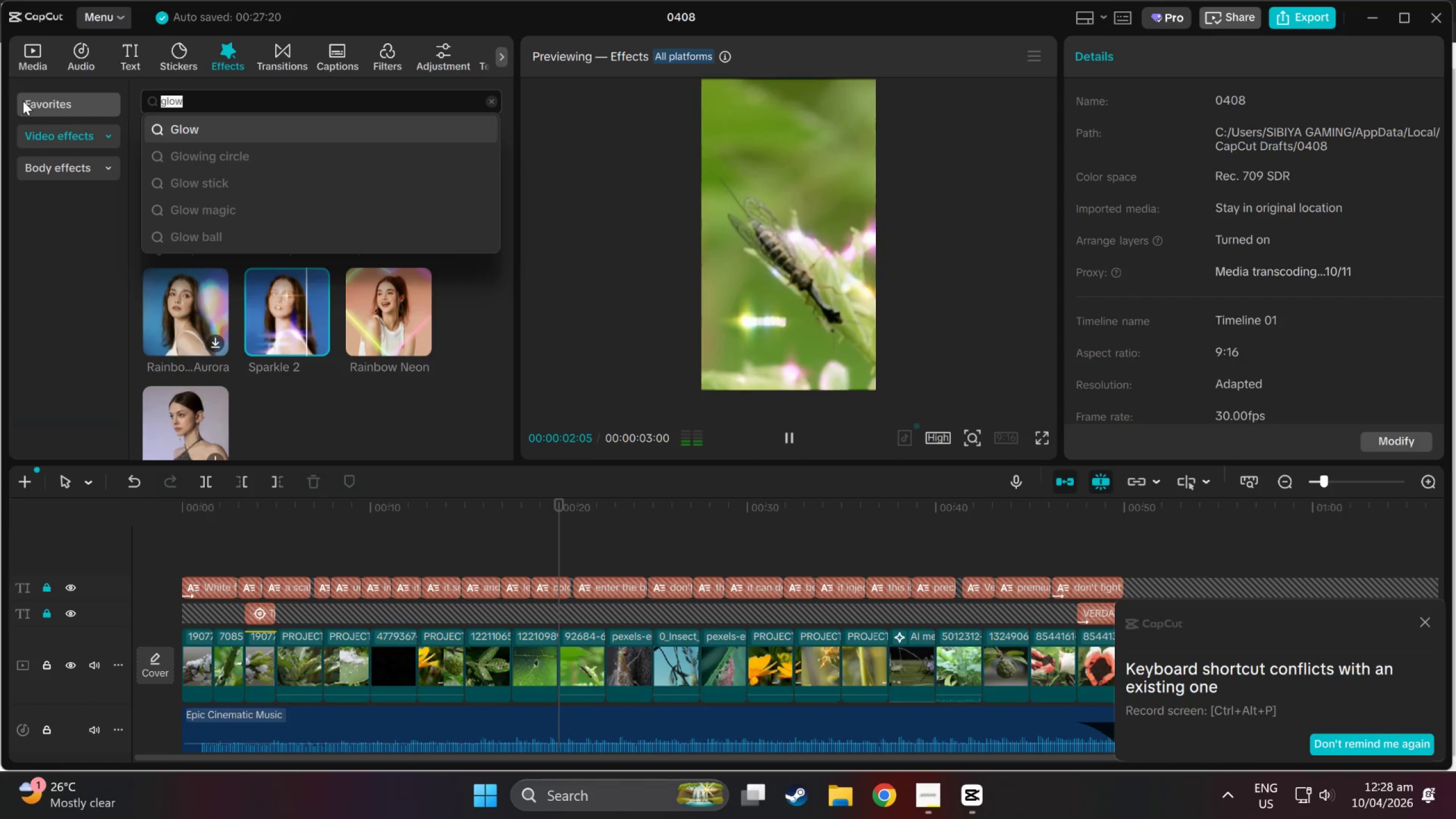 
type(noe)
key(Backspace)
key(Backspace)
type(eoi)
key(Backspace)
type(n)
 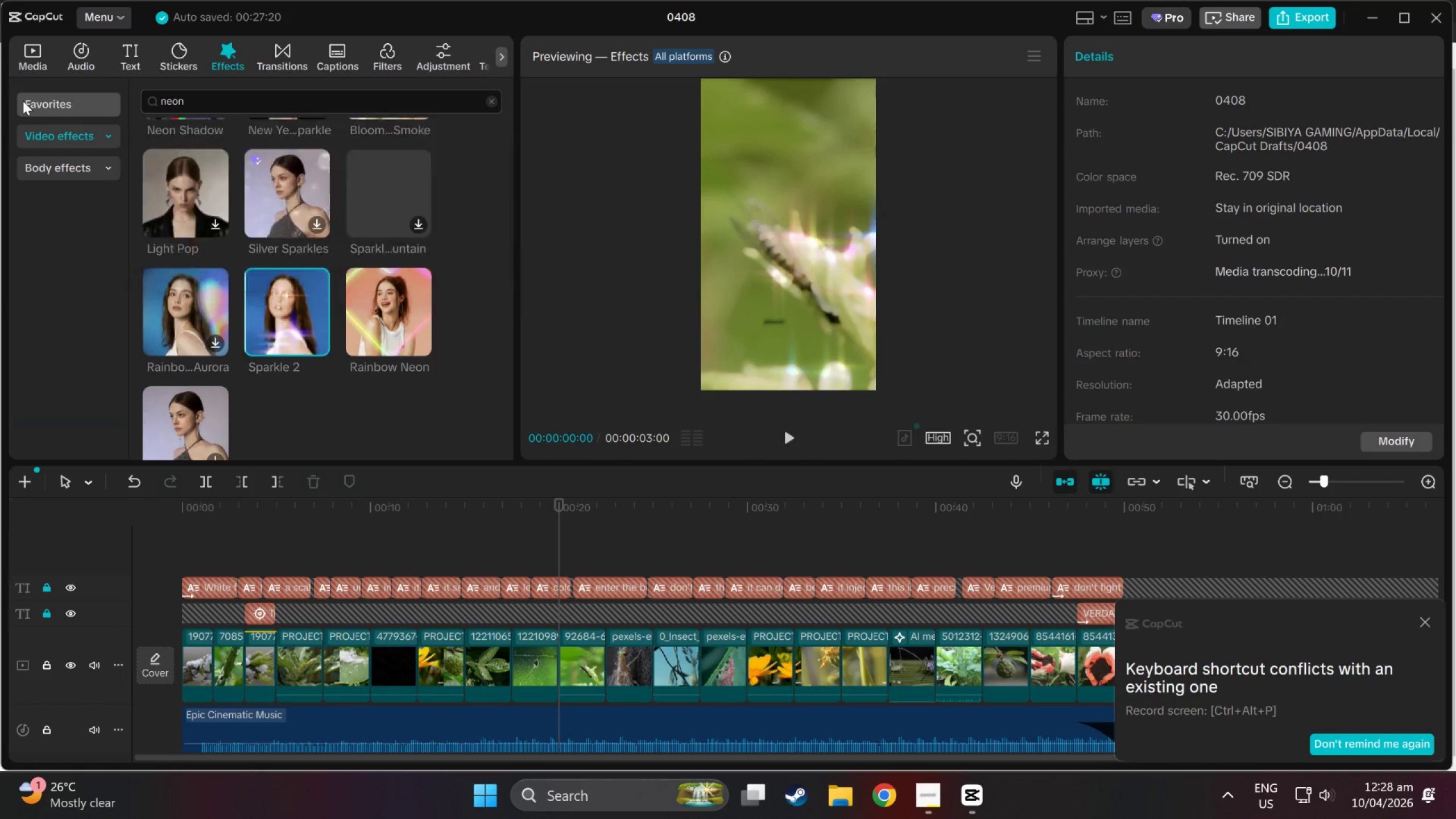 
key(Enter)
 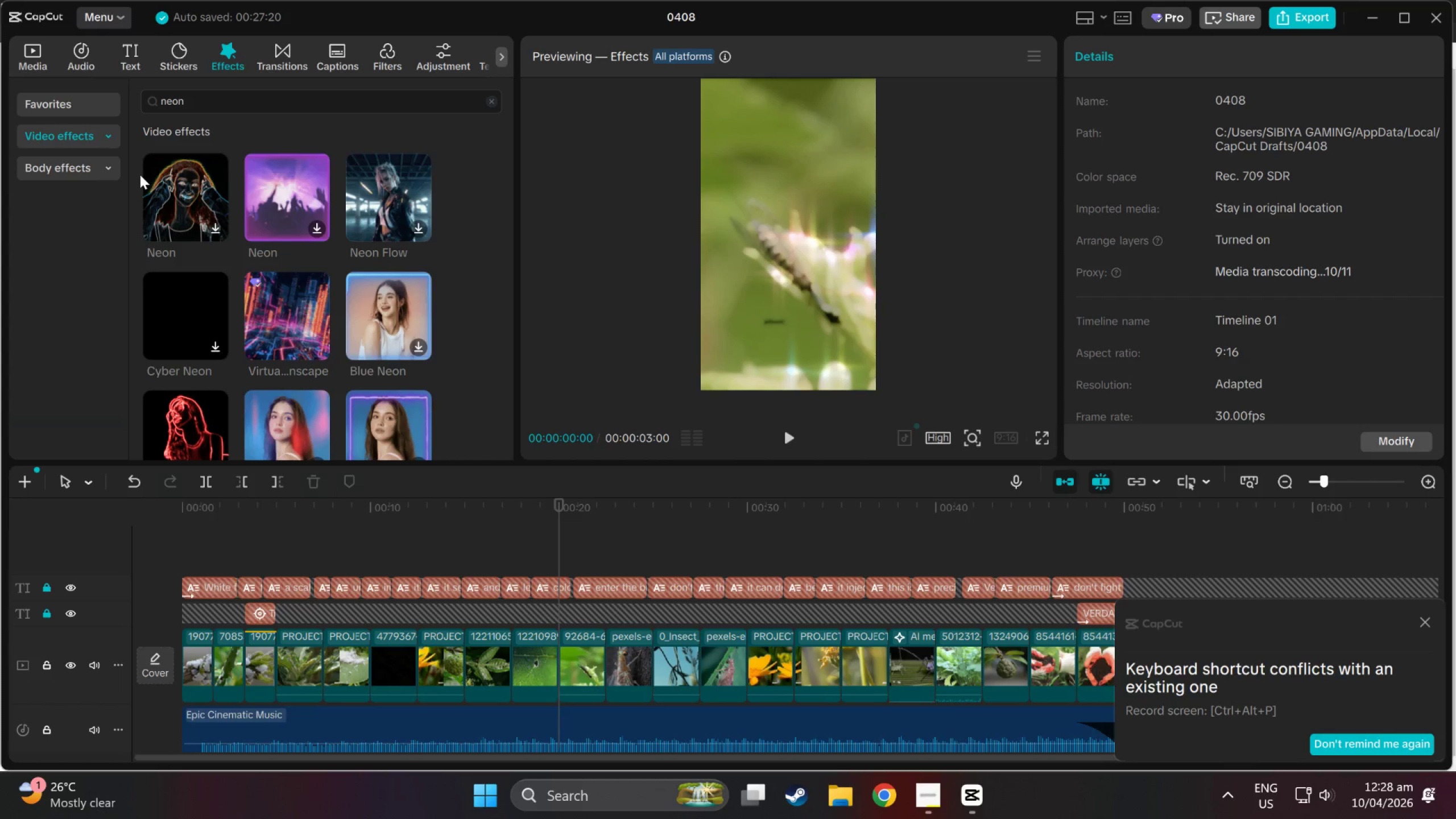 
left_click([384, 182])
 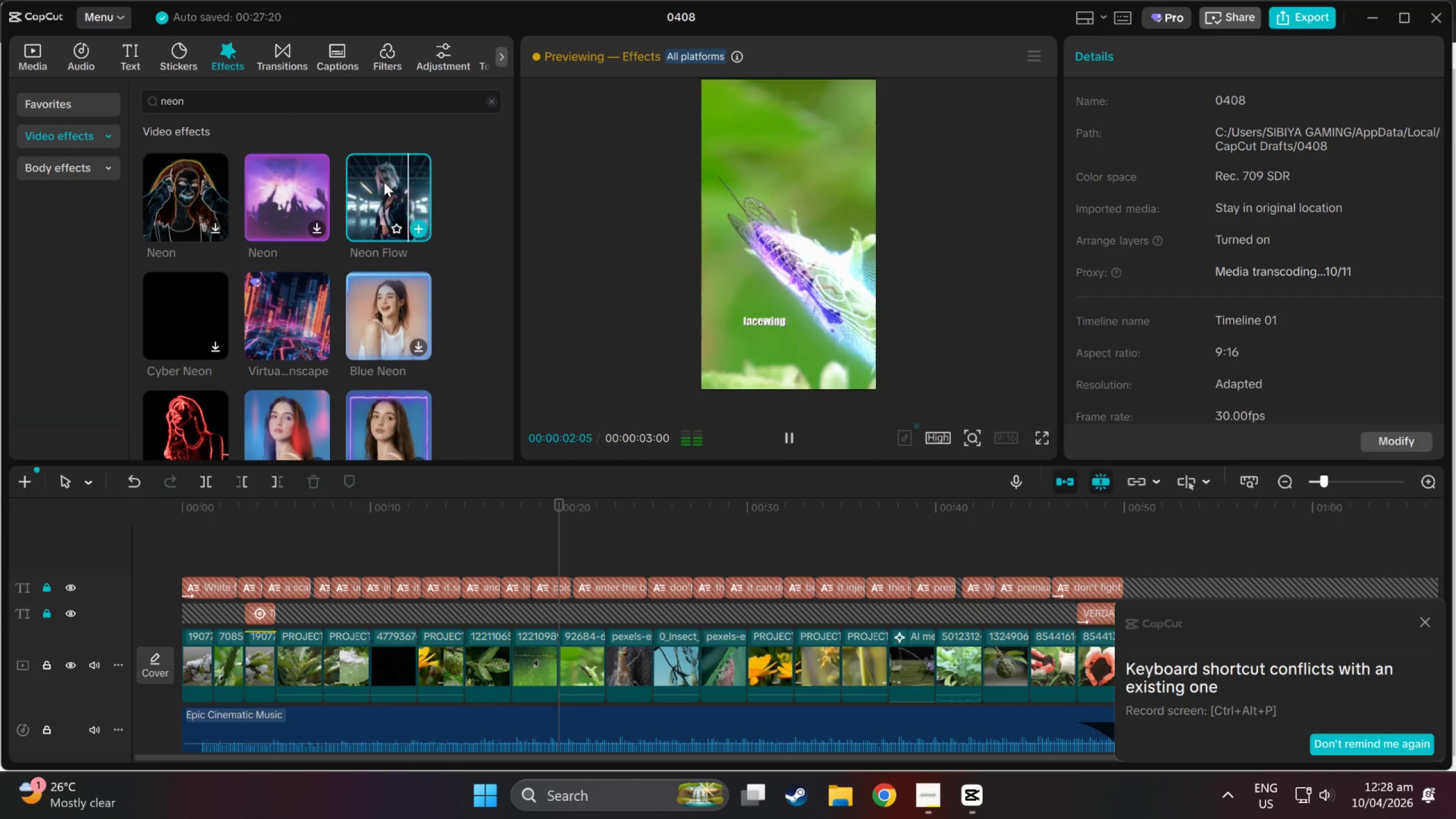 
wait(5.58)
 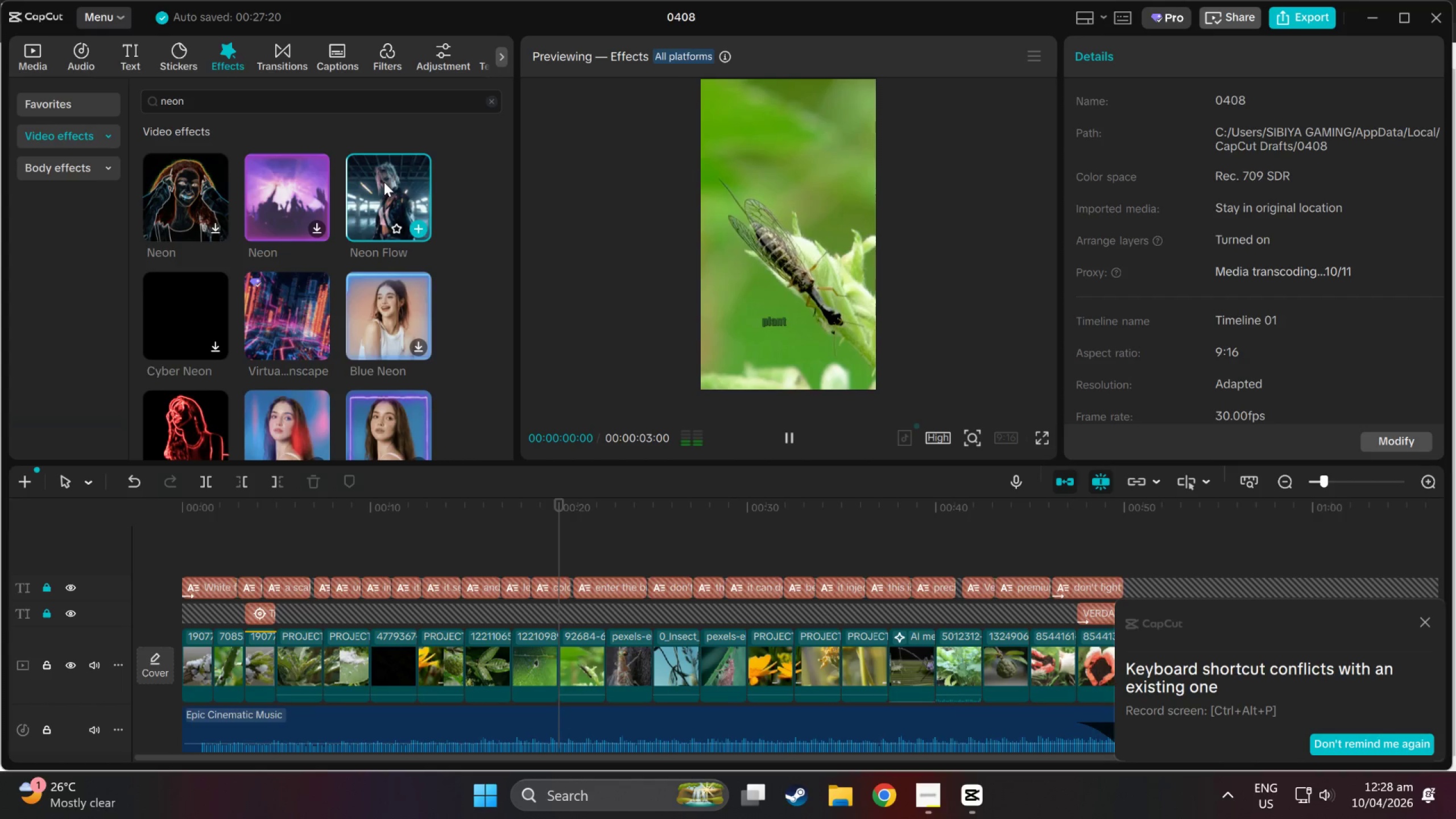 
left_click_drag(start_coordinate=[555, 506], to_coordinate=[618, 504])
 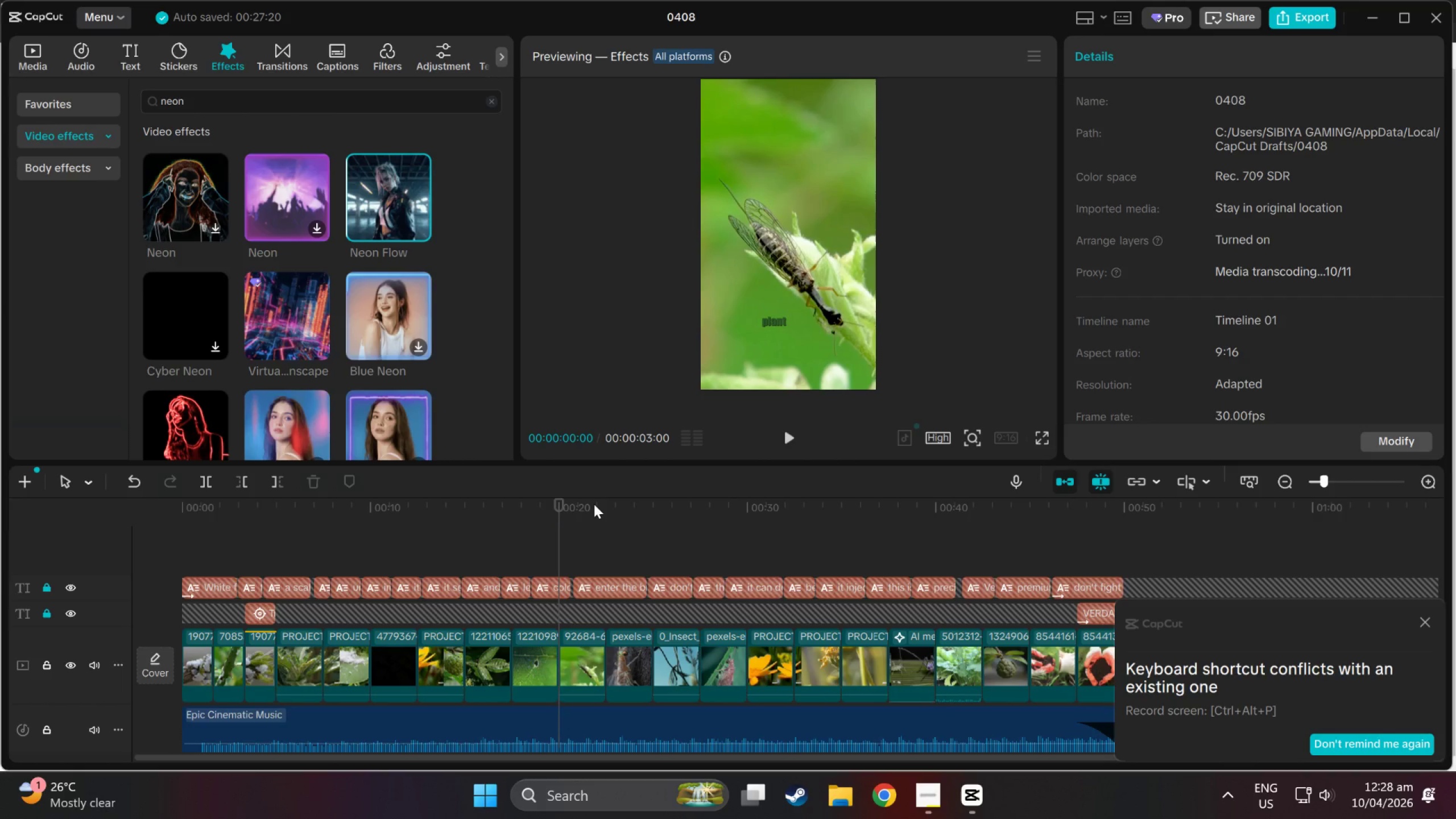 
left_click([594, 504])
 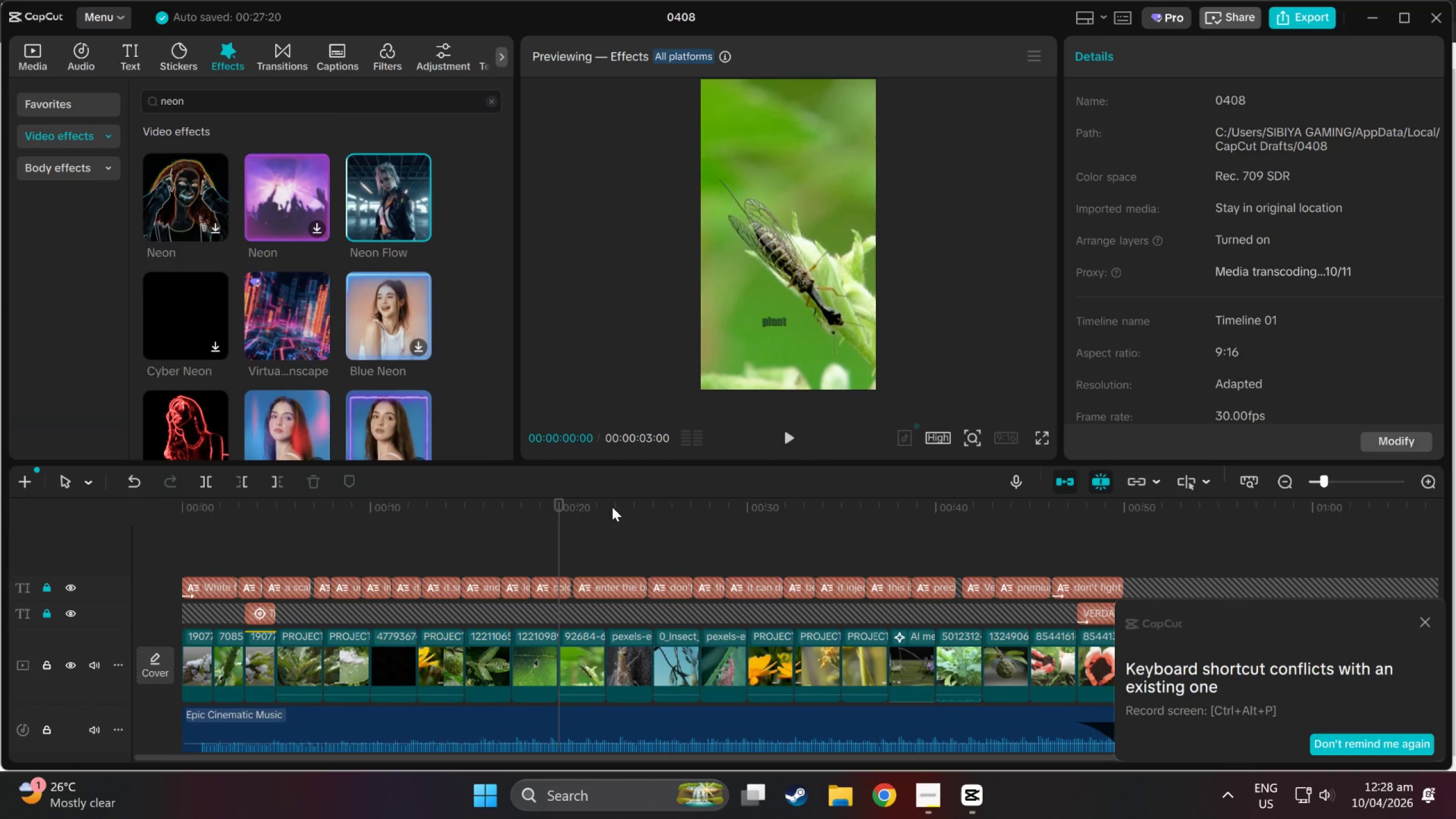 
left_click([612, 507])
 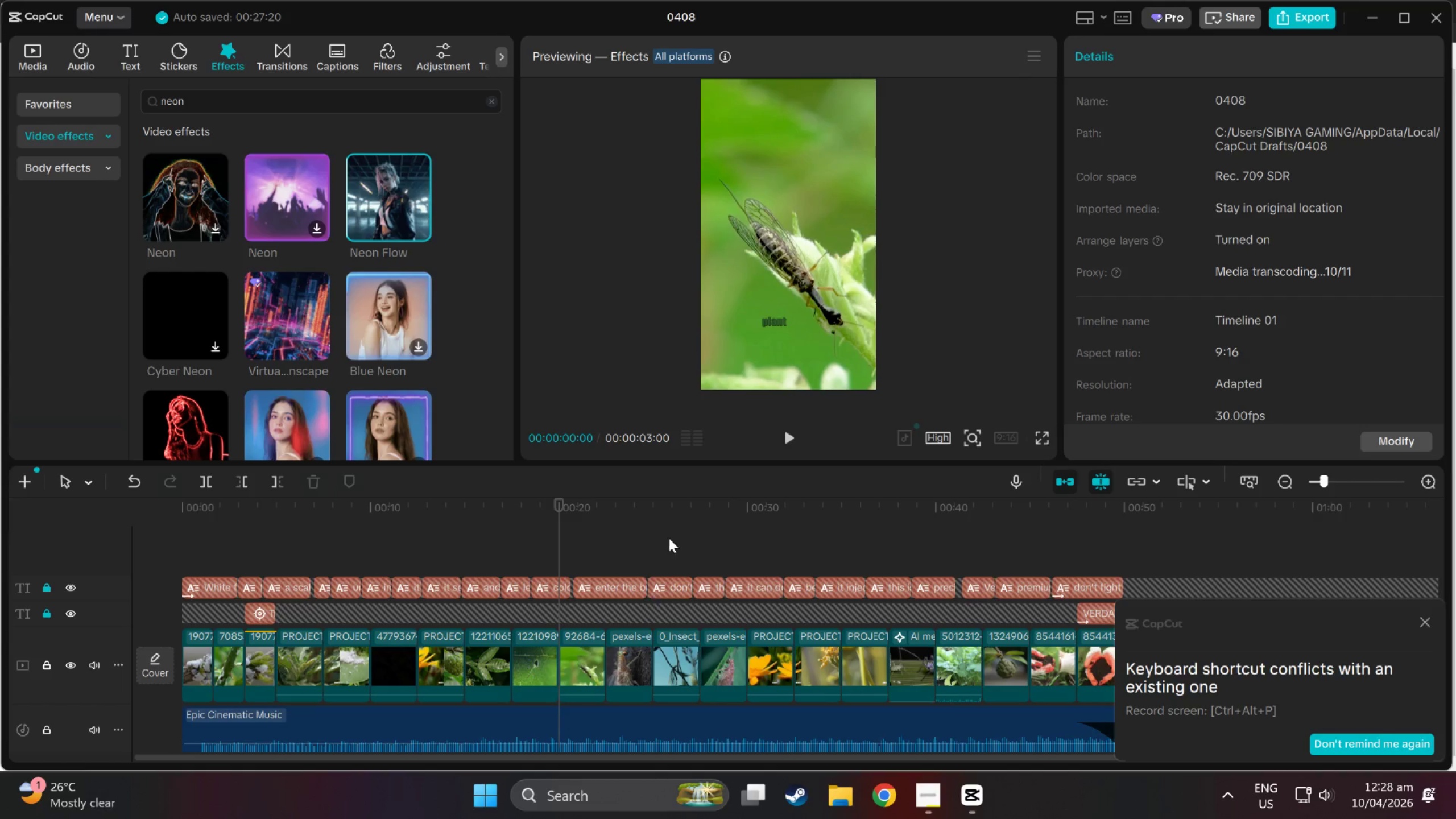 
double_click([635, 508])
 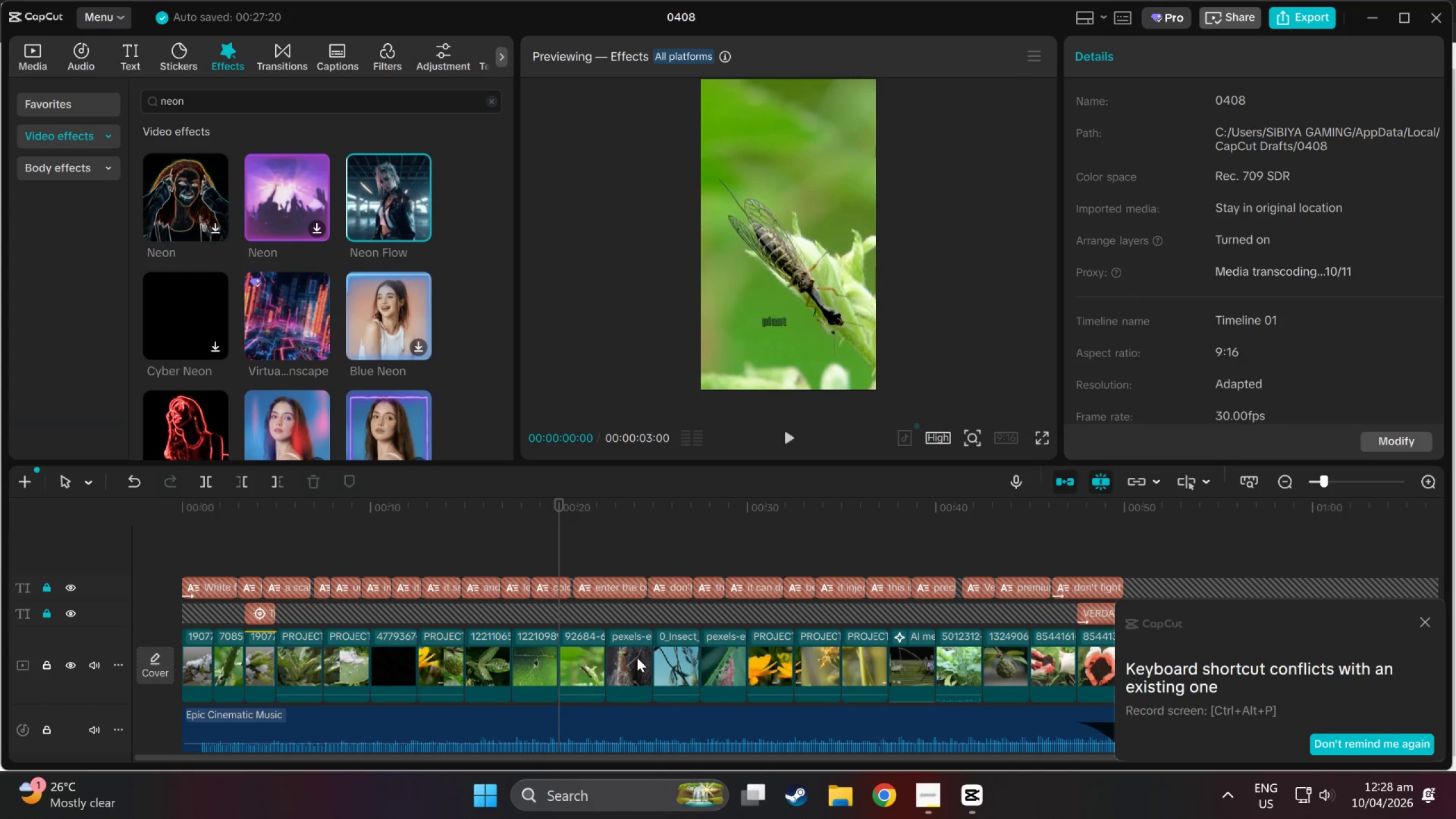 
left_click([637, 657])
 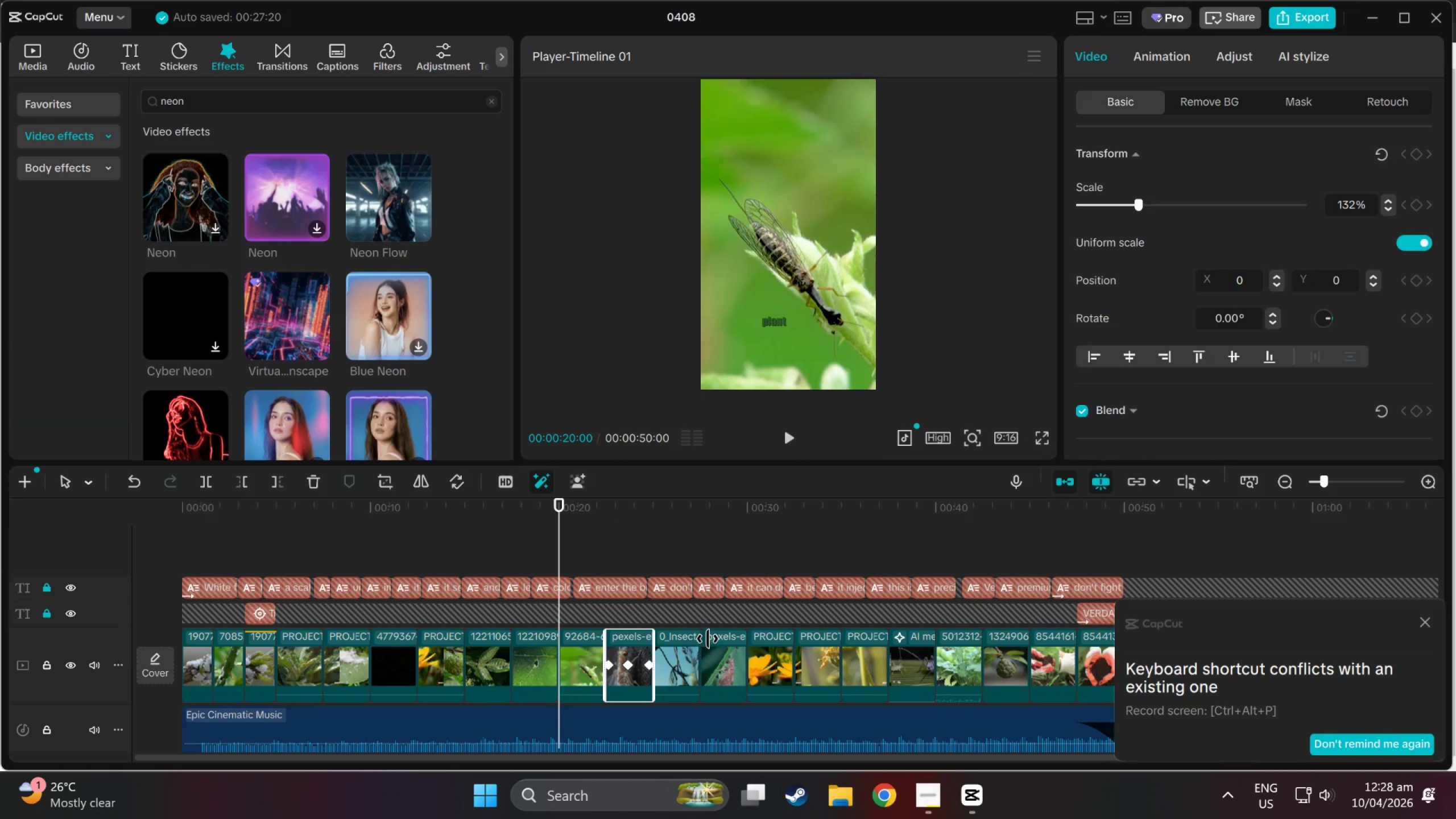 
left_click([677, 653])
 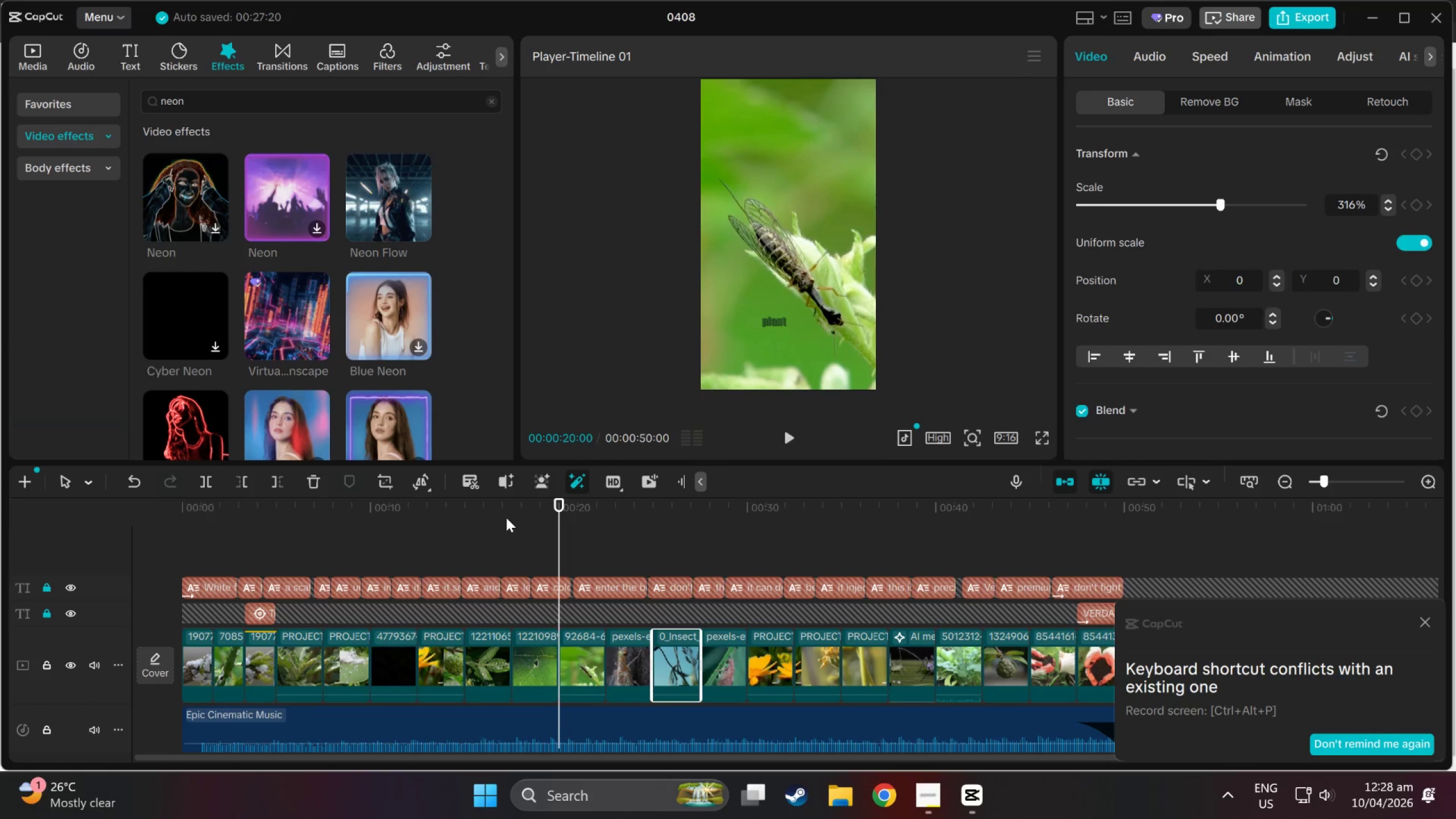 
left_click_drag(start_coordinate=[559, 505], to_coordinate=[676, 517])
 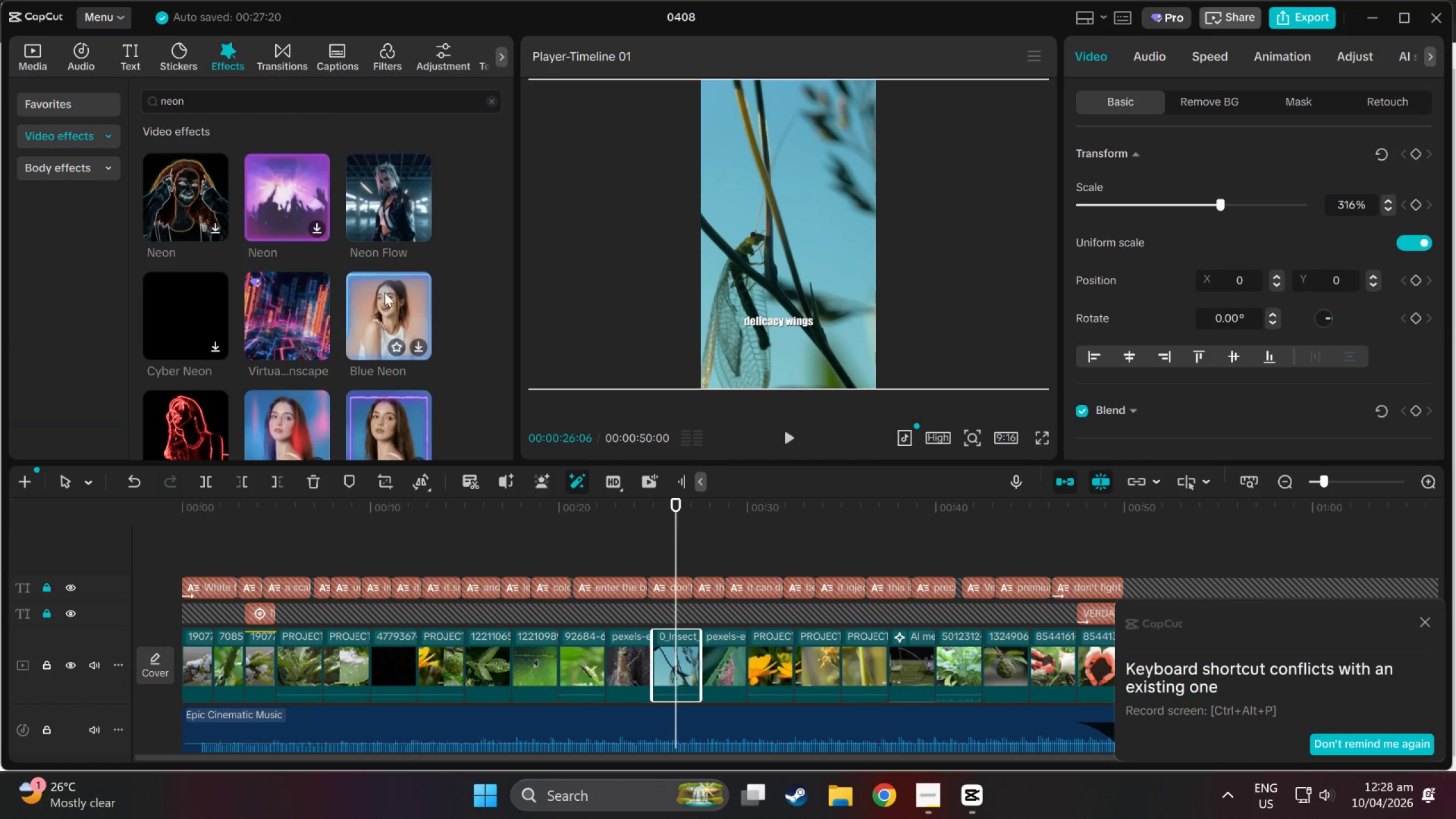 
left_click([389, 214])
 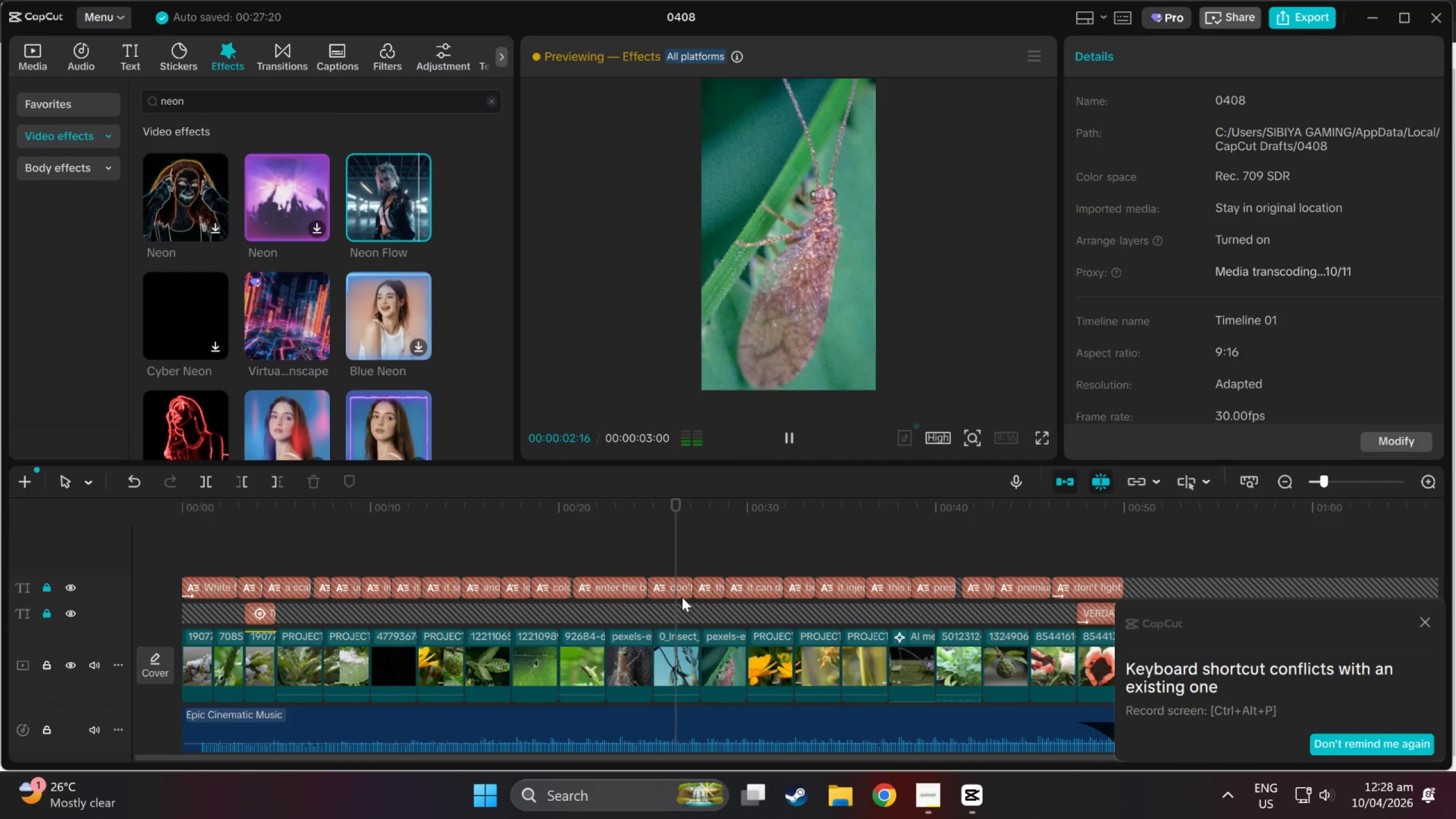 
double_click([715, 506])
 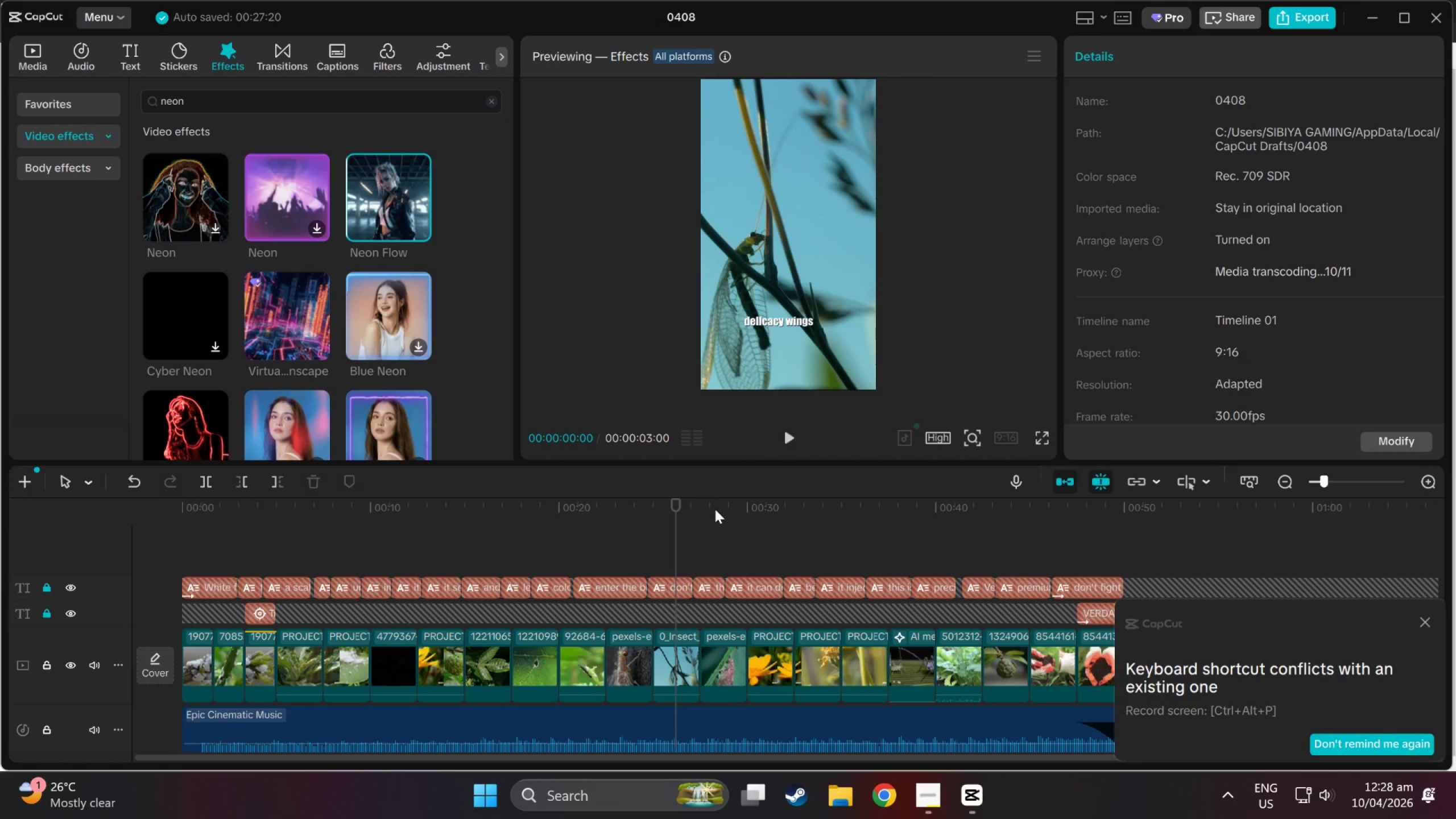 
left_click([715, 509])
 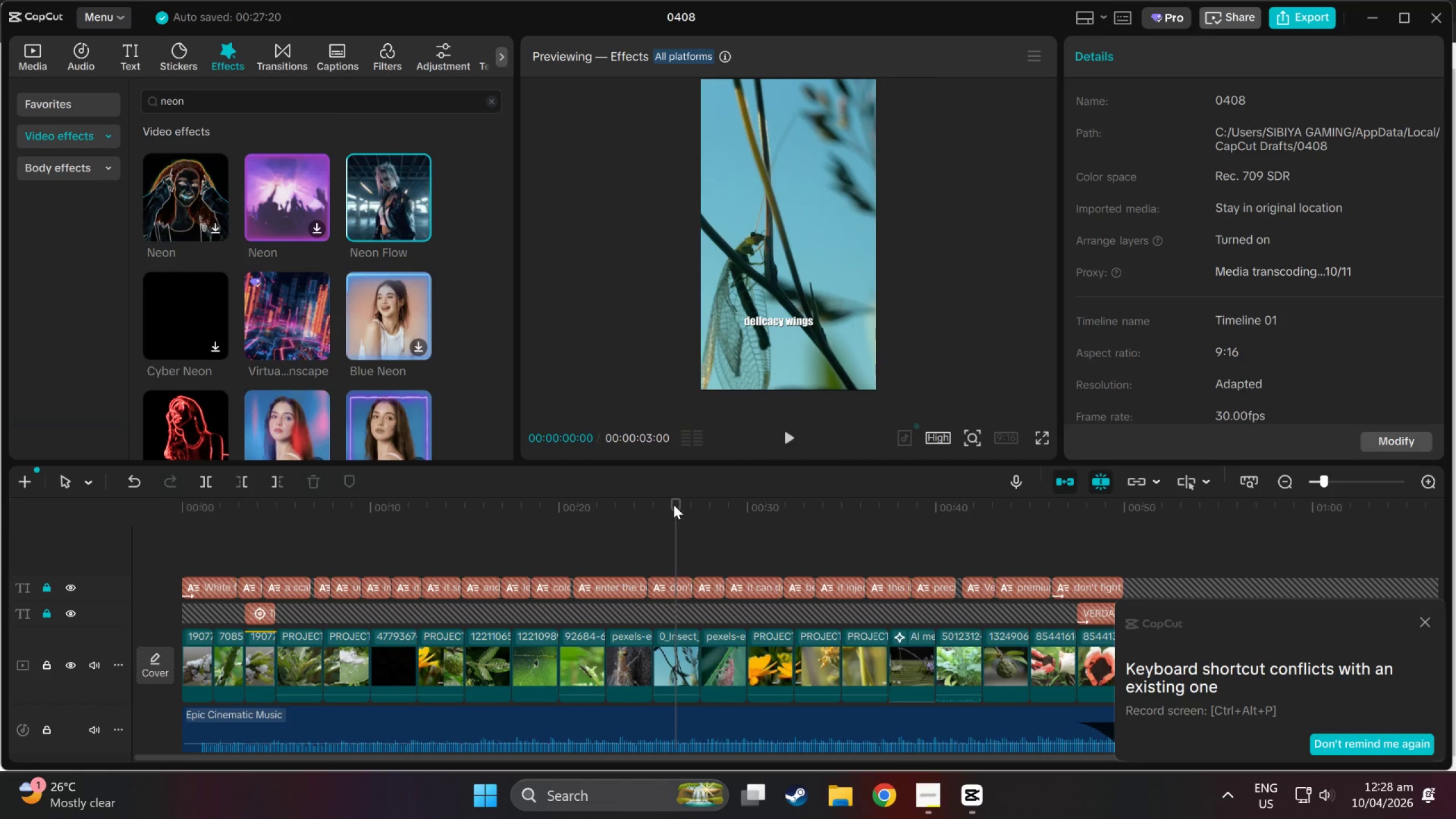 
left_click_drag(start_coordinate=[673, 504], to_coordinate=[682, 504])
 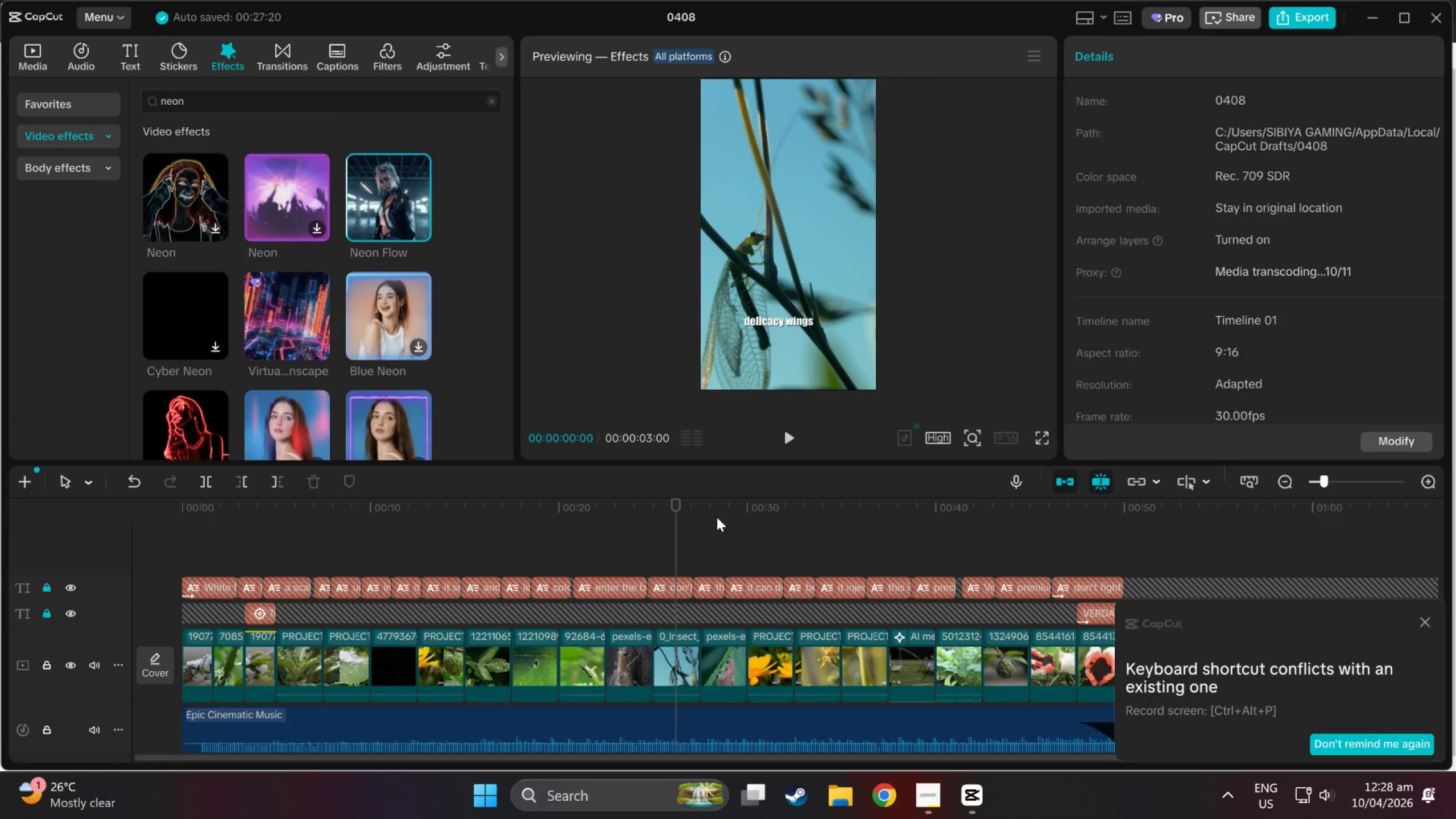 
triple_click([717, 517])
 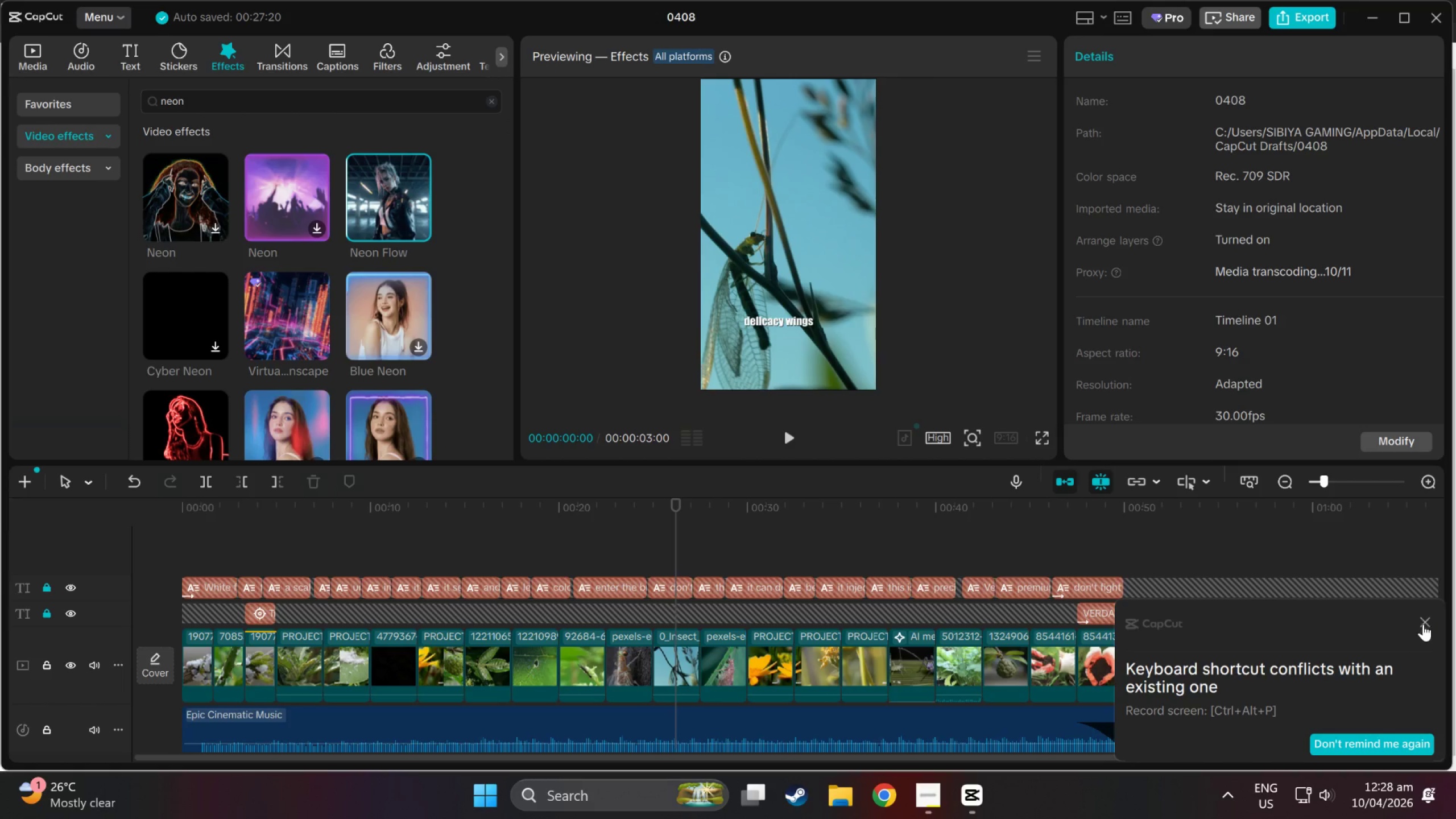 
left_click([1423, 624])
 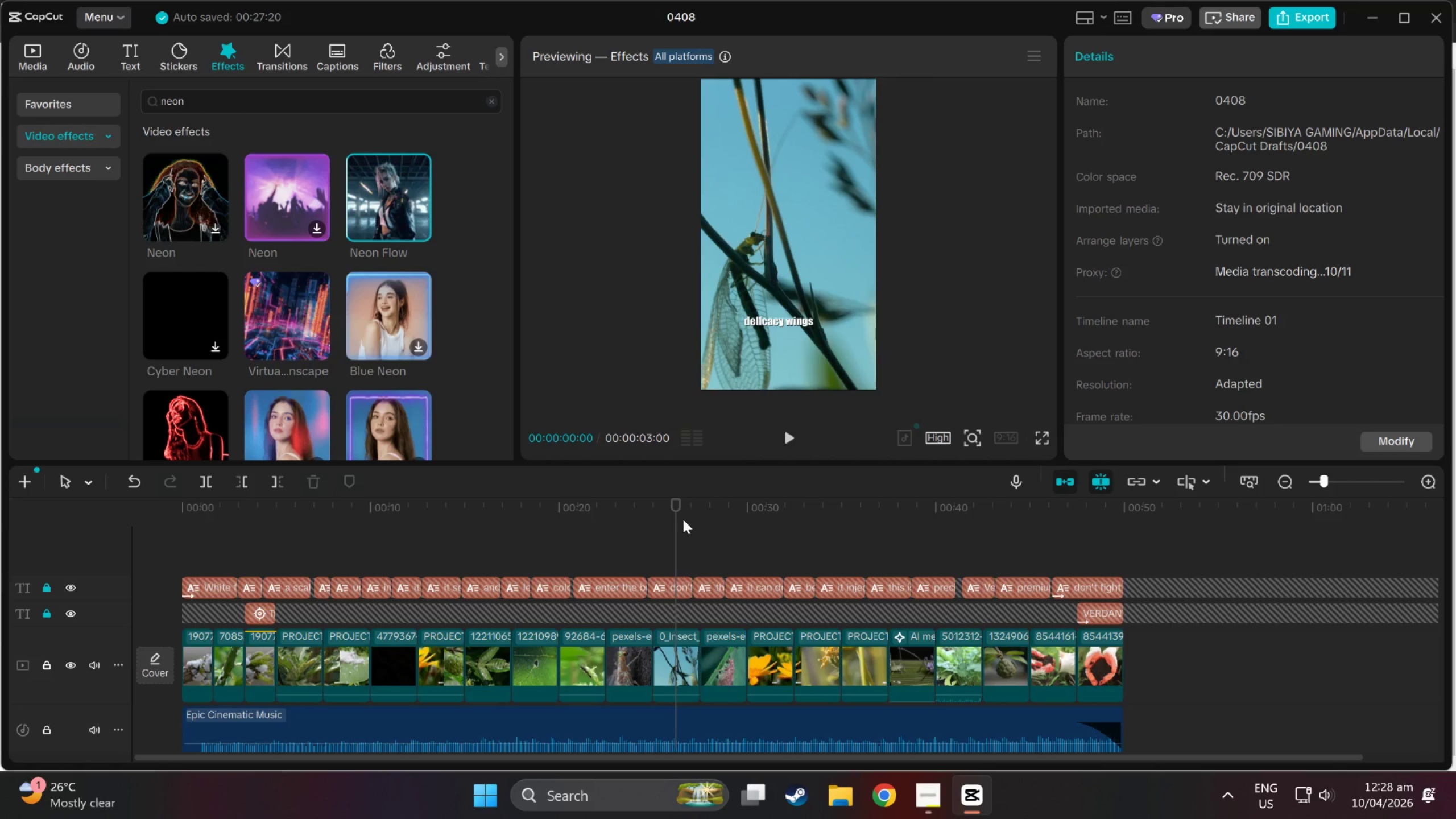 
left_click([686, 503])
 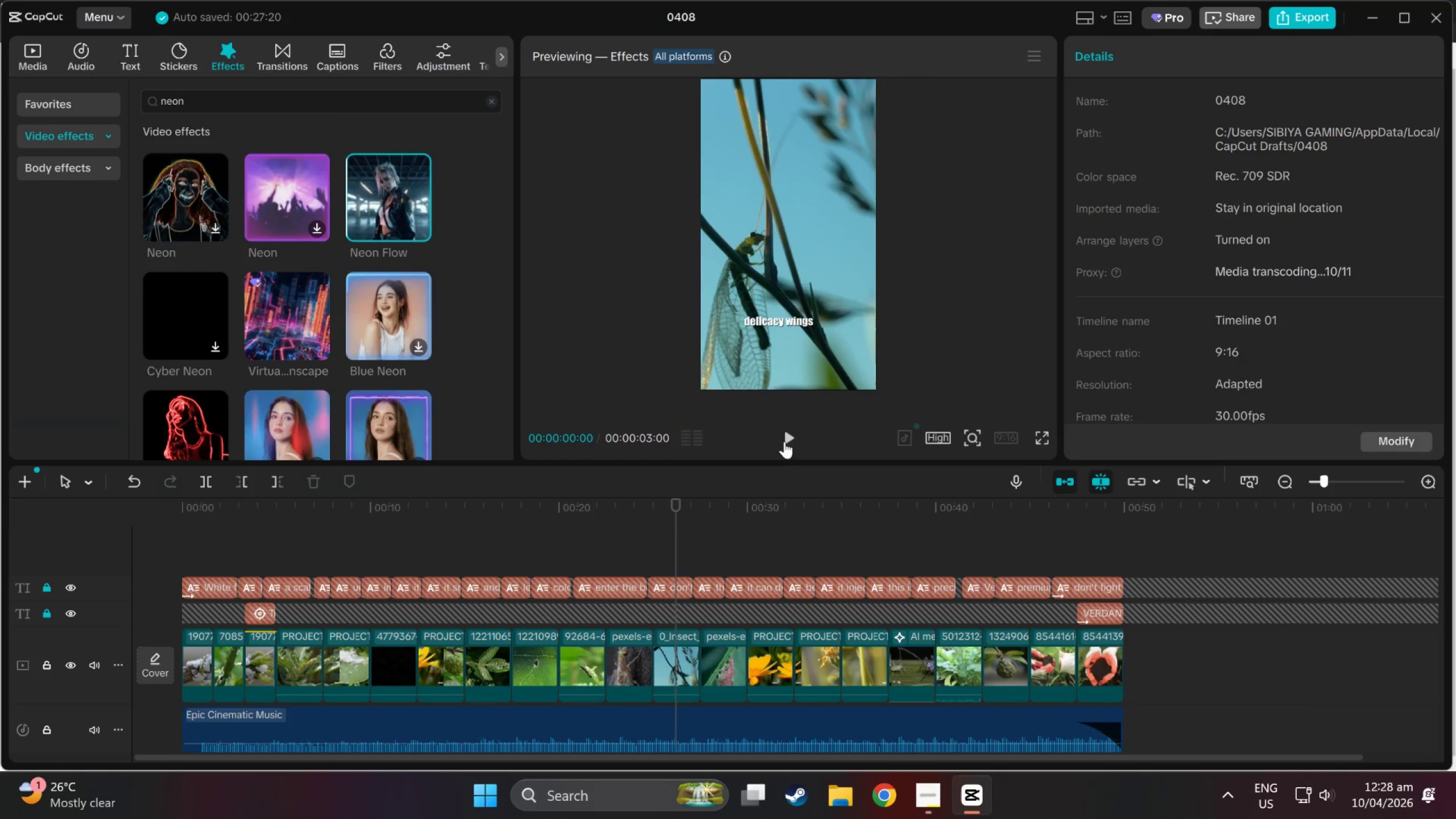 
left_click([796, 438])
 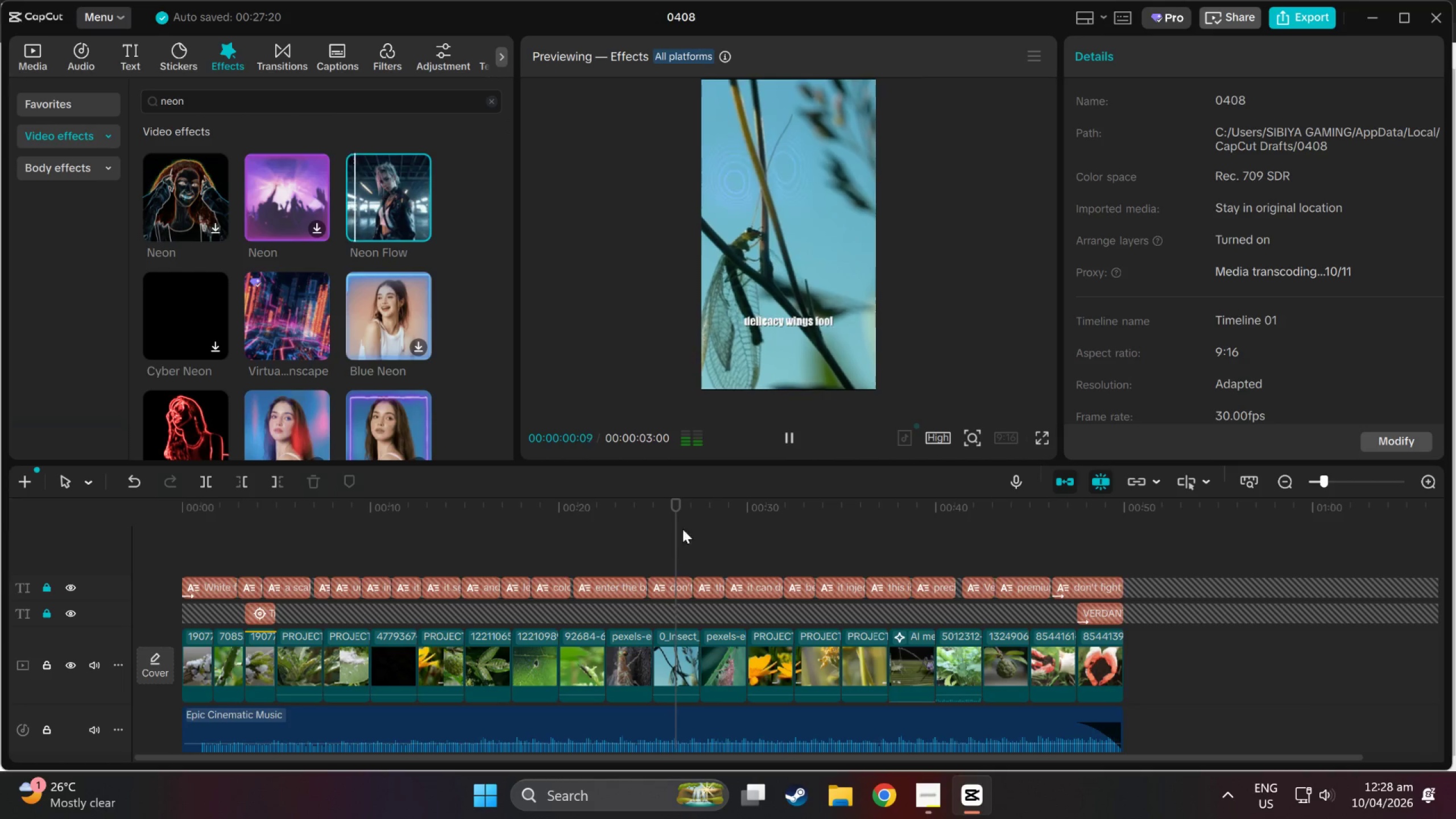 
left_click_drag(start_coordinate=[708, 508], to_coordinate=[728, 508])
 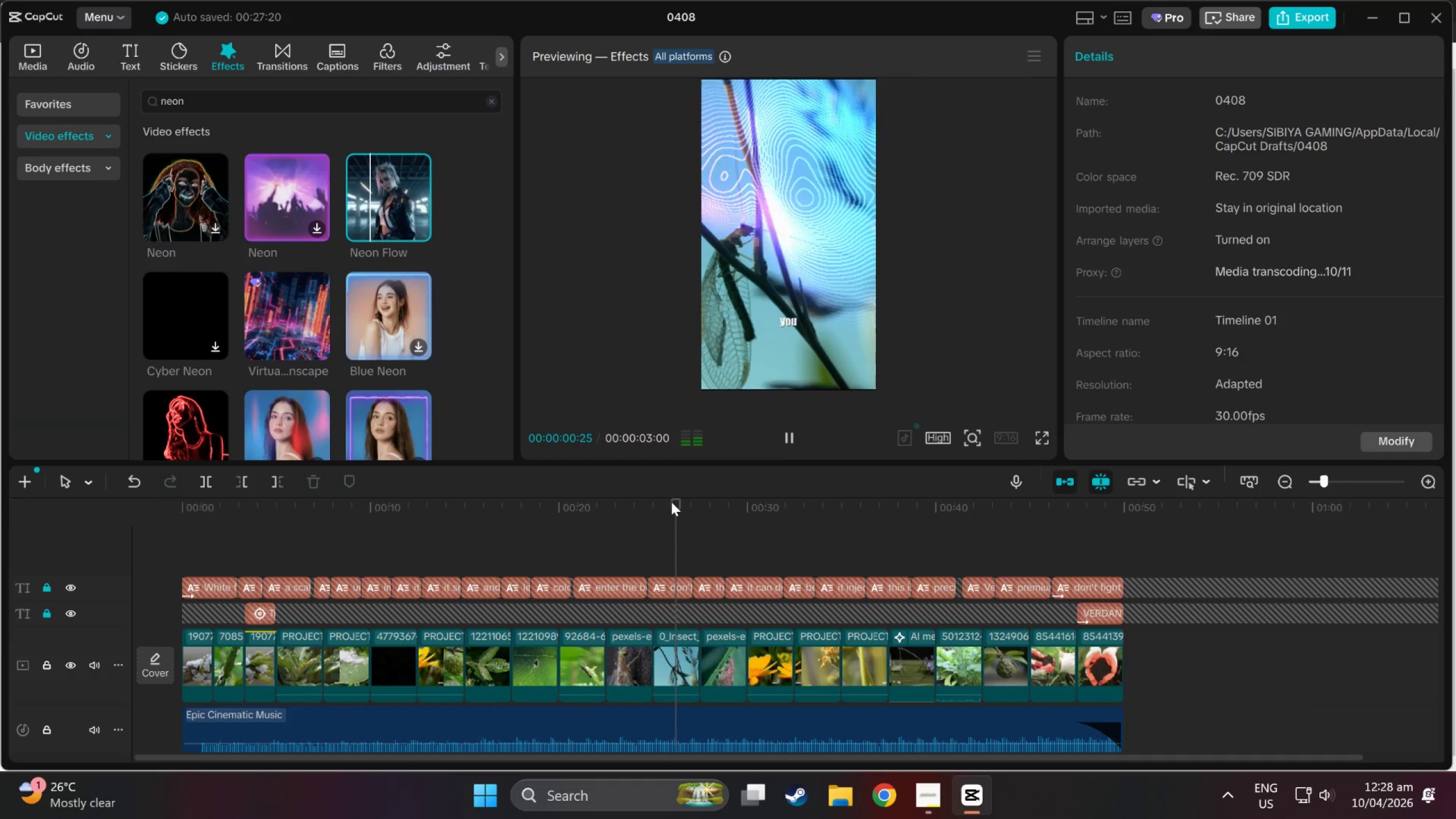 
left_click([677, 504])
 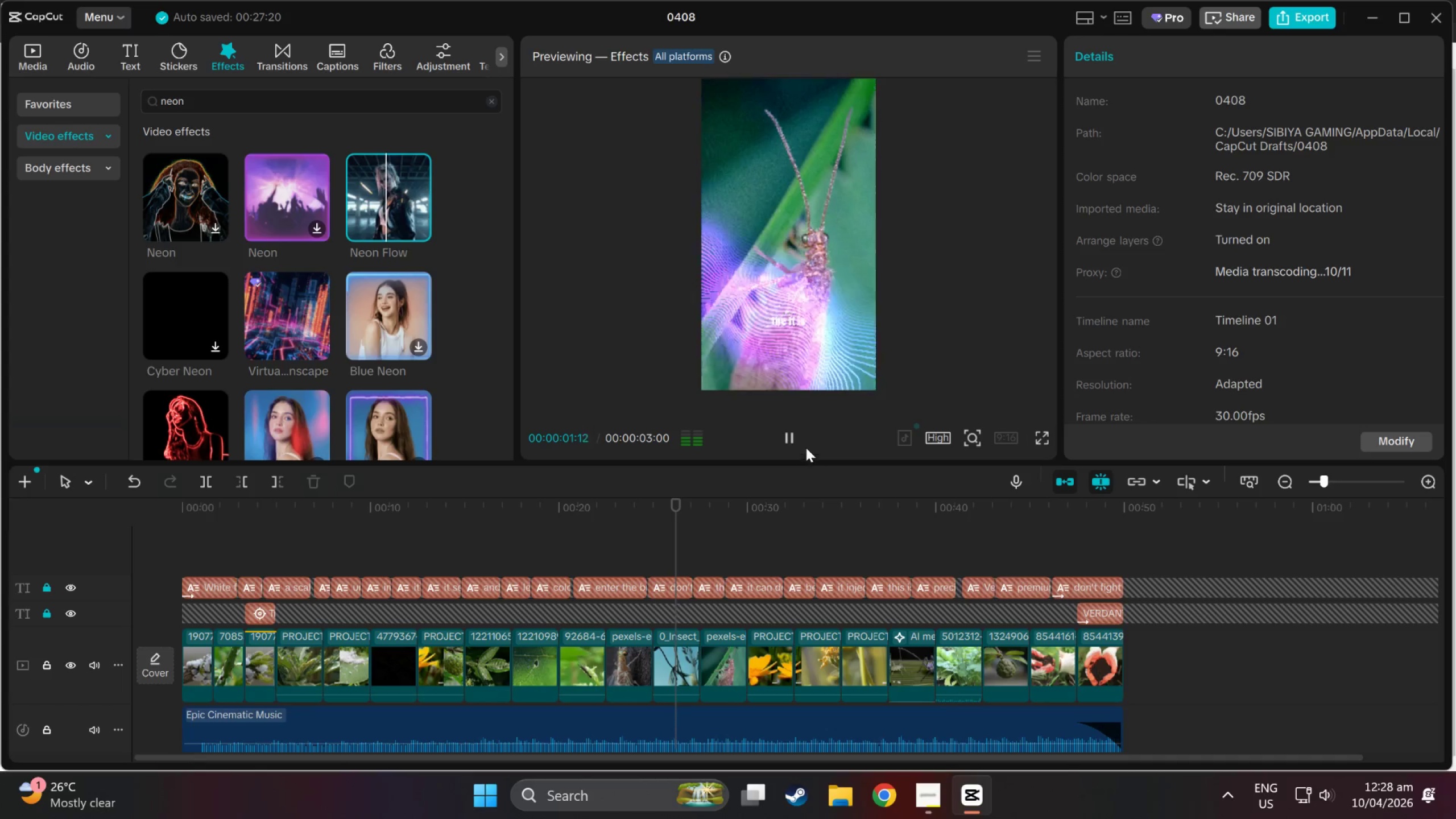 
left_click([789, 440])
 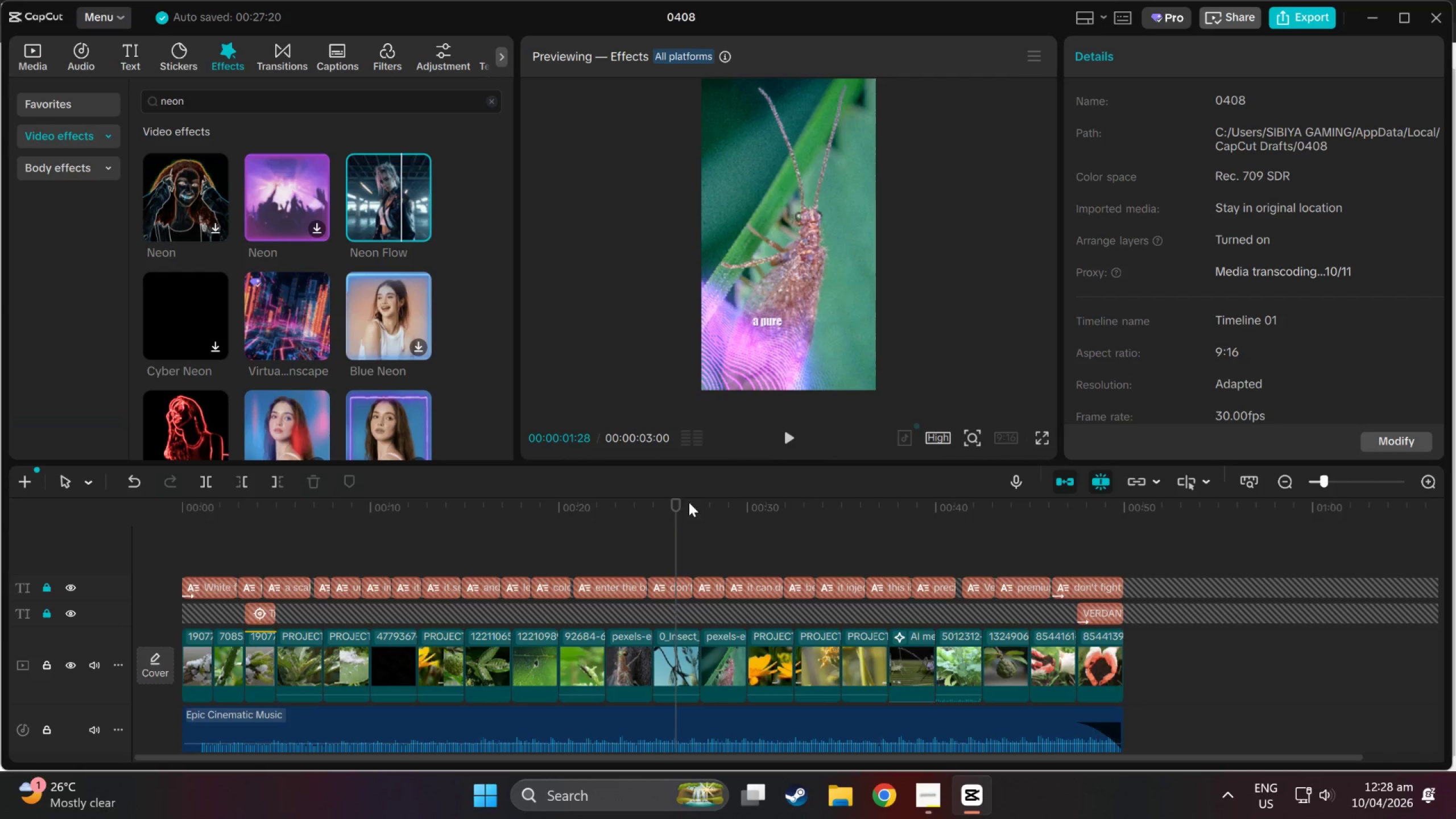 
left_click_drag(start_coordinate=[674, 508], to_coordinate=[700, 513])
 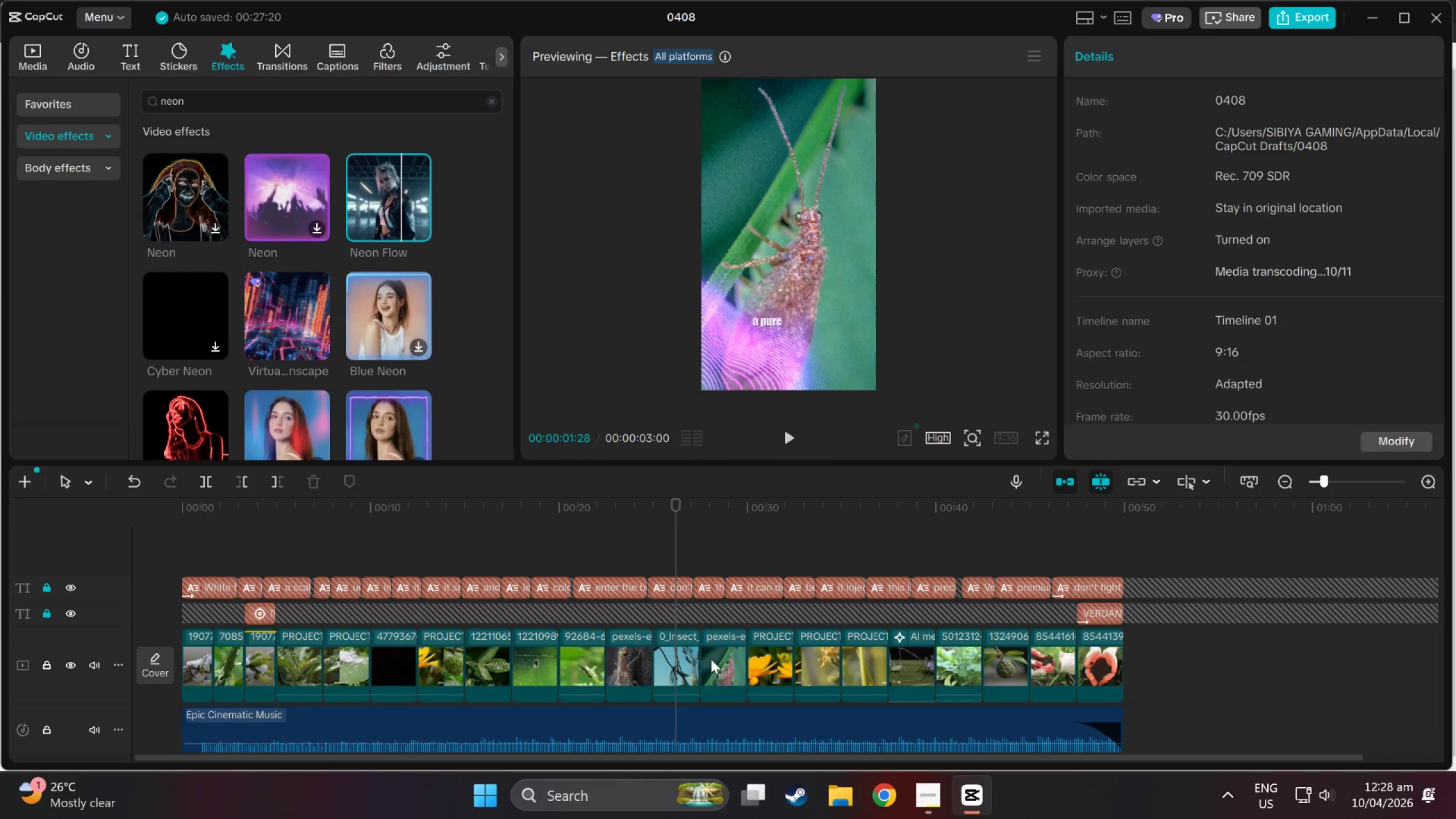 
left_click([722, 662])
 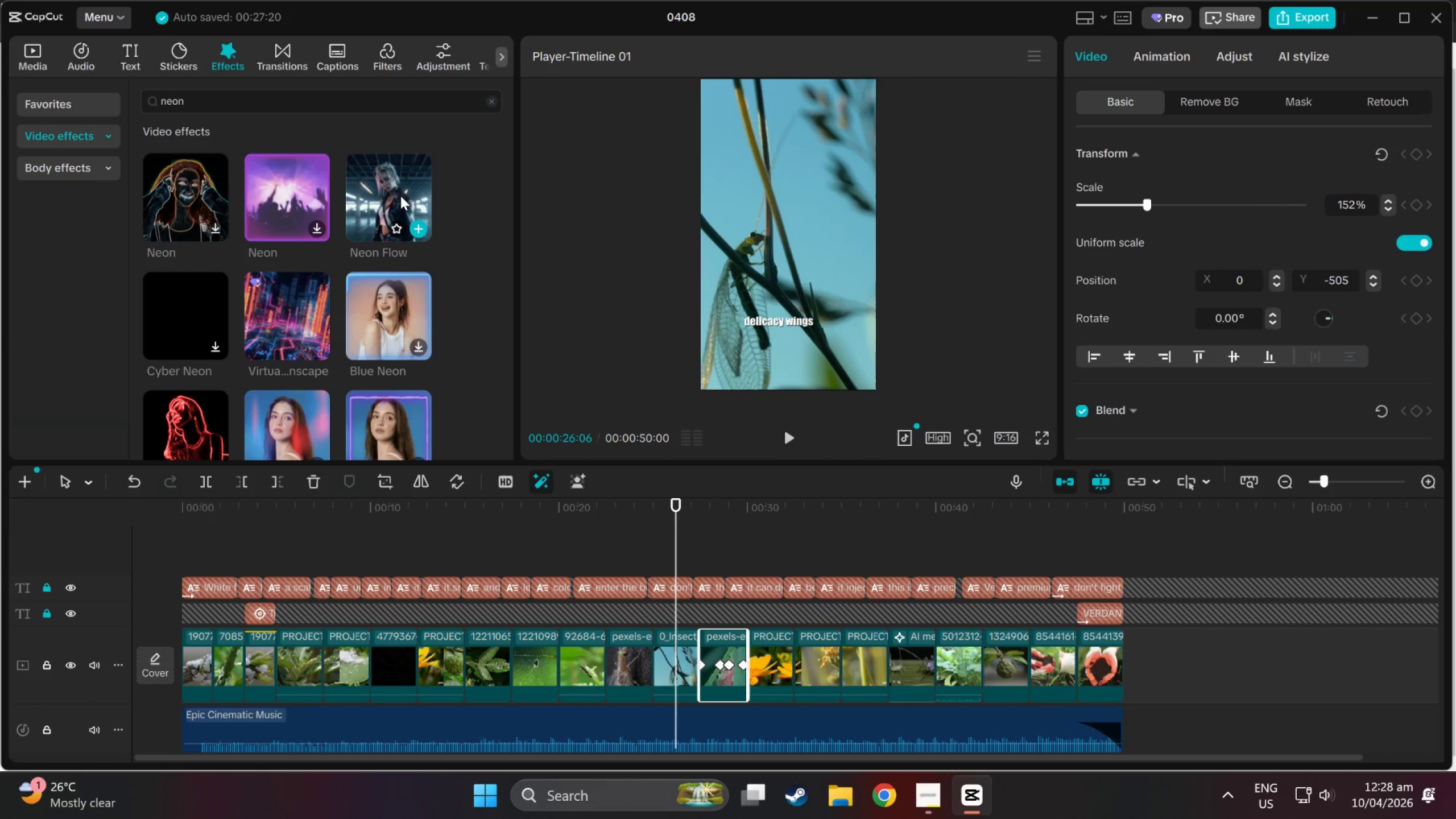 
left_click([400, 196])
 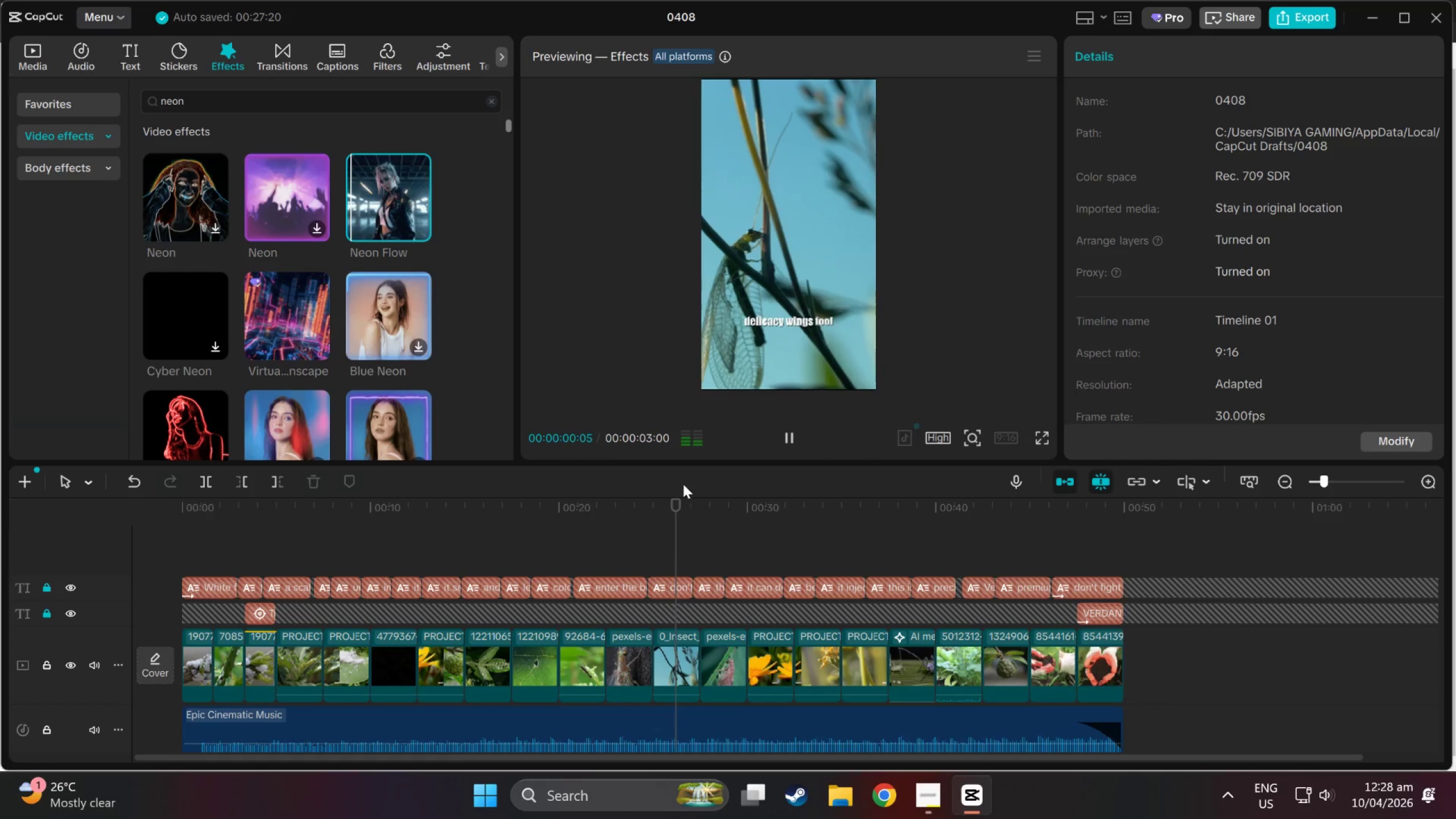 
left_click_drag(start_coordinate=[675, 504], to_coordinate=[712, 508])
 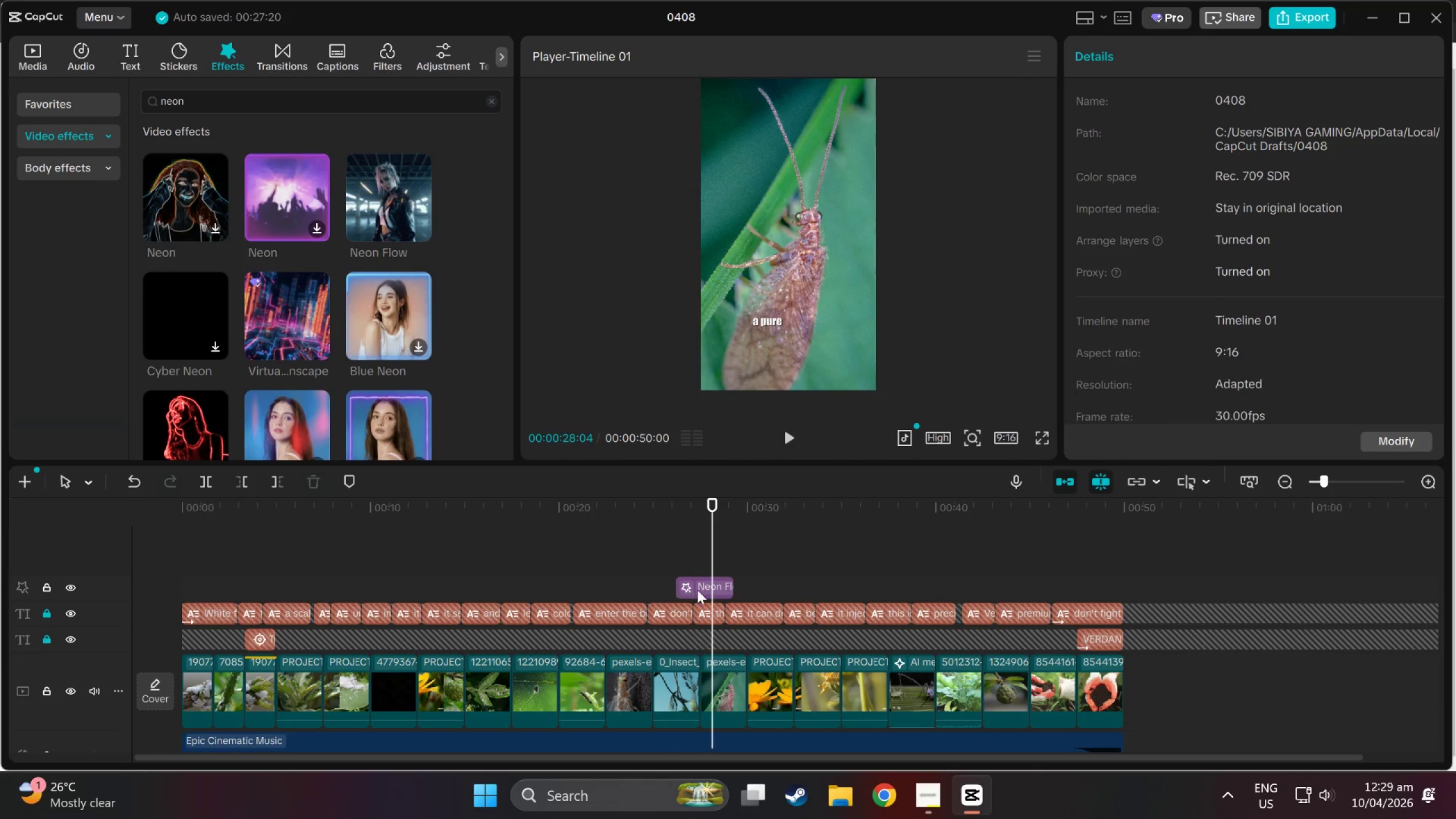 
left_click_drag(start_coordinate=[699, 590], to_coordinate=[727, 589])
 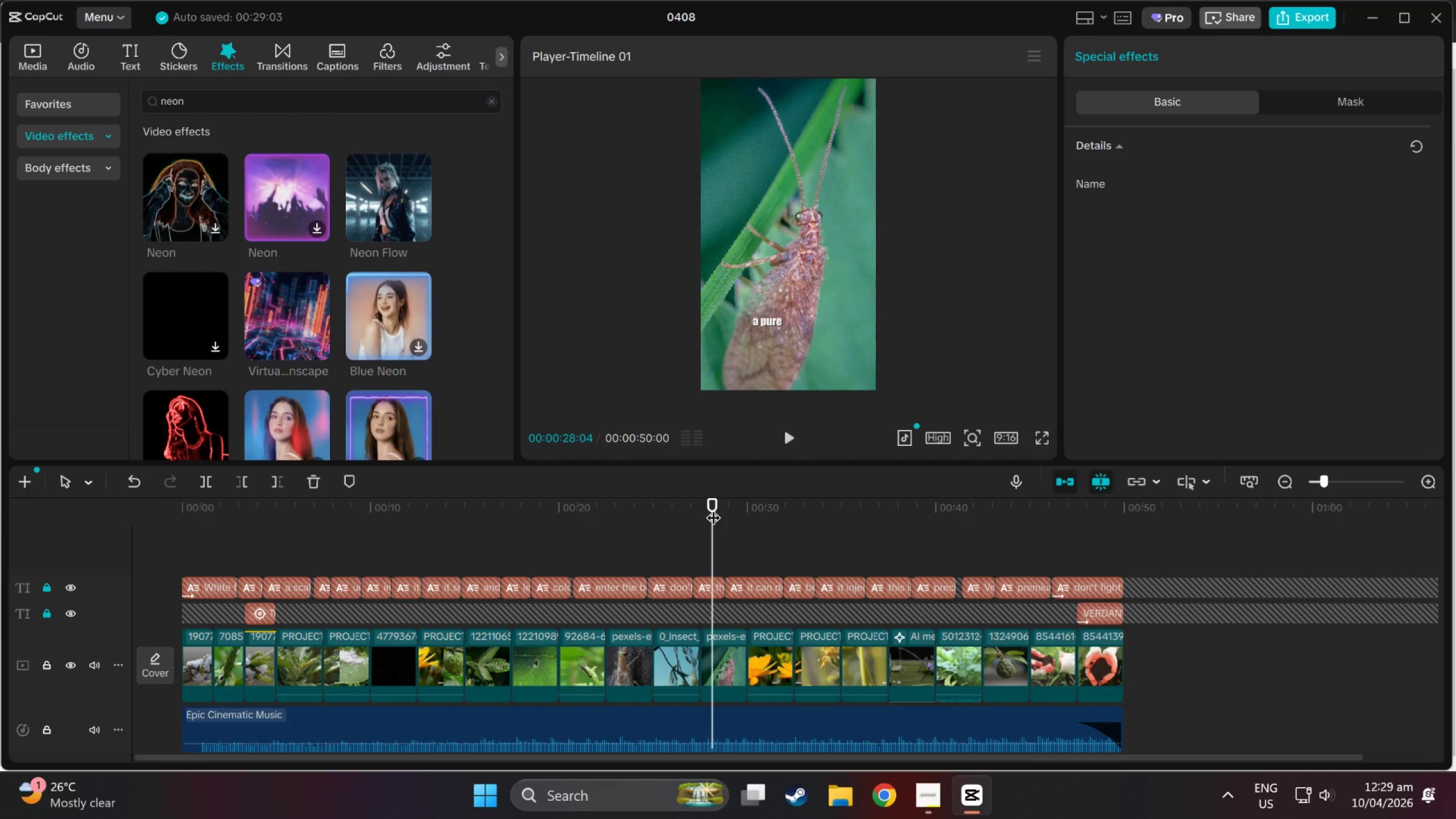 
left_click_drag(start_coordinate=[711, 506], to_coordinate=[686, 504])
 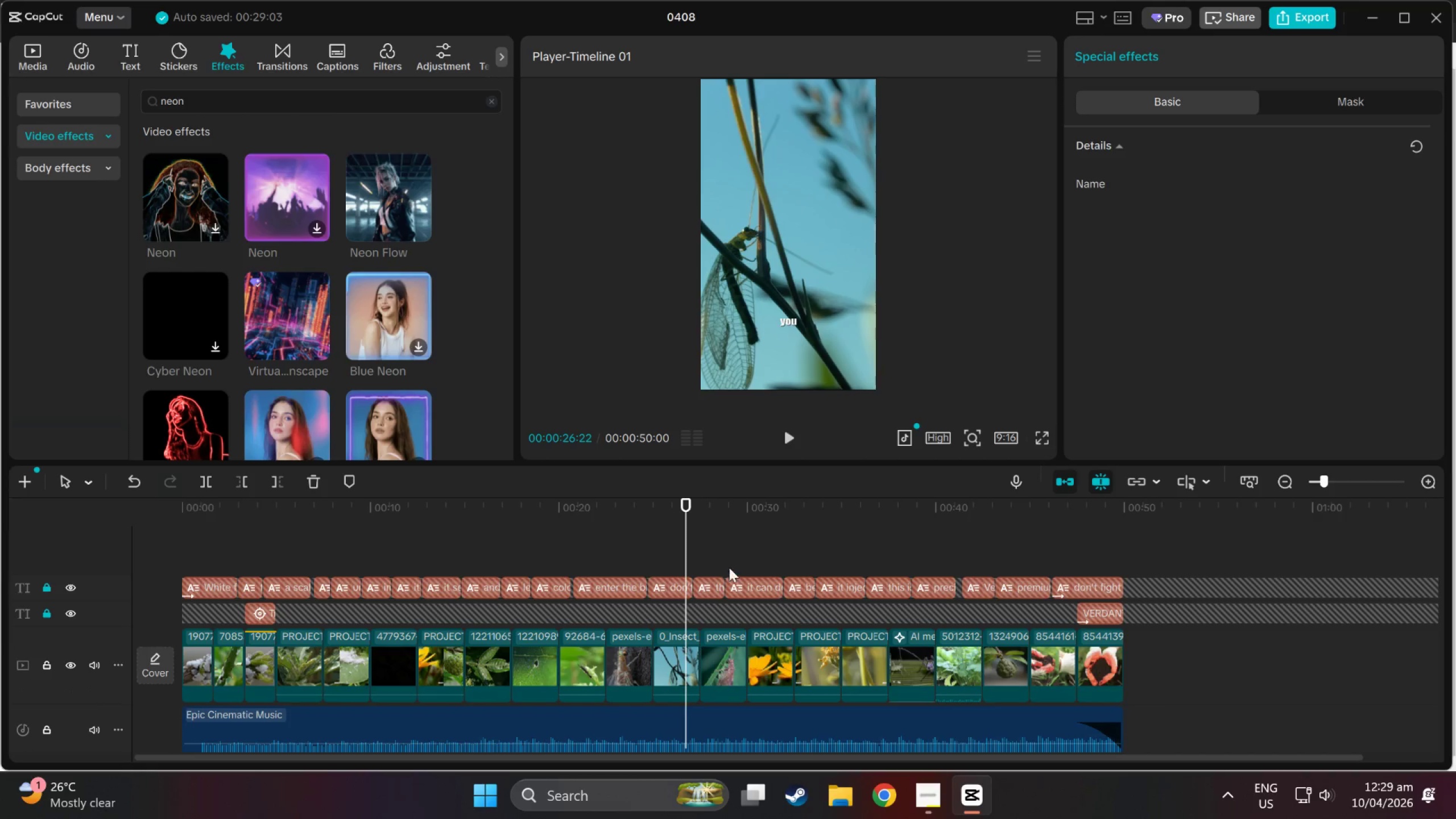 
key(Control+ControlLeft)
 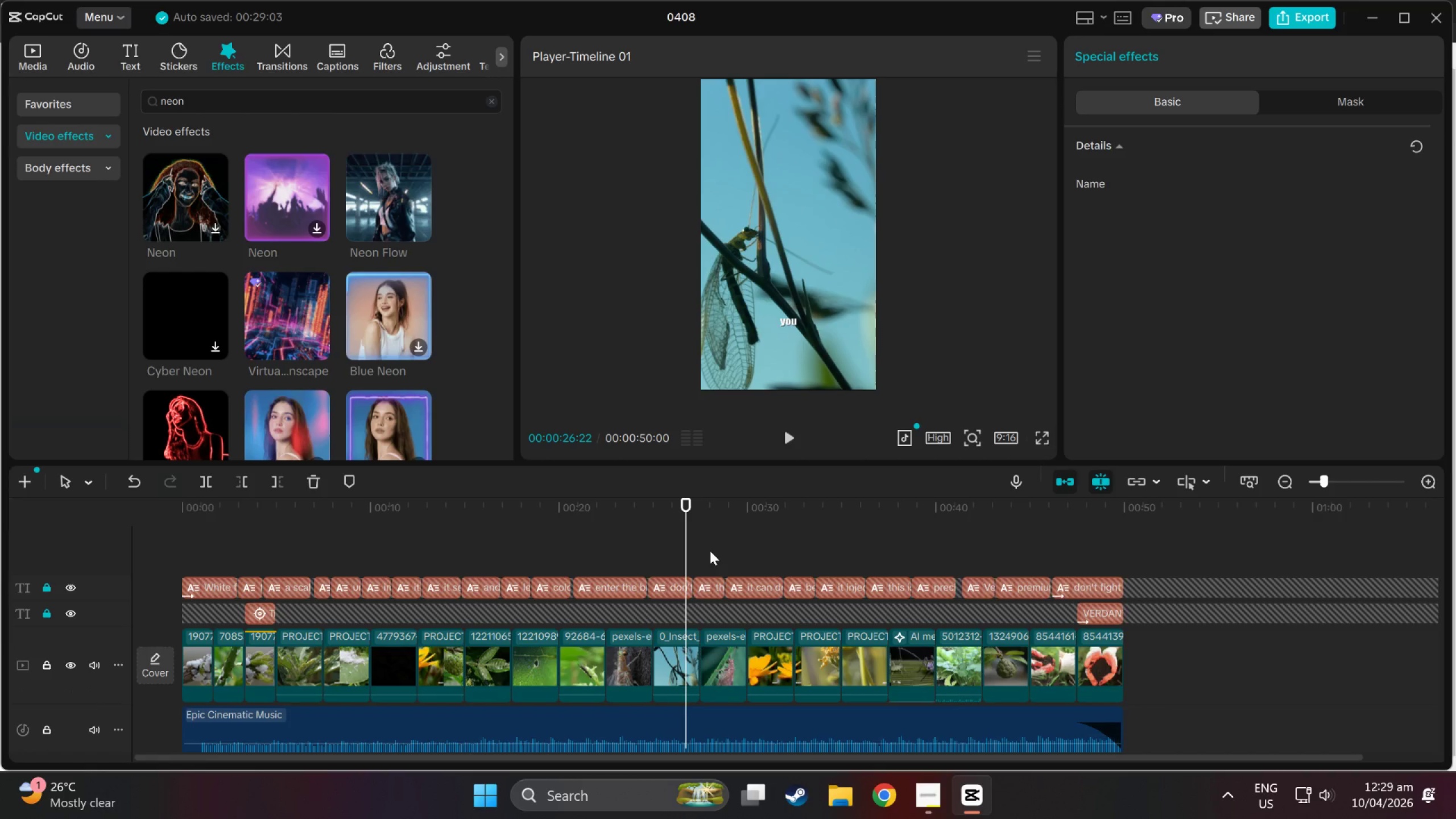 
scroll: coordinate [705, 615], scroll_direction: up, amount: 8.0
 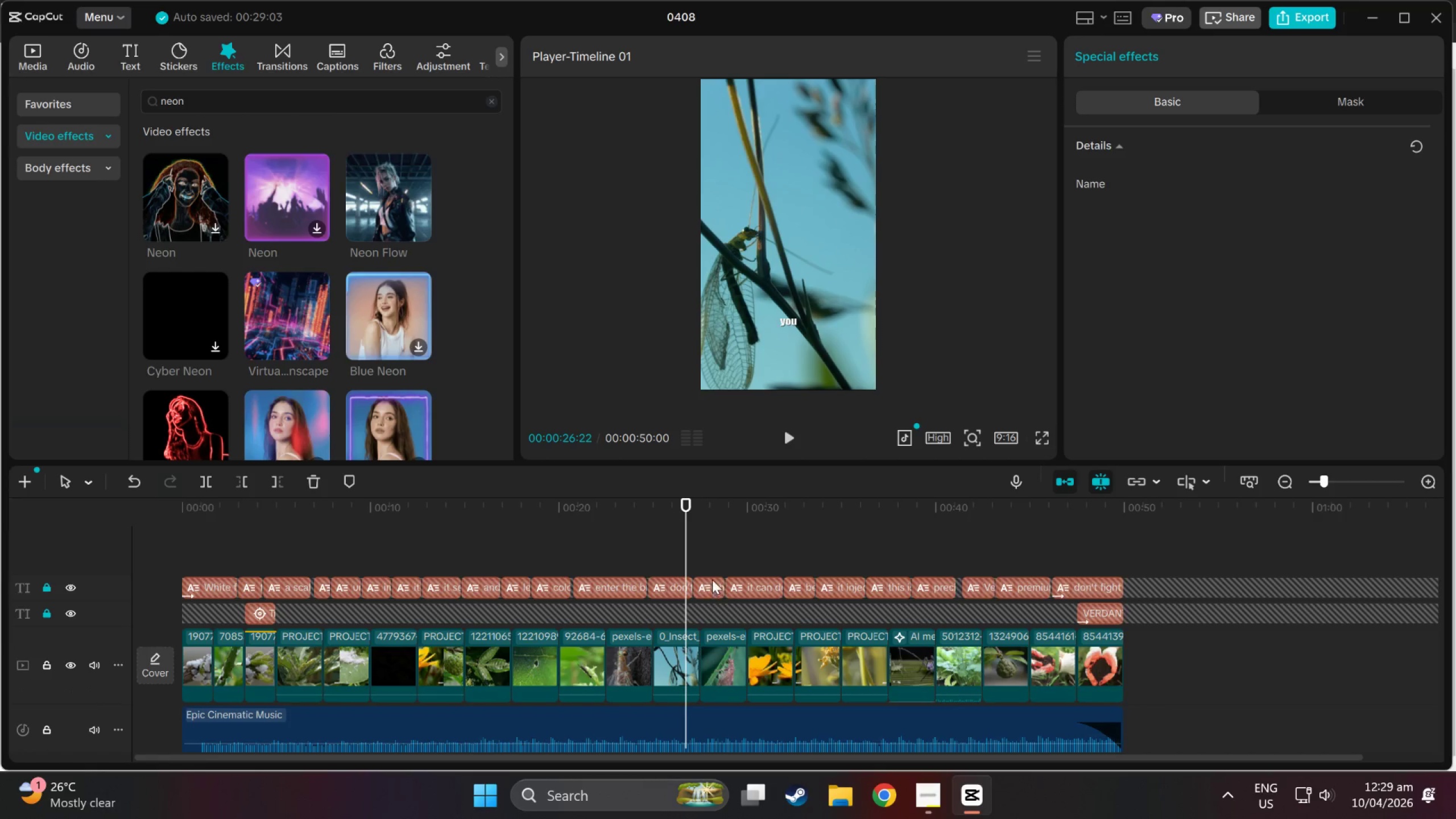 
key(Control+Z)
 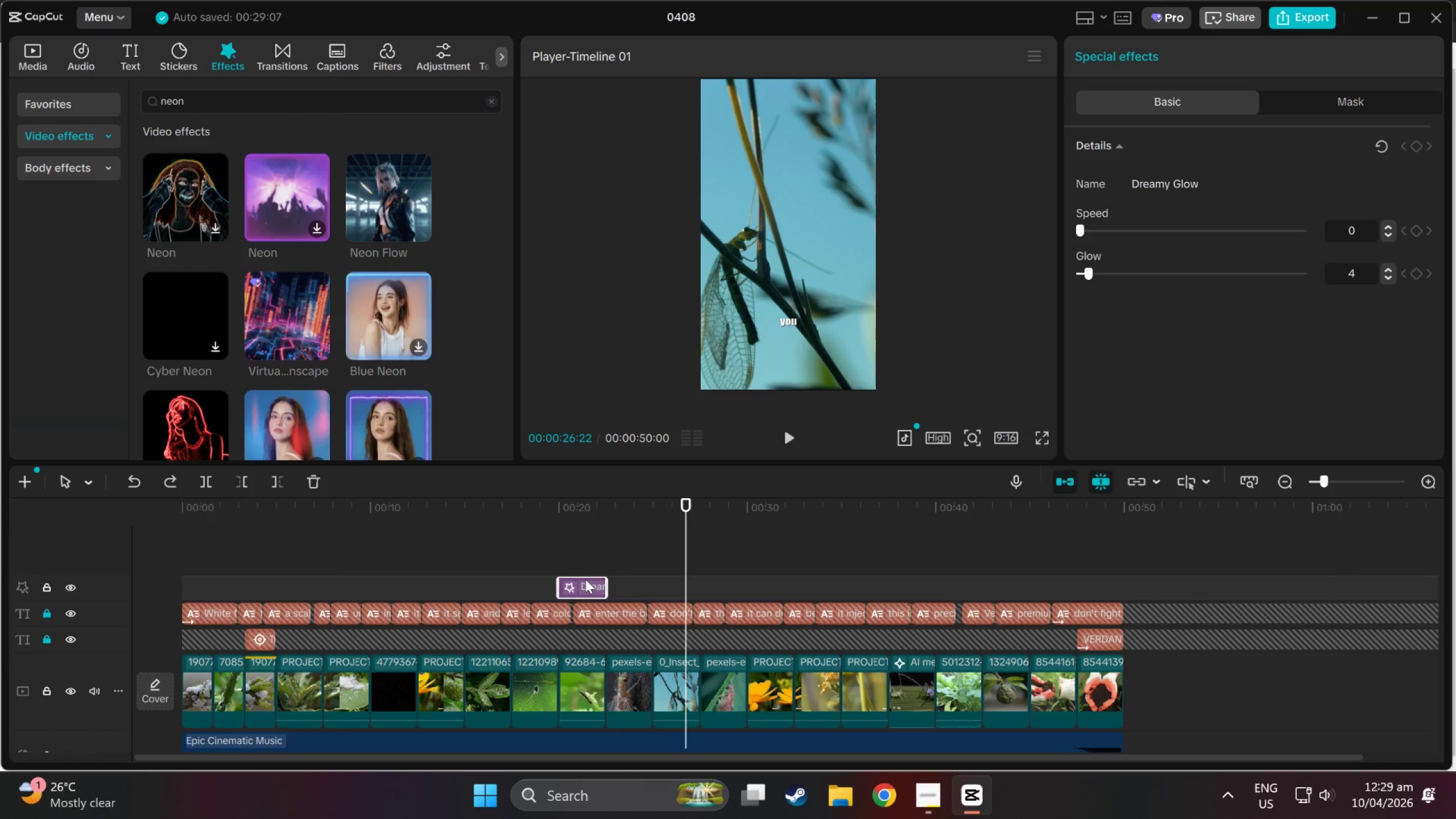 
key(Delete)
 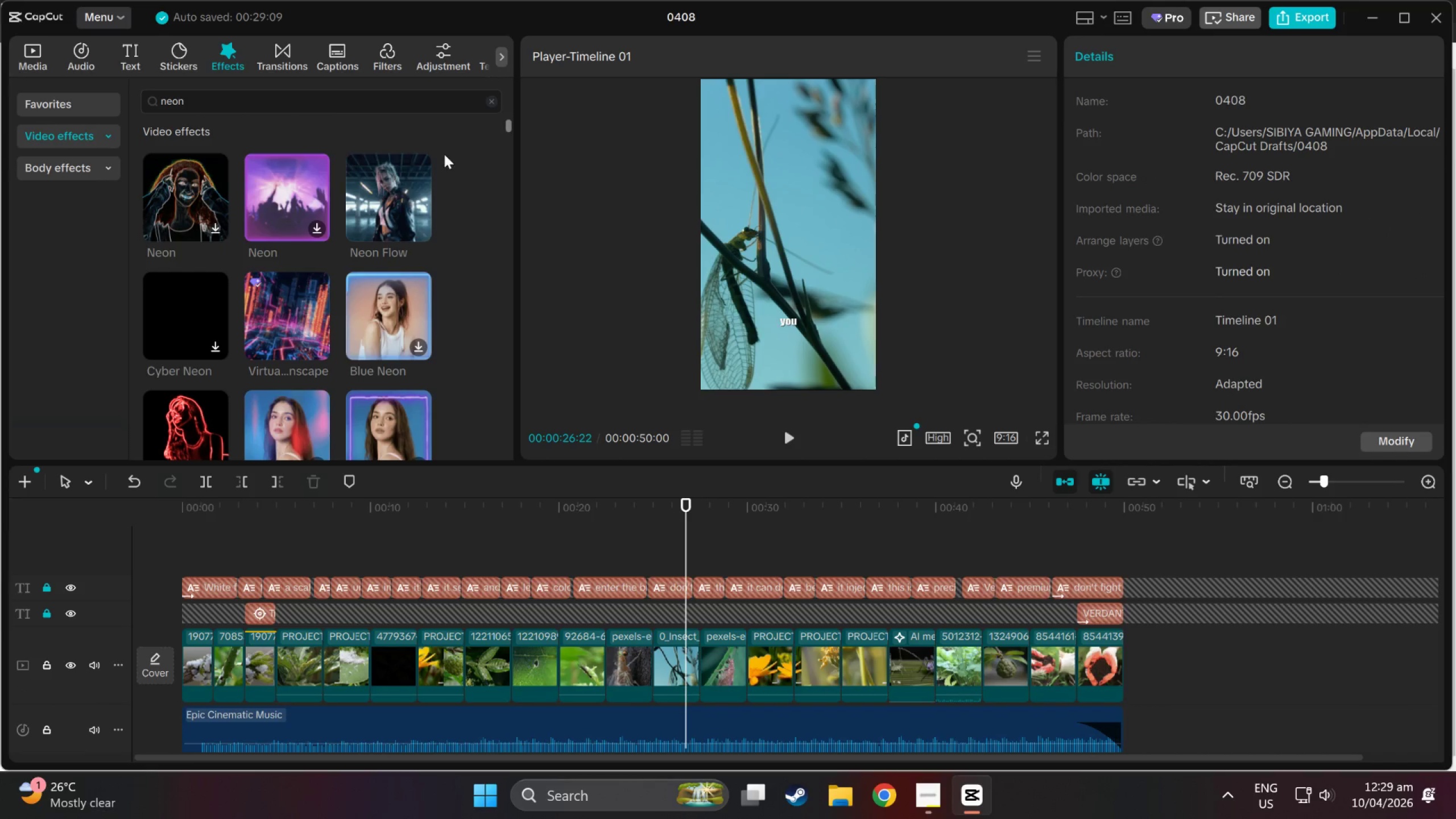 
left_click([392, 183])
 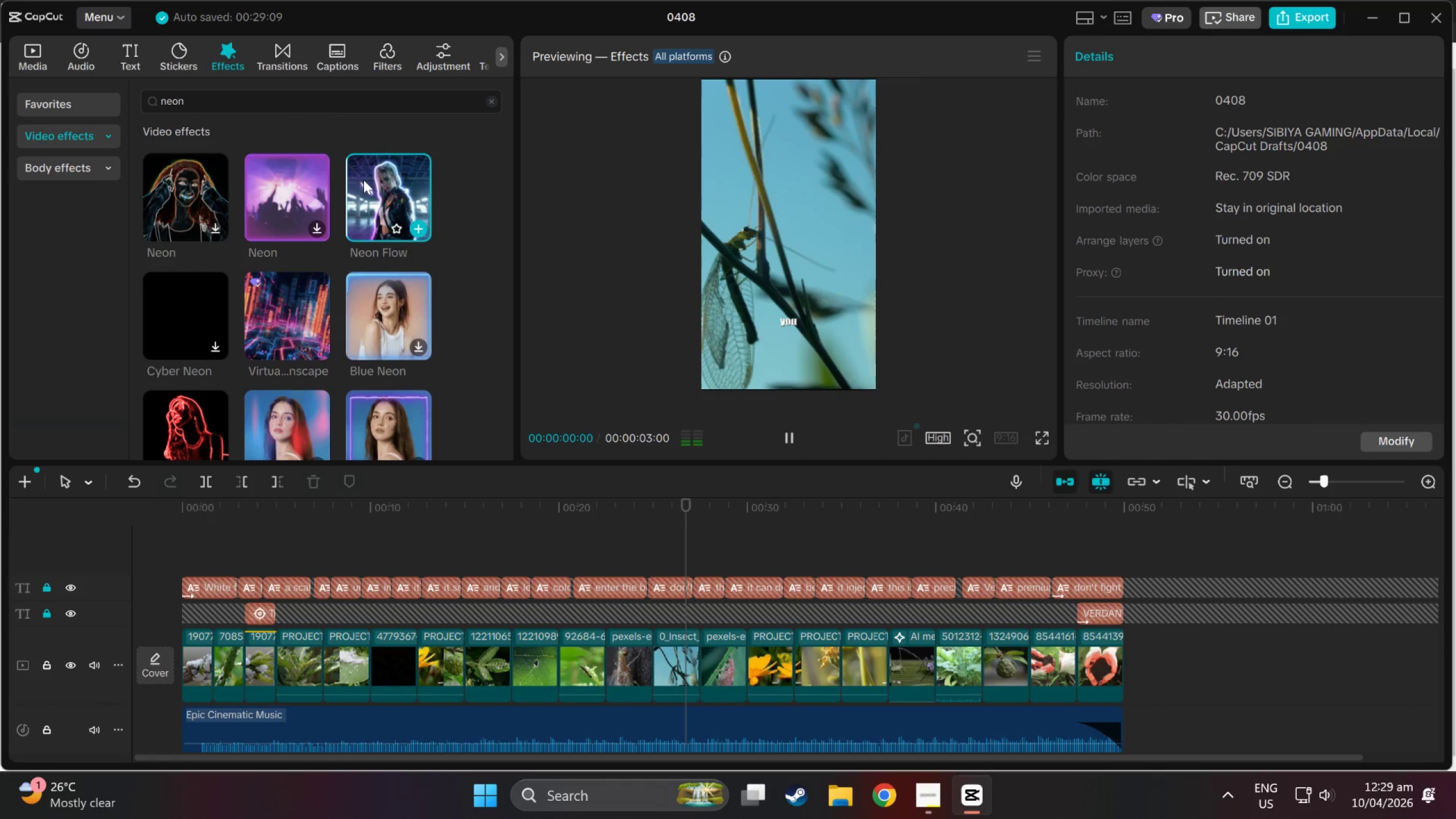 
left_click_drag(start_coordinate=[370, 180], to_coordinate=[657, 540])
 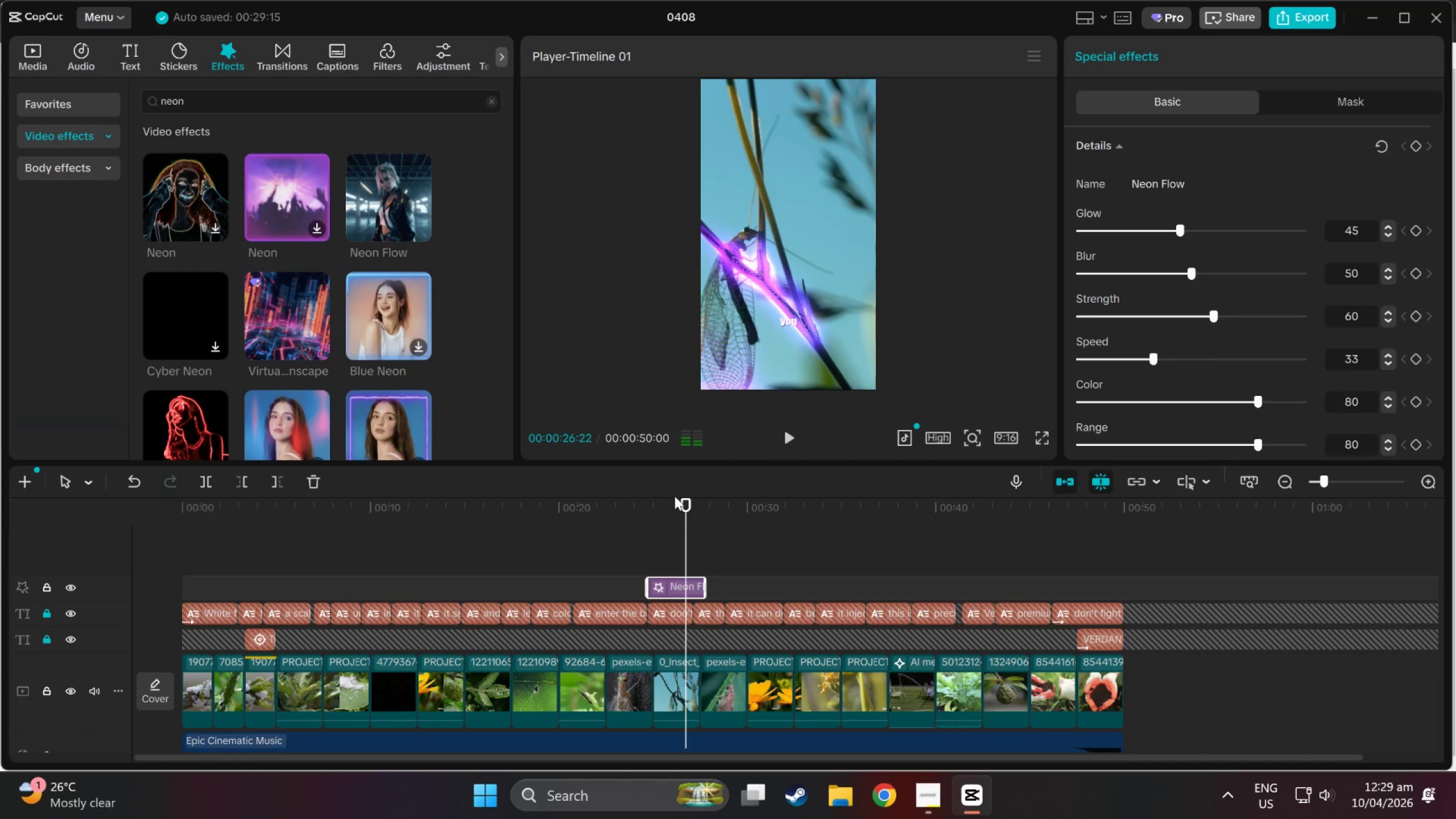 
left_click([686, 493])
 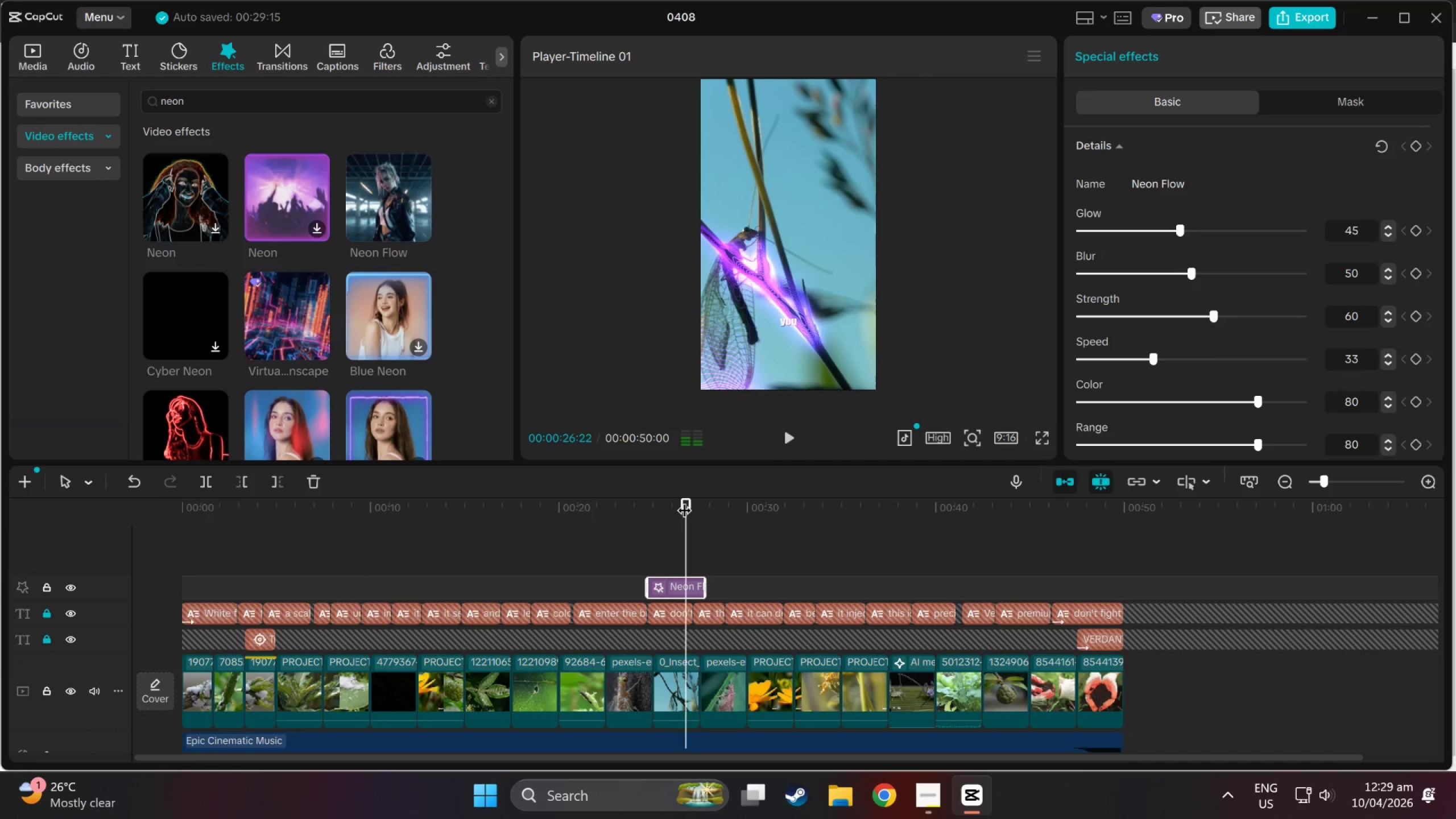 
left_click_drag(start_coordinate=[684, 500], to_coordinate=[658, 515])
 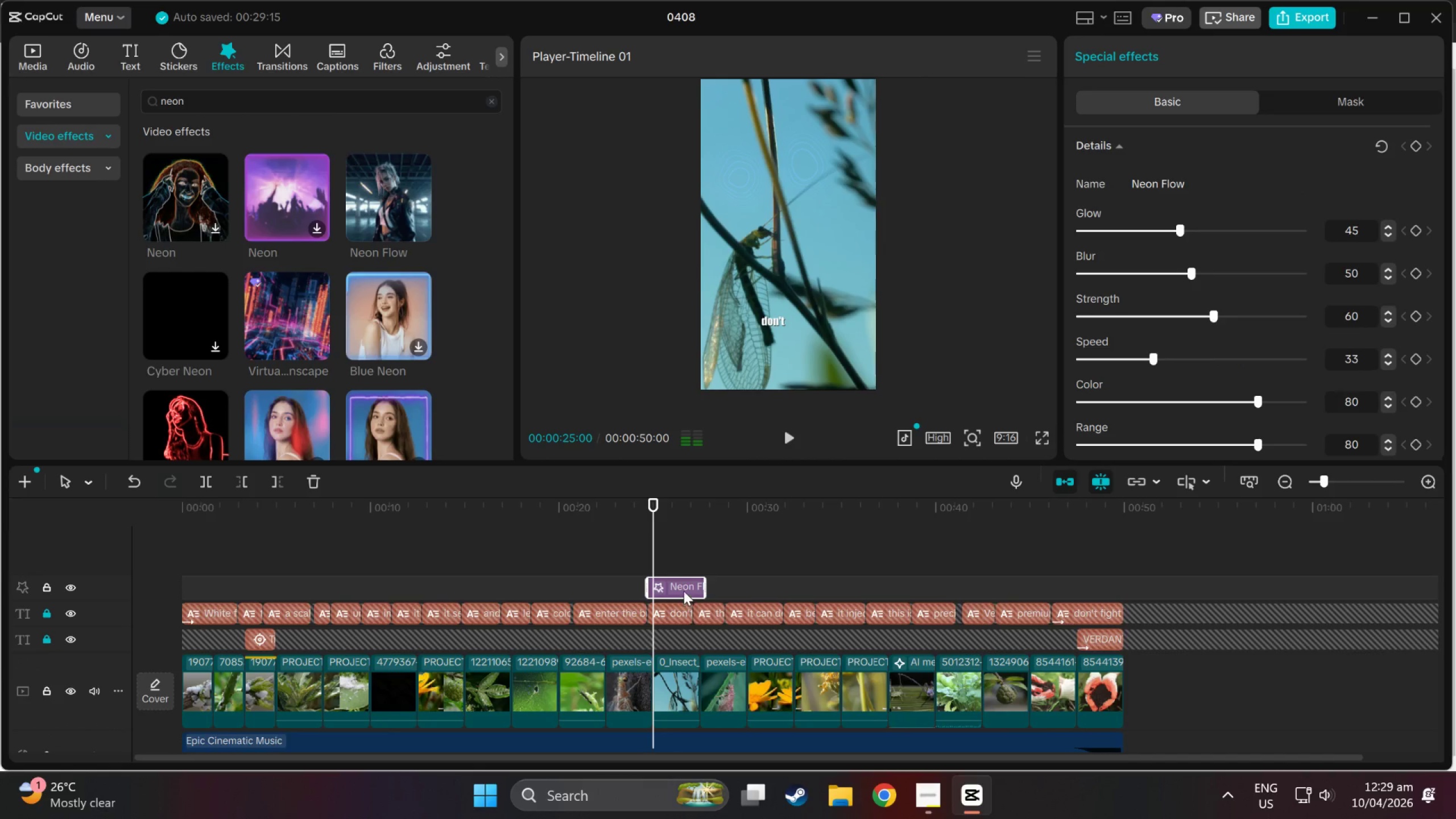 
left_click([684, 591])
 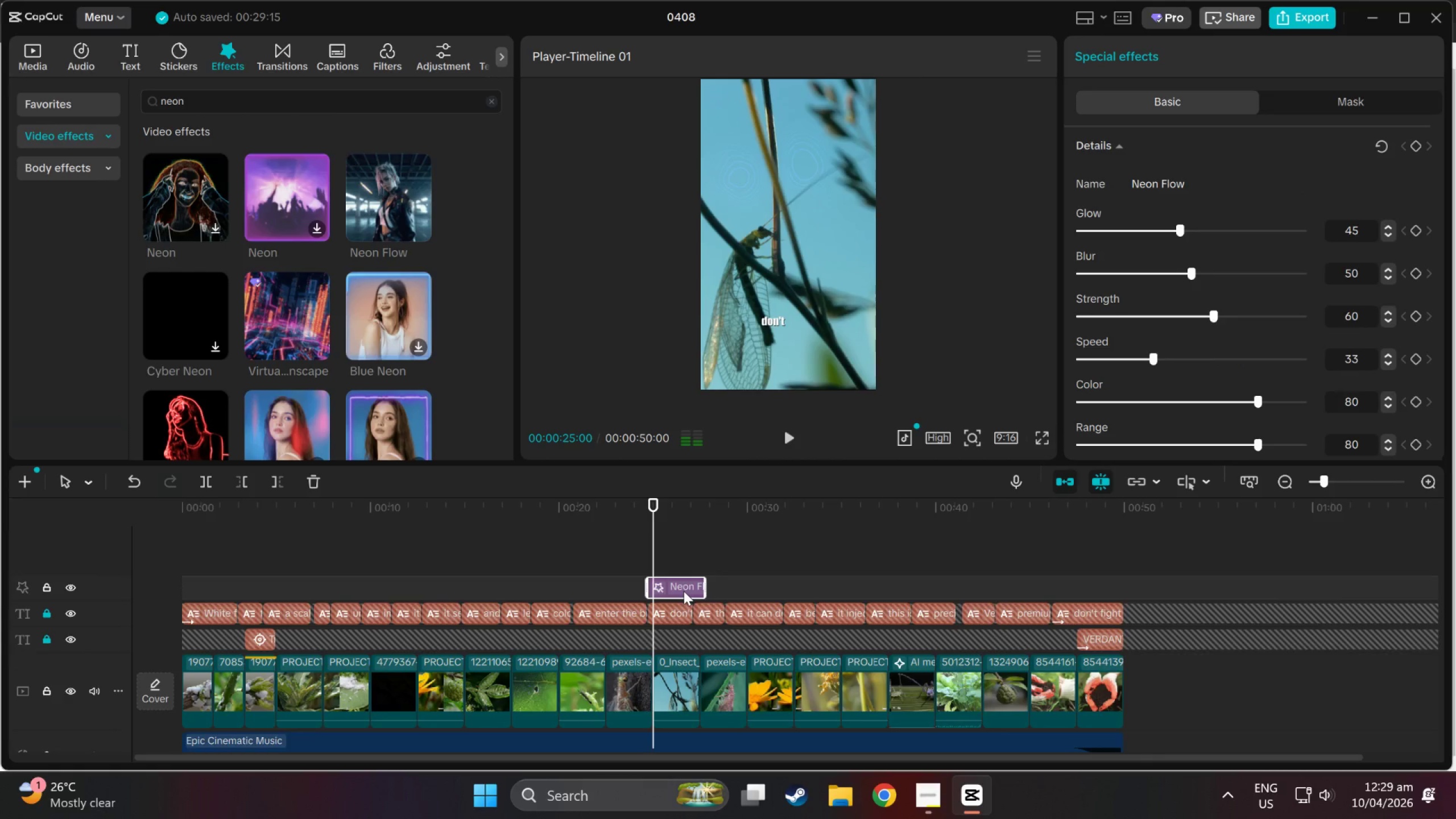 
key(Delete)
 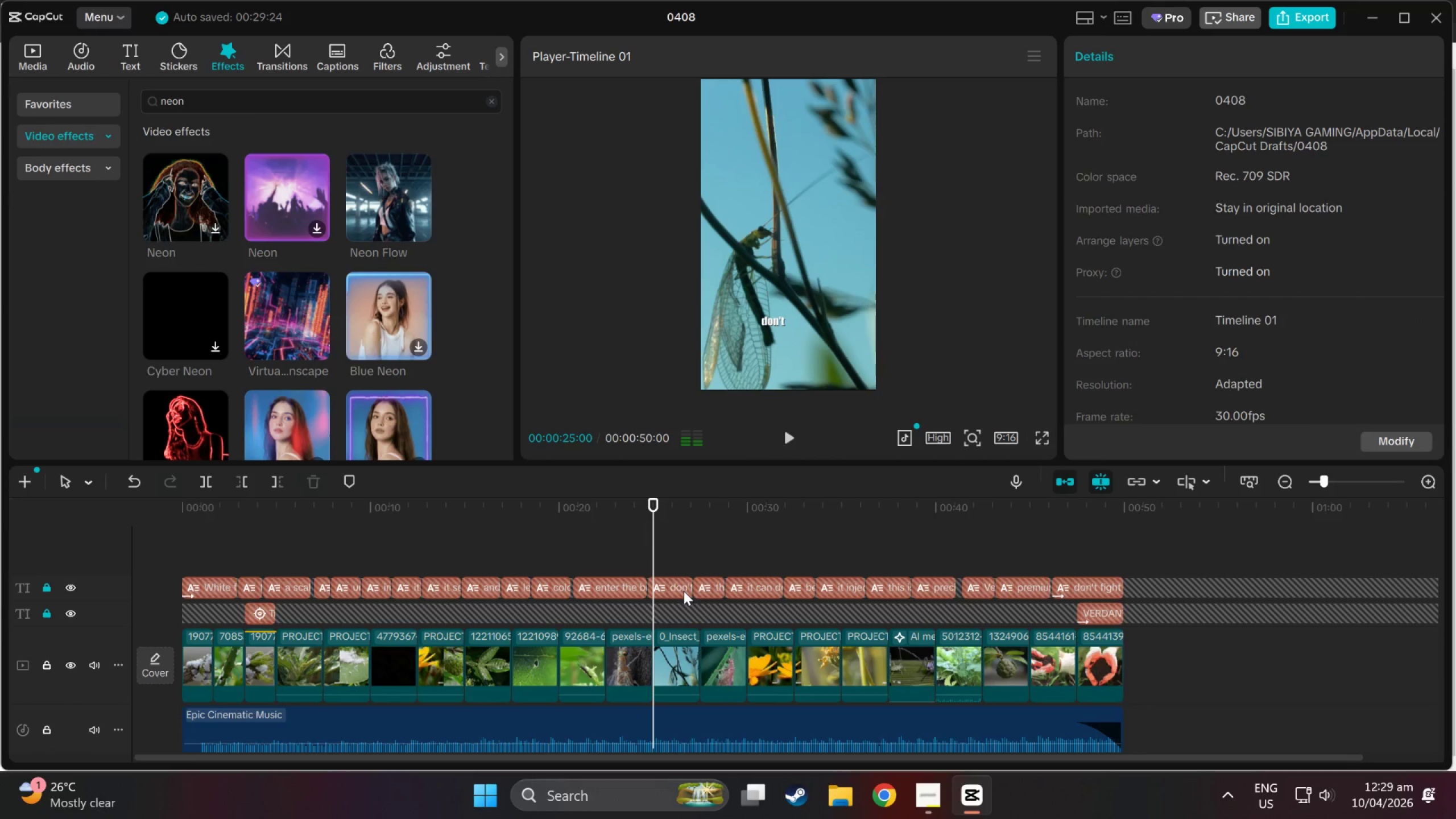 
key(Space)
 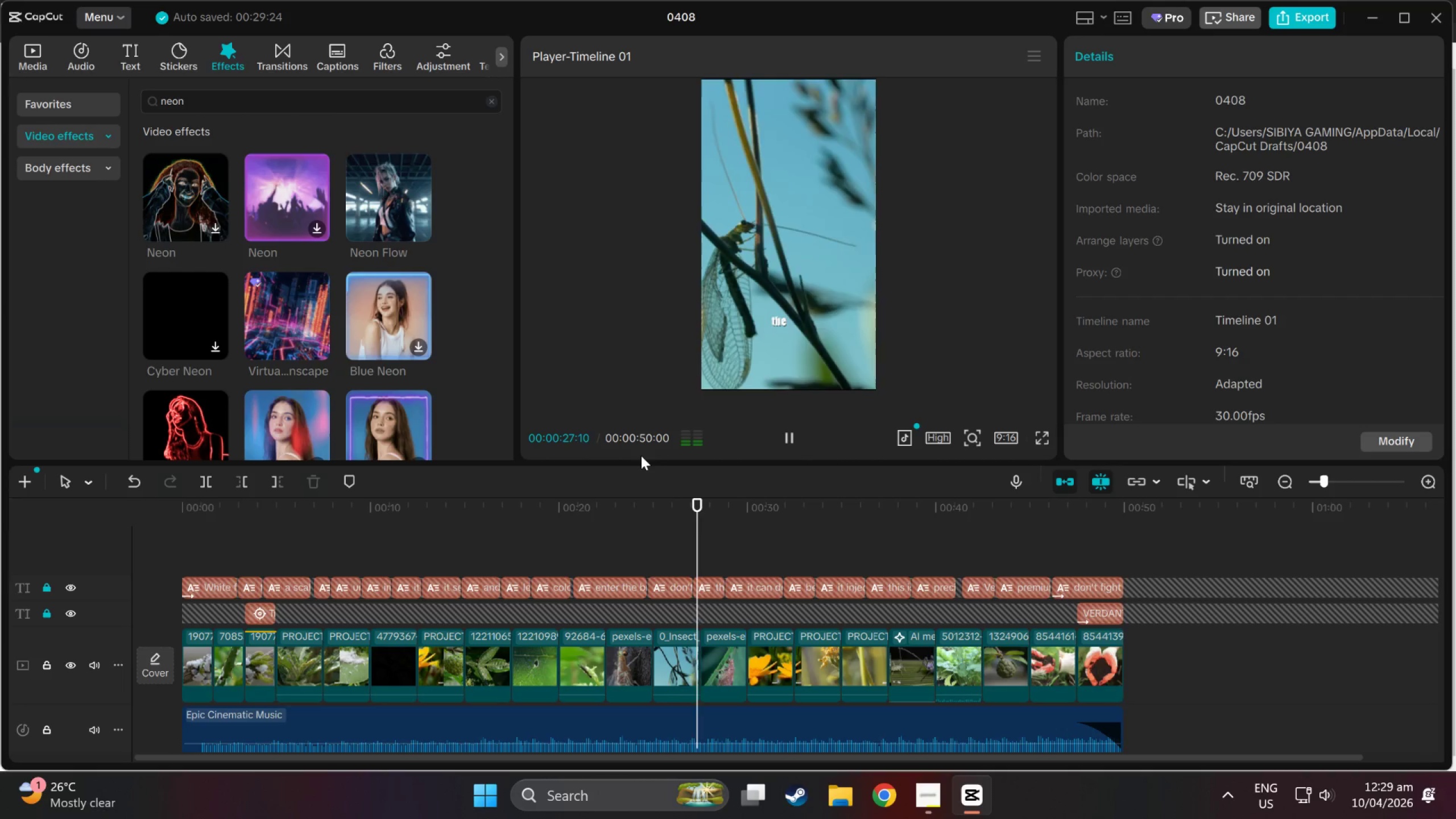 
key(Space)
 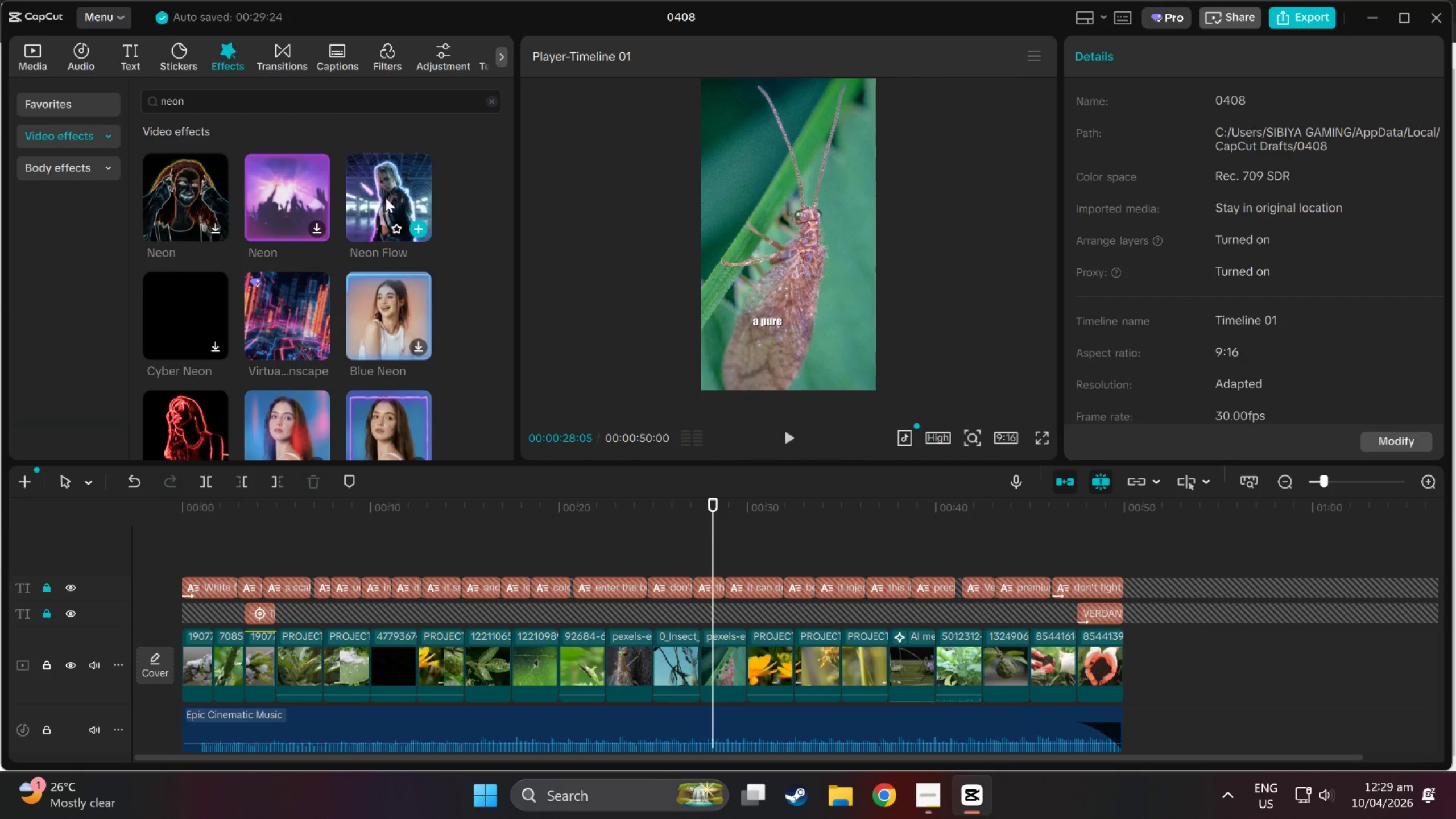 
left_click_drag(start_coordinate=[378, 192], to_coordinate=[704, 567])
 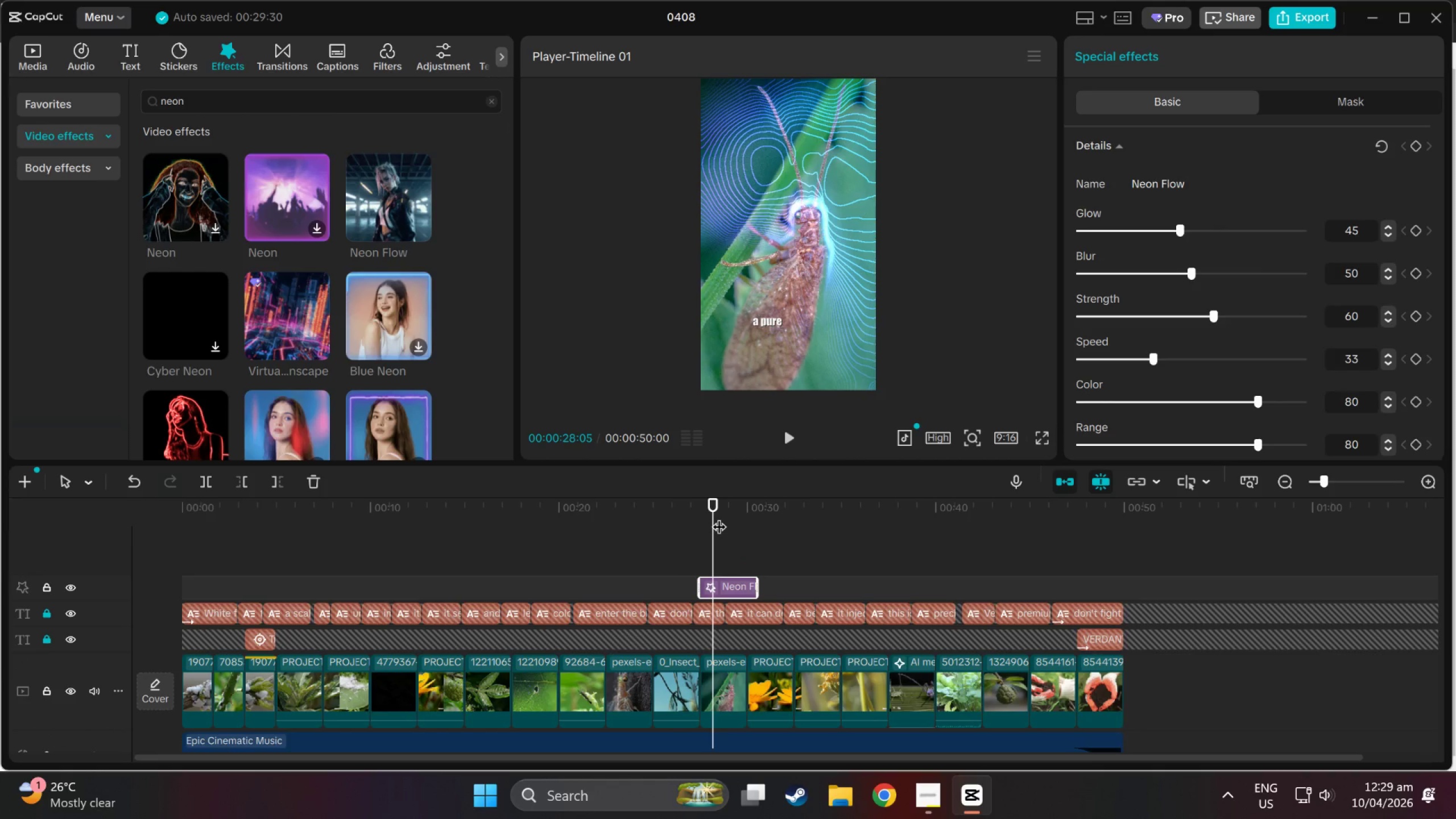 
left_click_drag(start_coordinate=[714, 503], to_coordinate=[0, 520])
 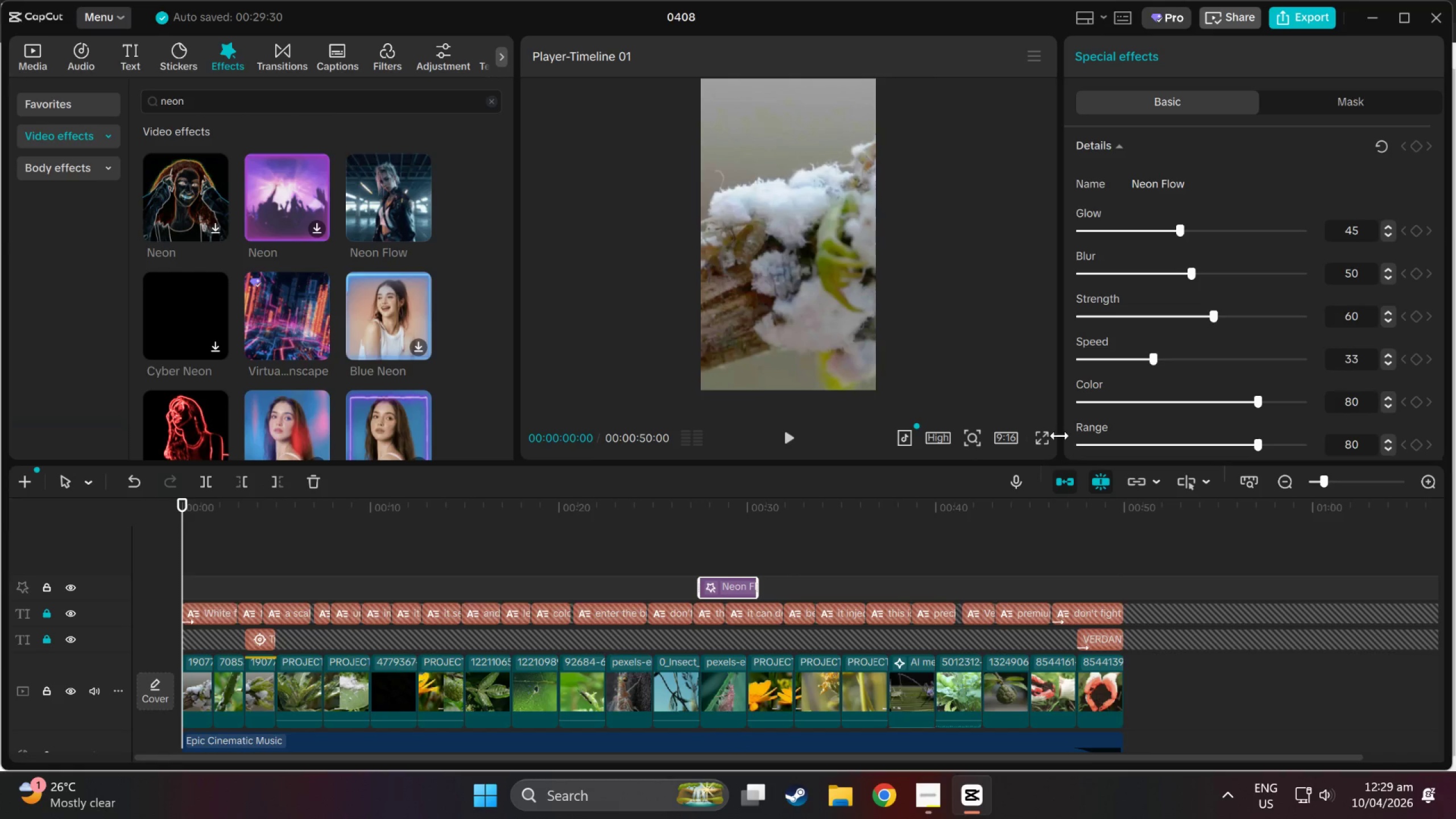 
left_click([1048, 436])
 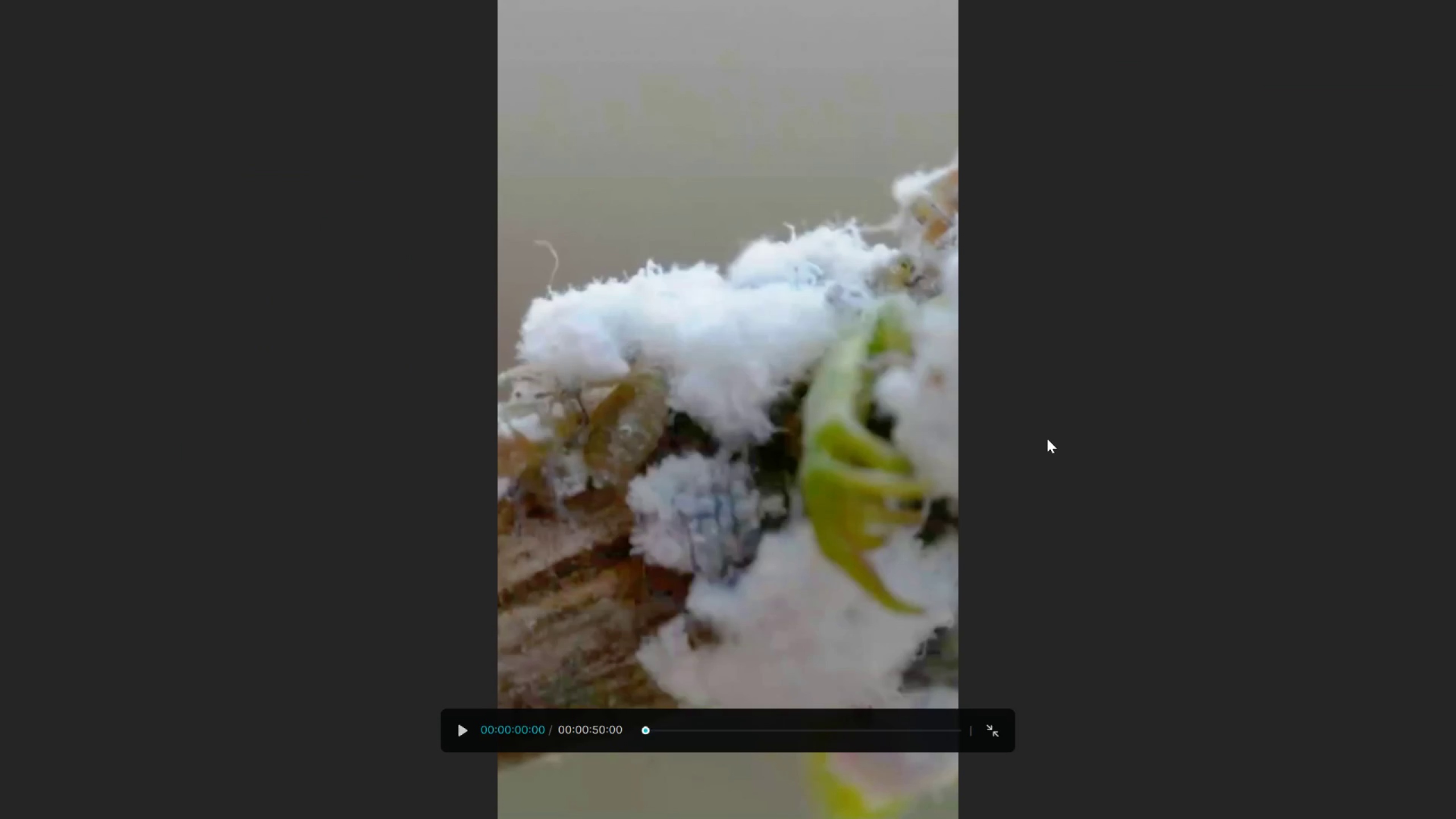 
key(Space)
 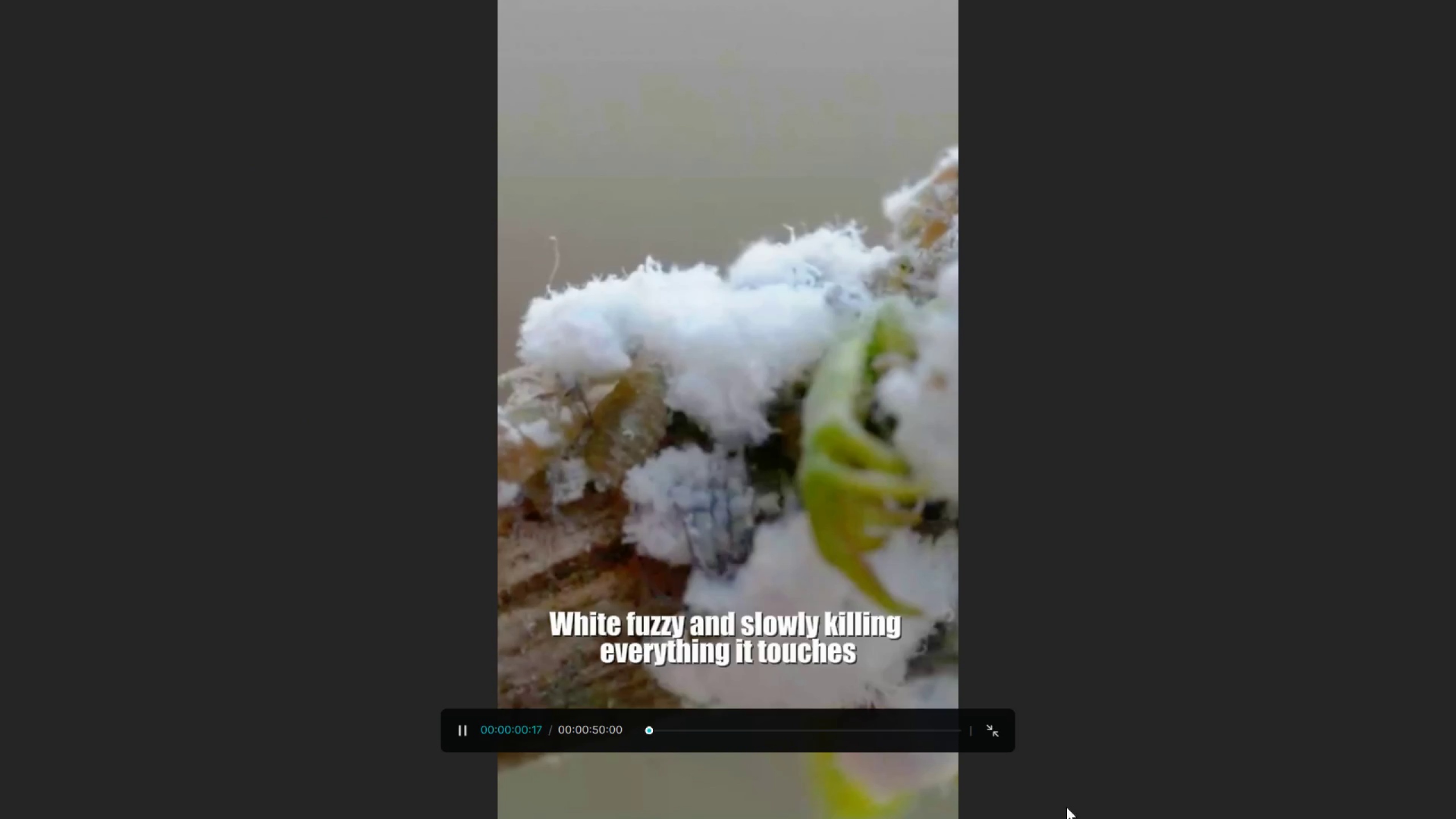 
key(Escape)
 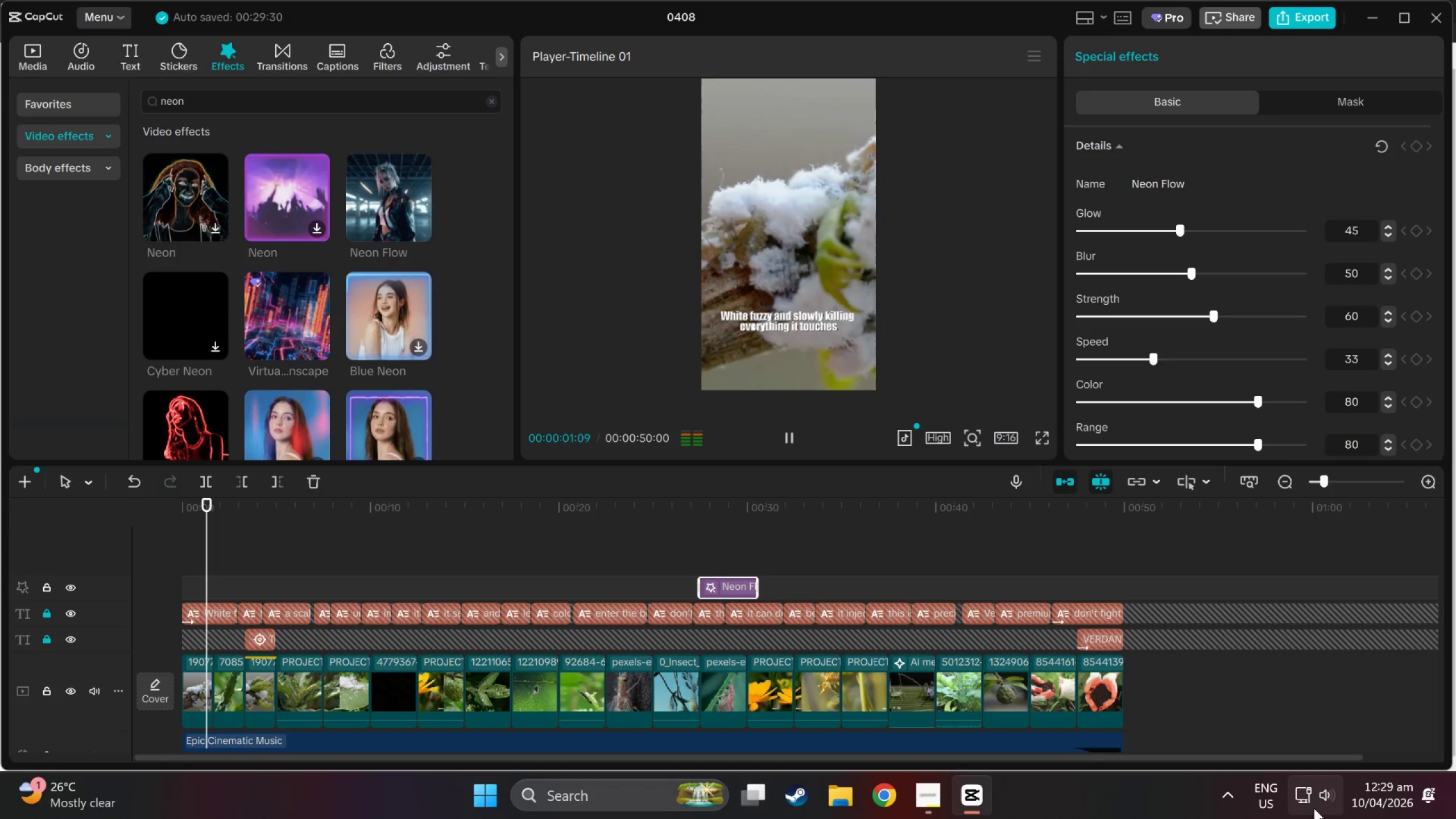 
left_click([1327, 795])
 